 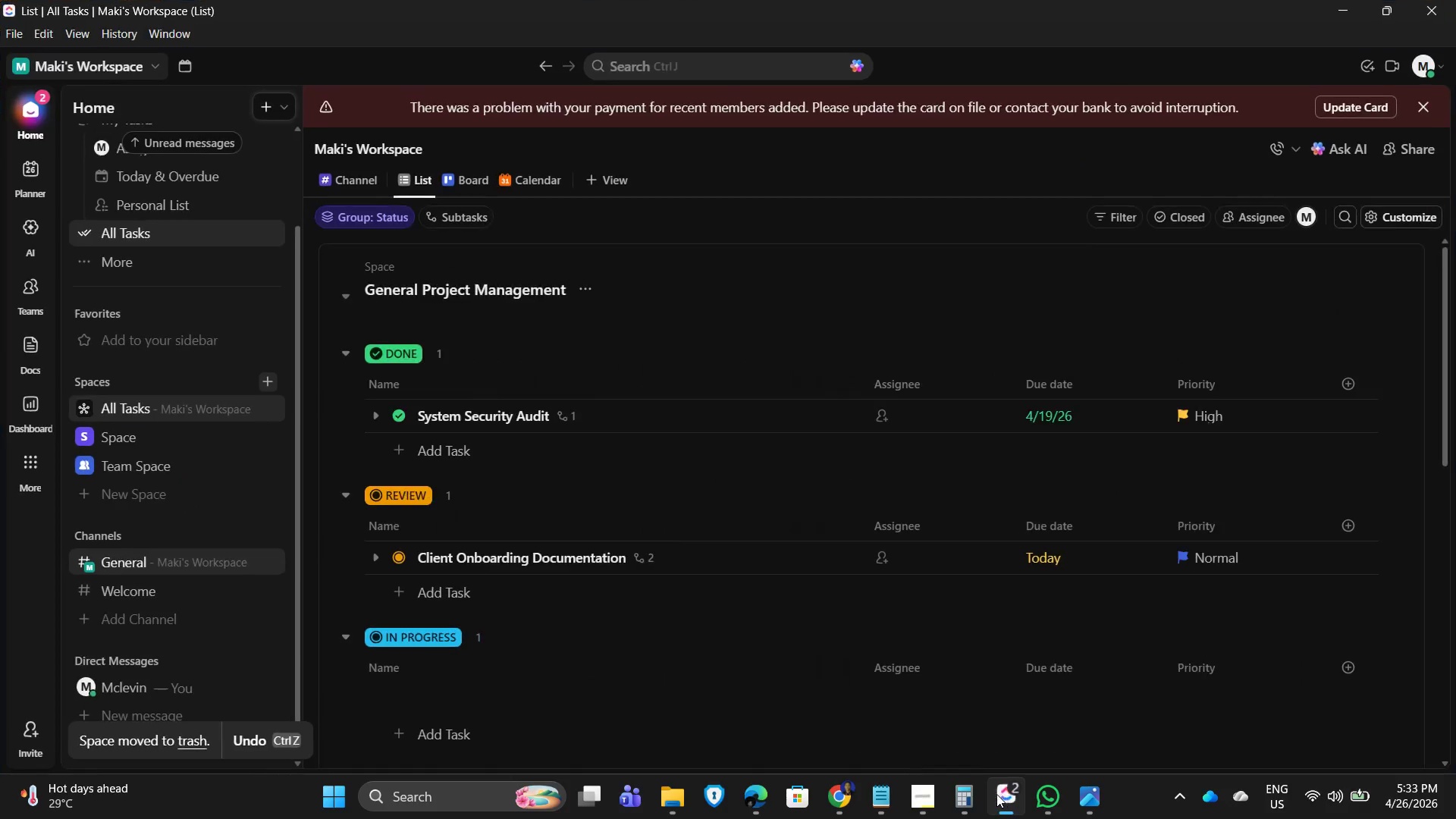 
scroll: coordinate [521, 413], scroll_direction: down, amount: 3.0
 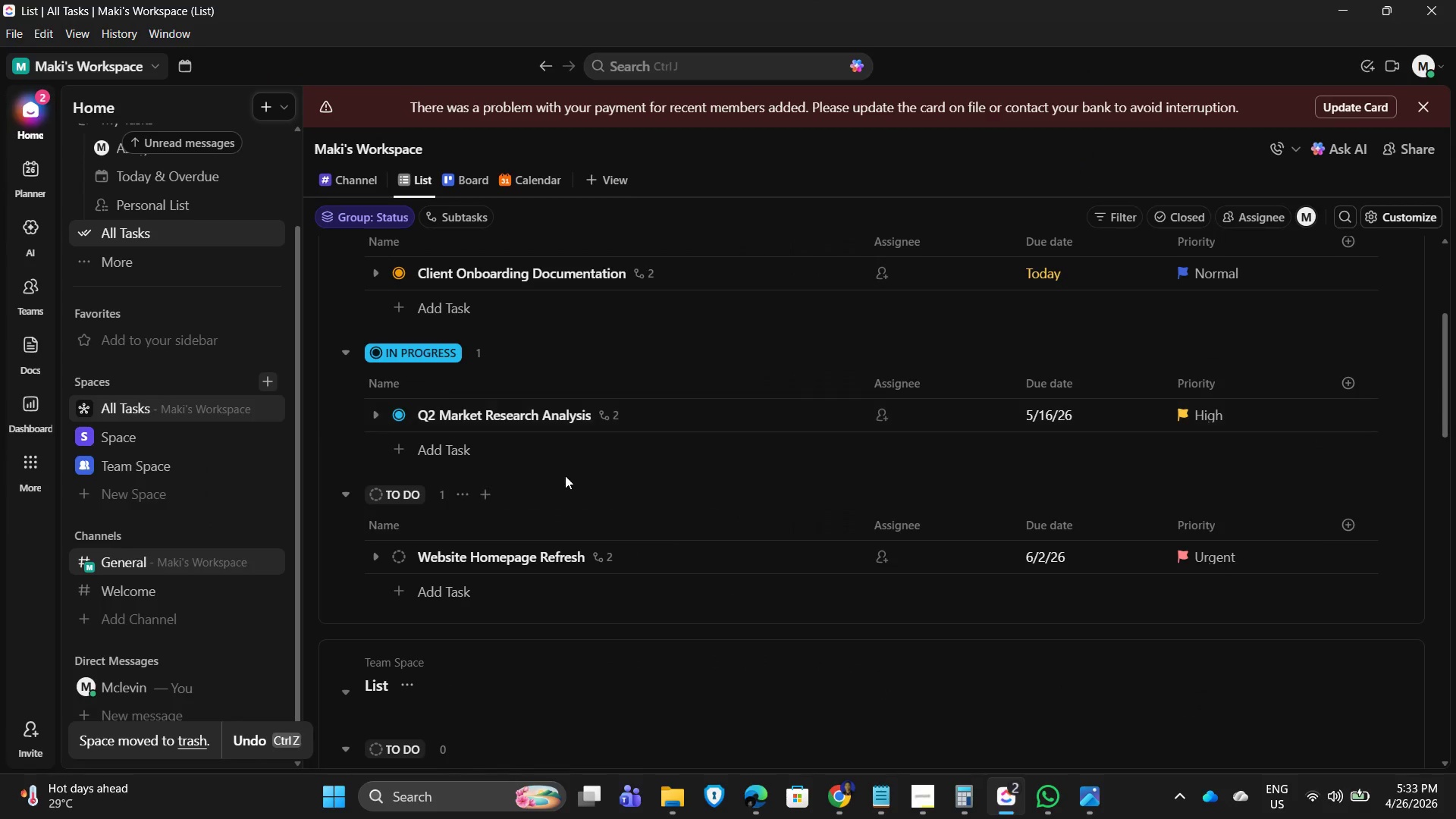 
scroll: coordinate [462, 519], scroll_direction: up, amount: 8.0
 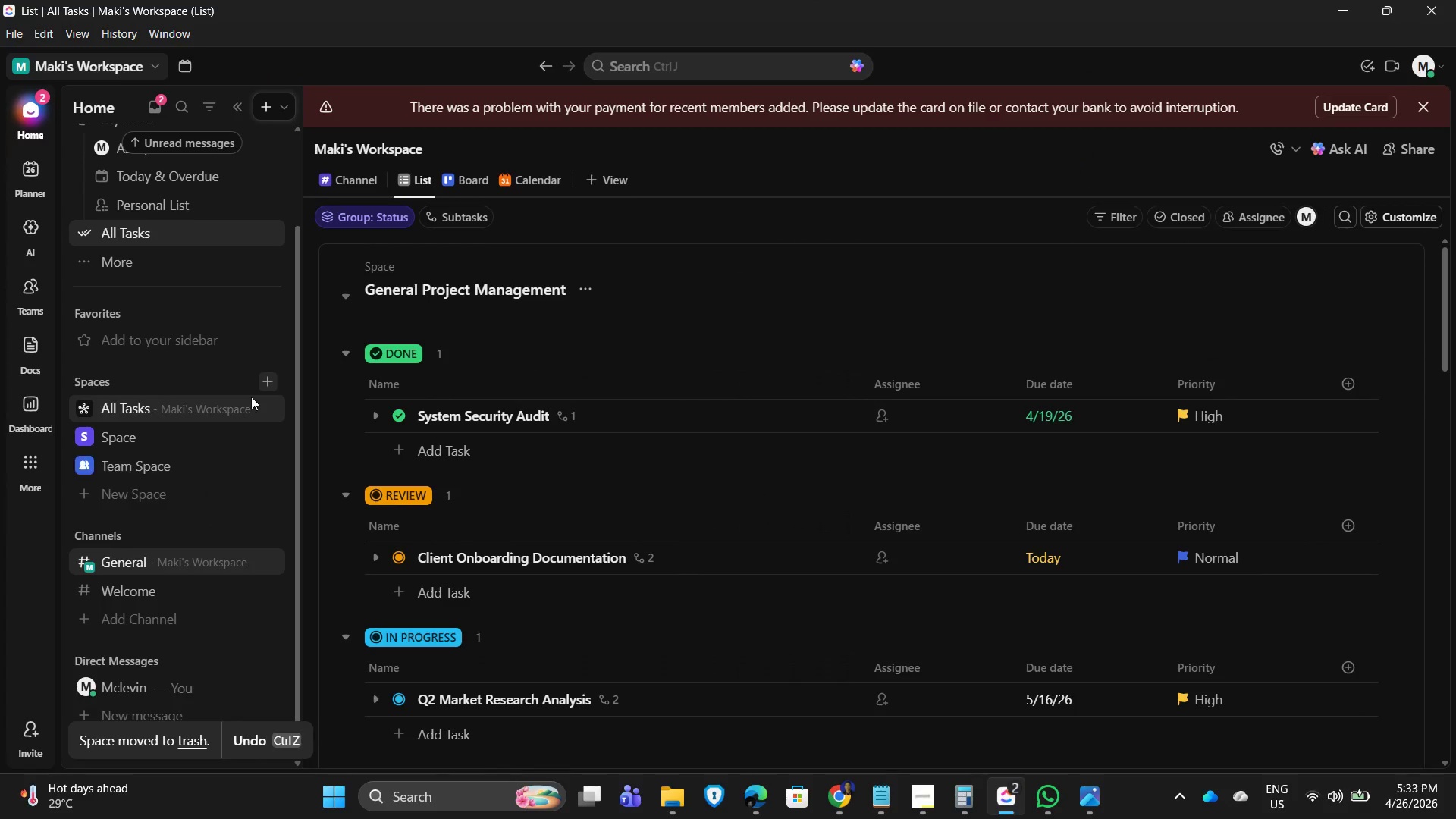 
left_click([271, 388])
 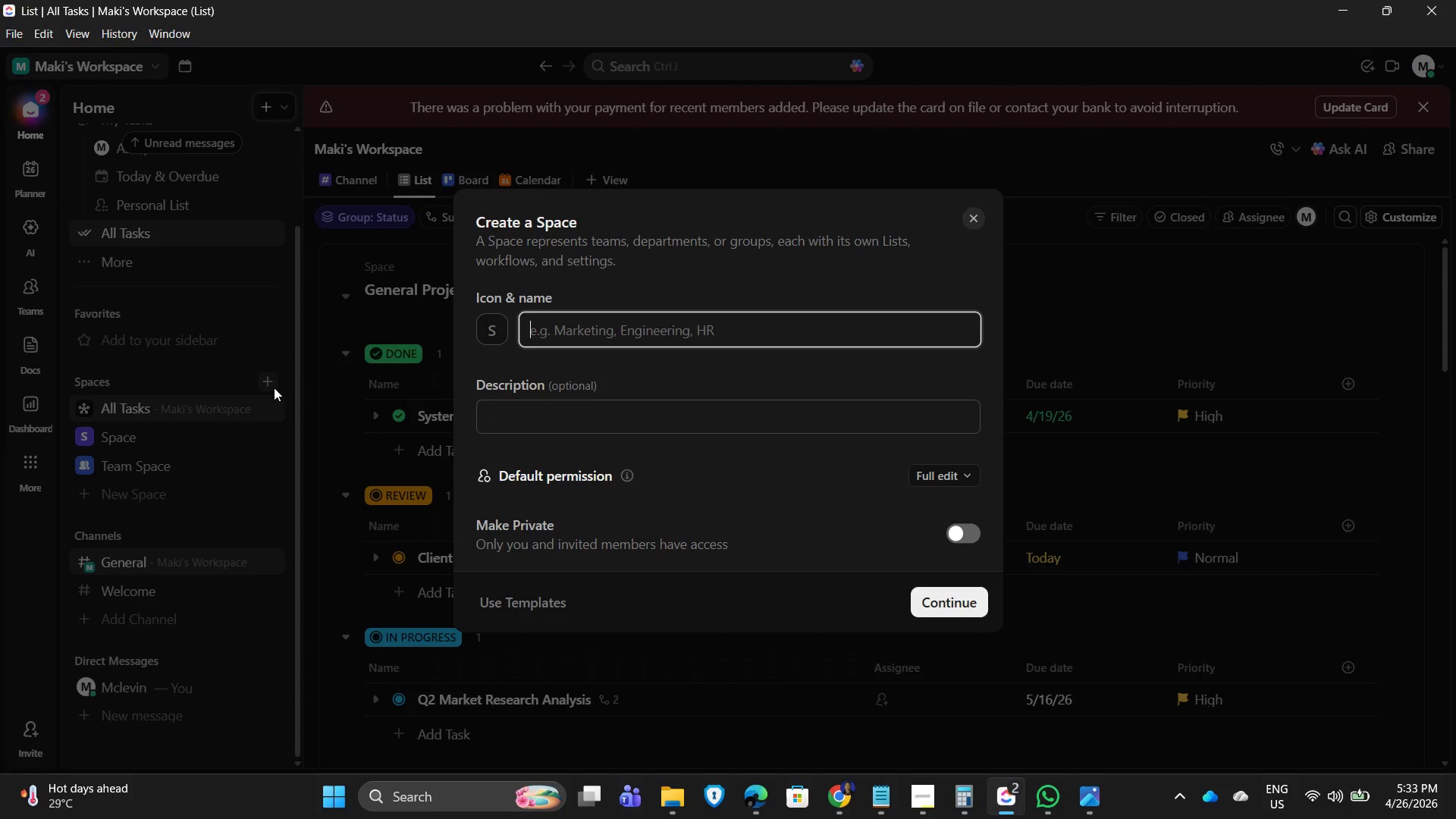 
type(Flow & Flare Operatins)
 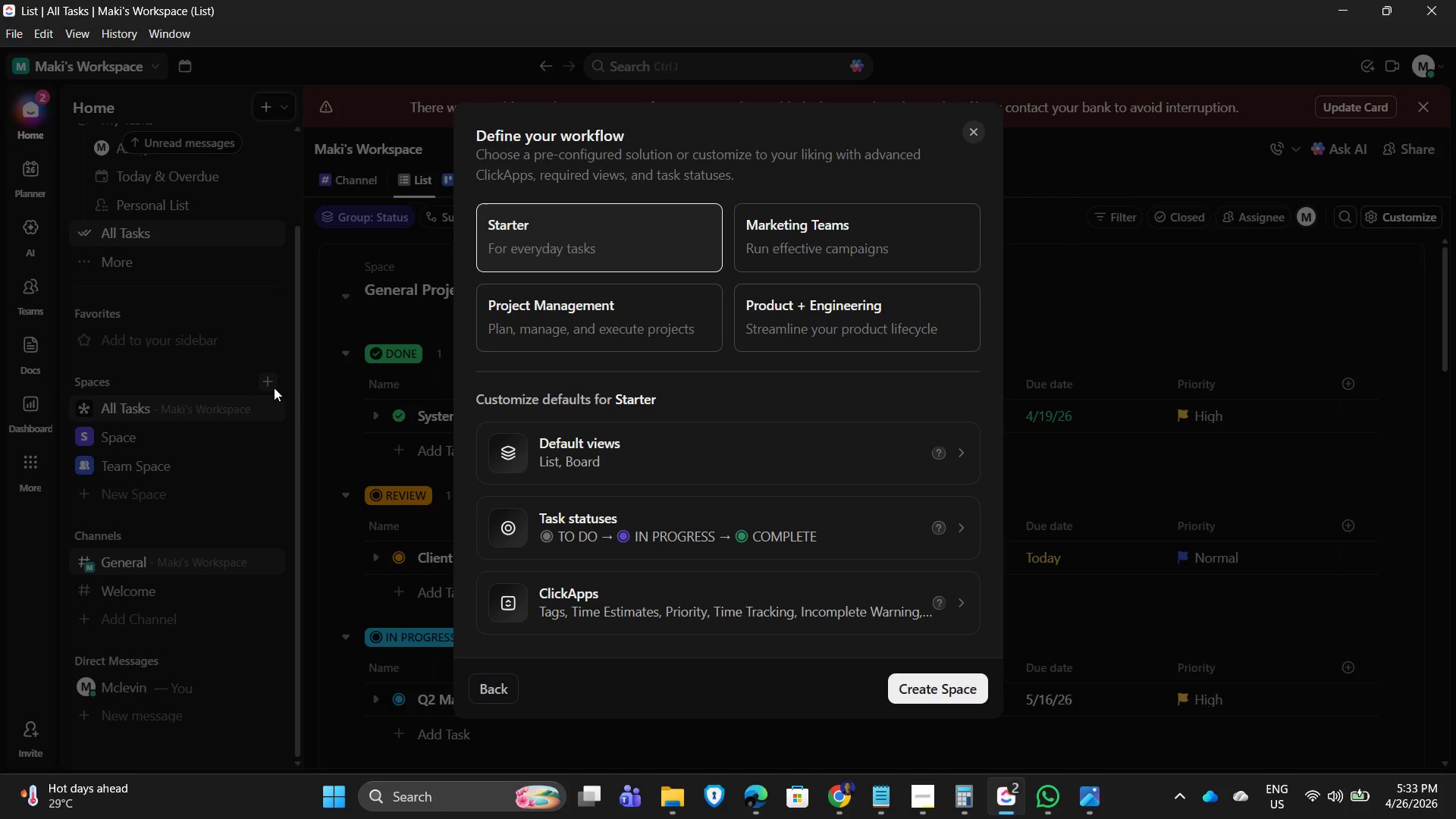 
 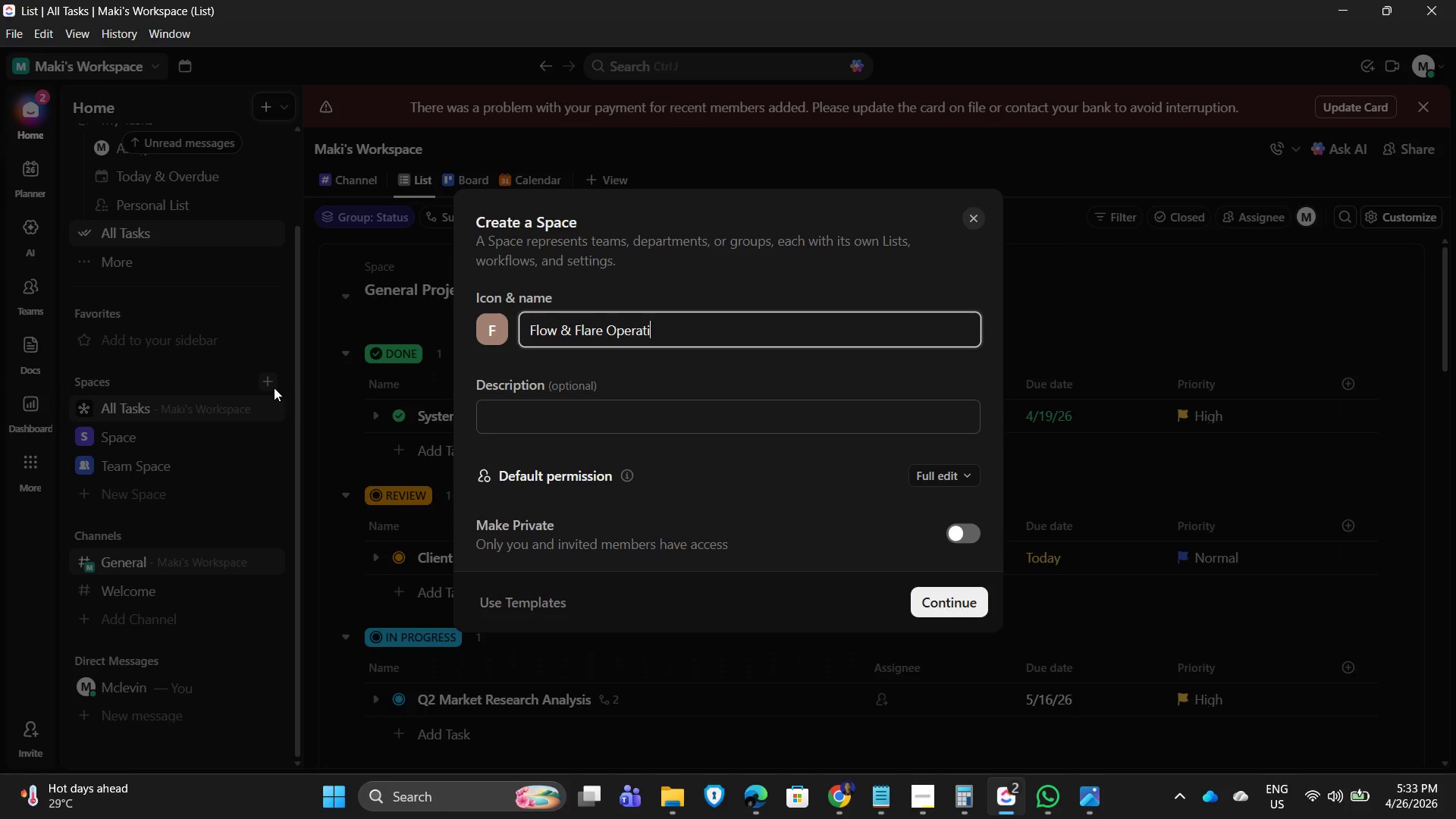 
key(Enter)
 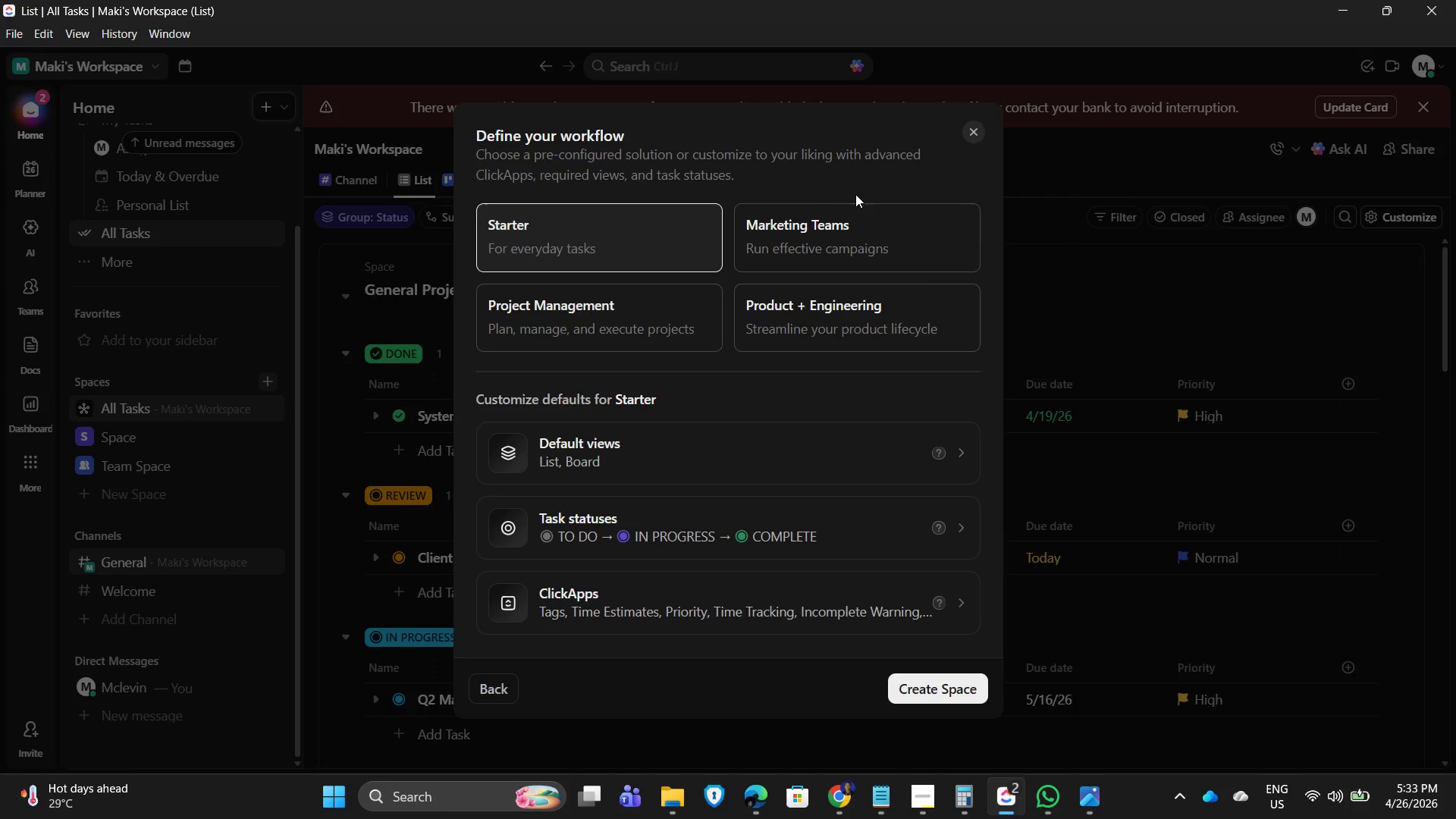 
left_click([481, 686])
 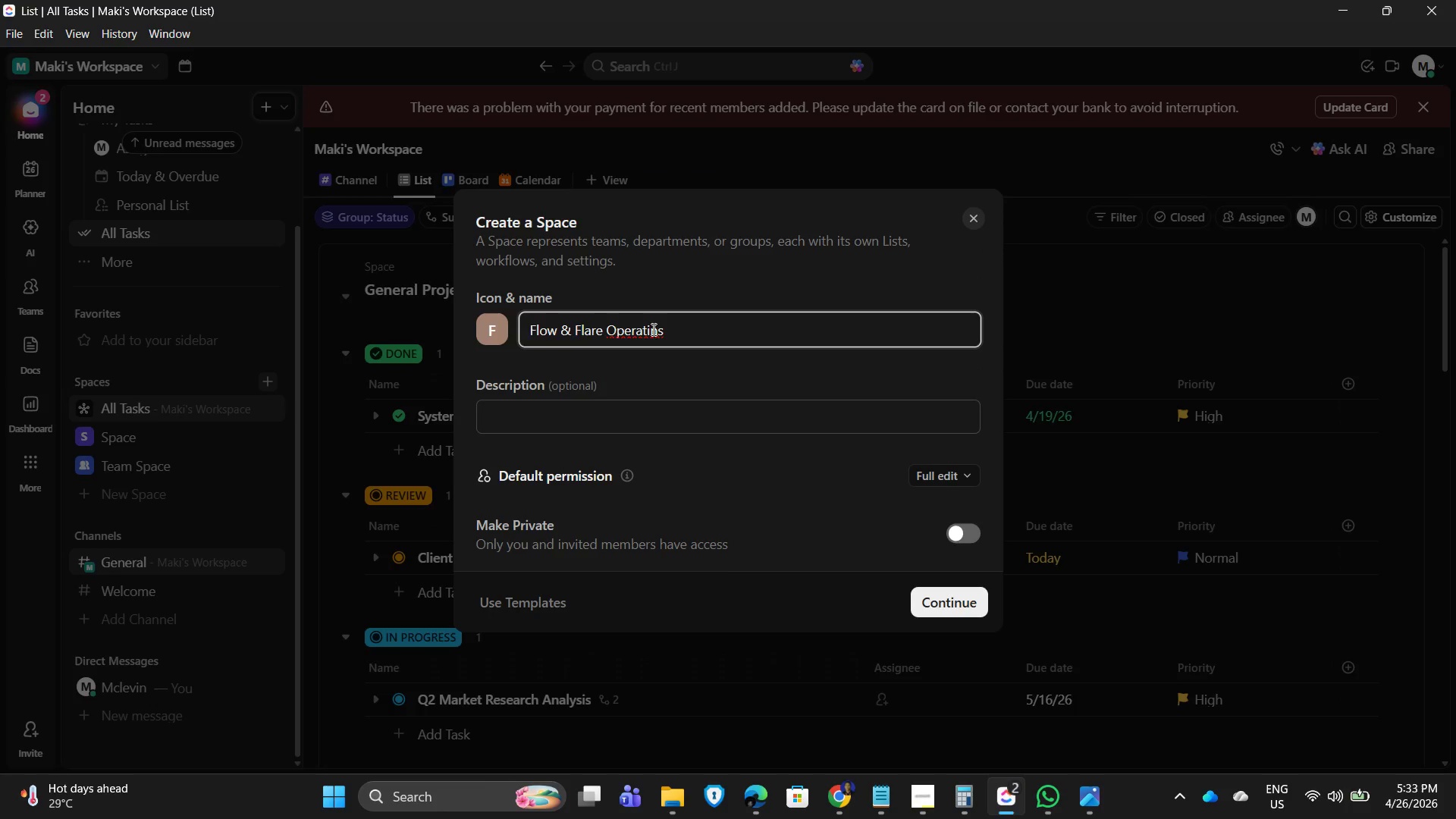 
left_click([651, 330])
 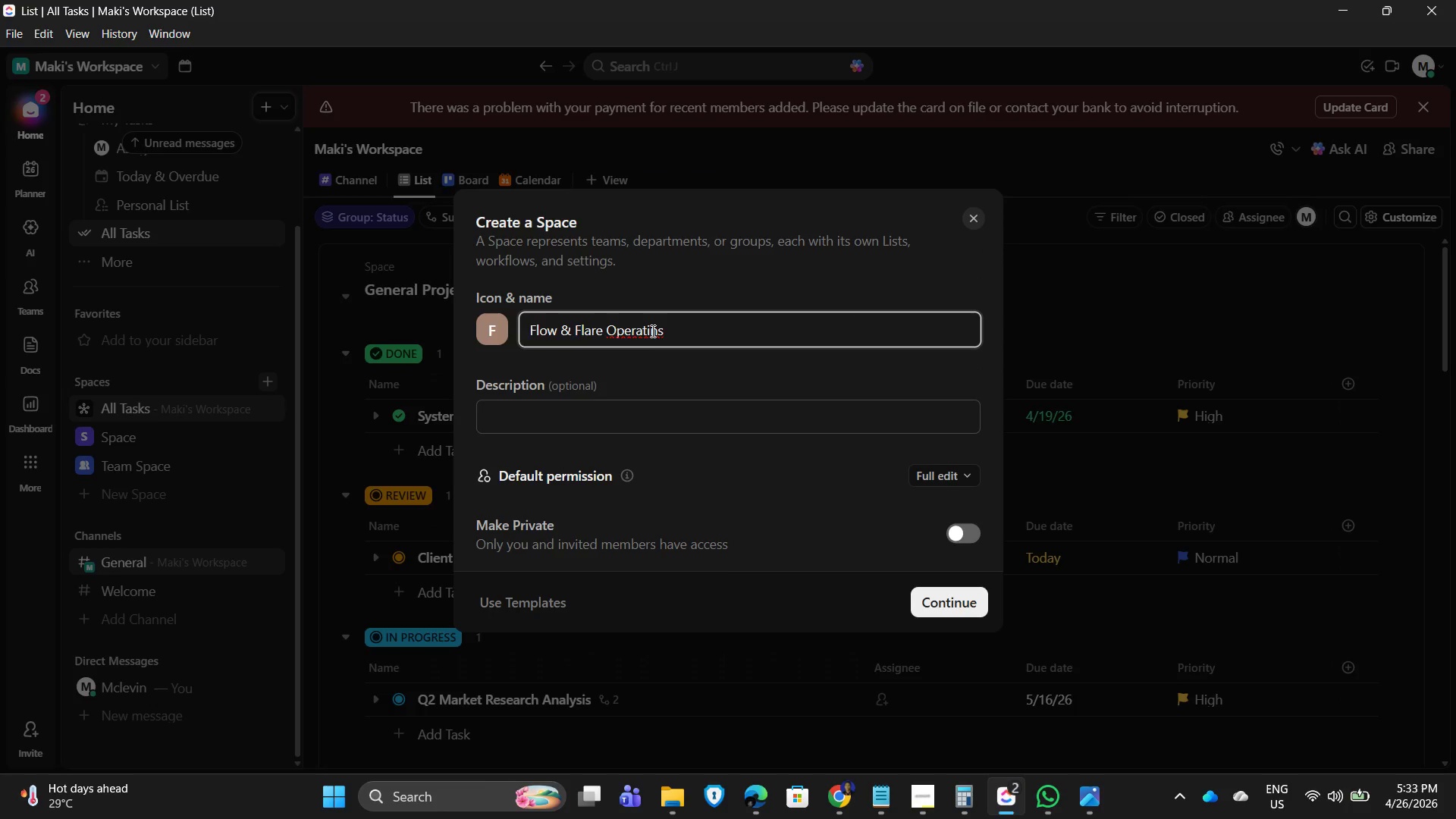 
key(O)
 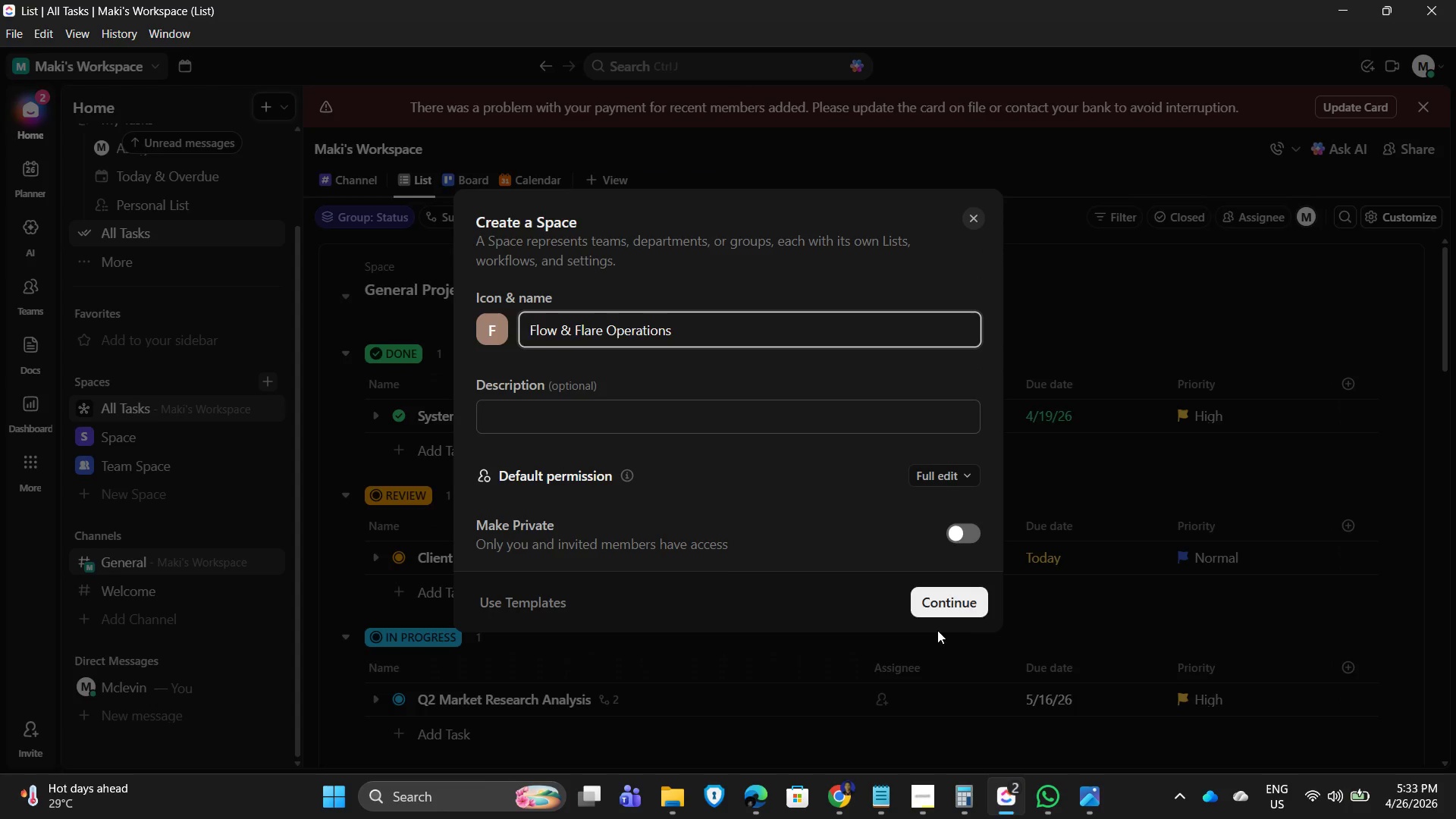 
left_click([986, 604])
 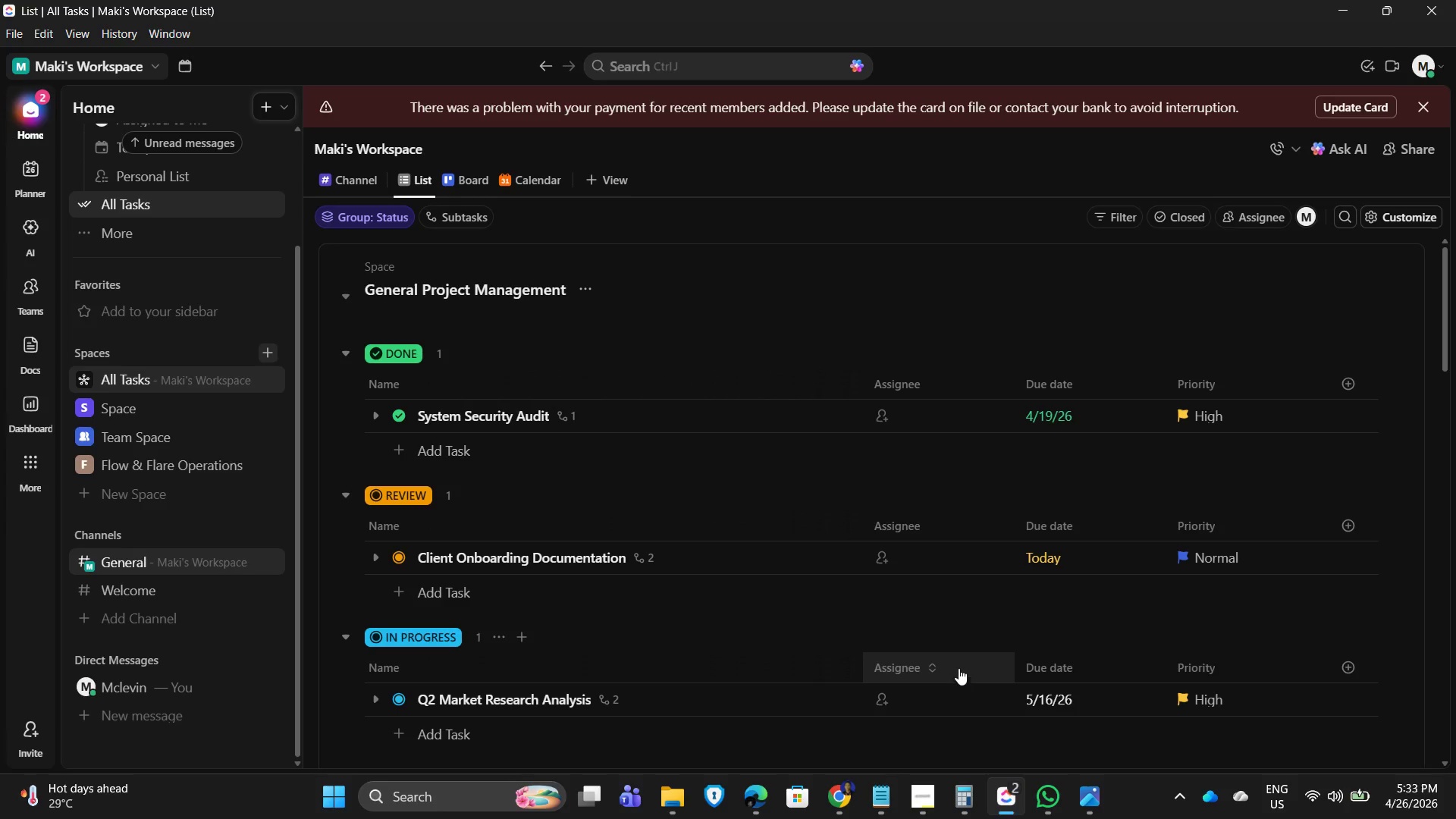 
wait(8.2)
 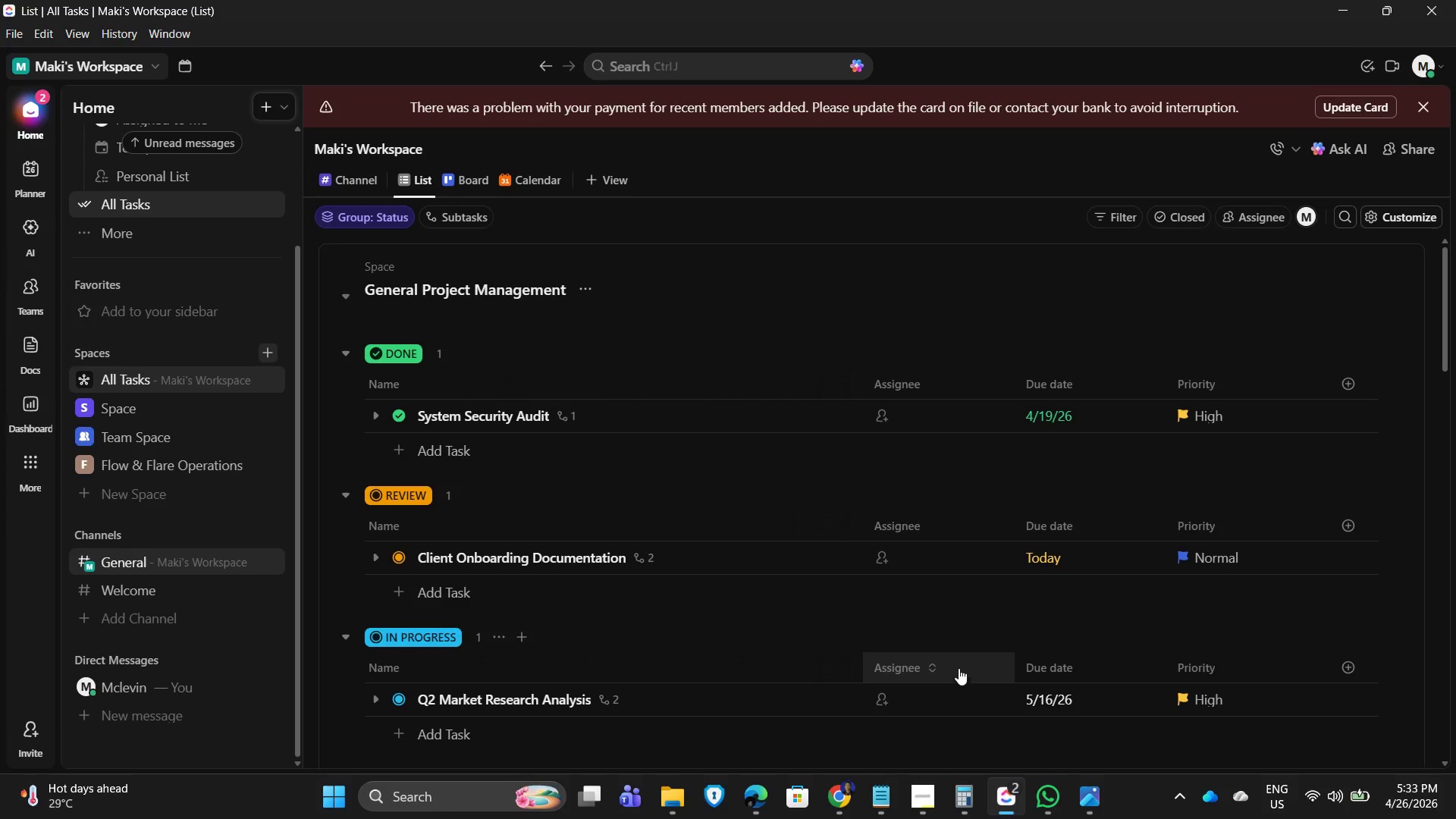 
left_click([260, 438])
 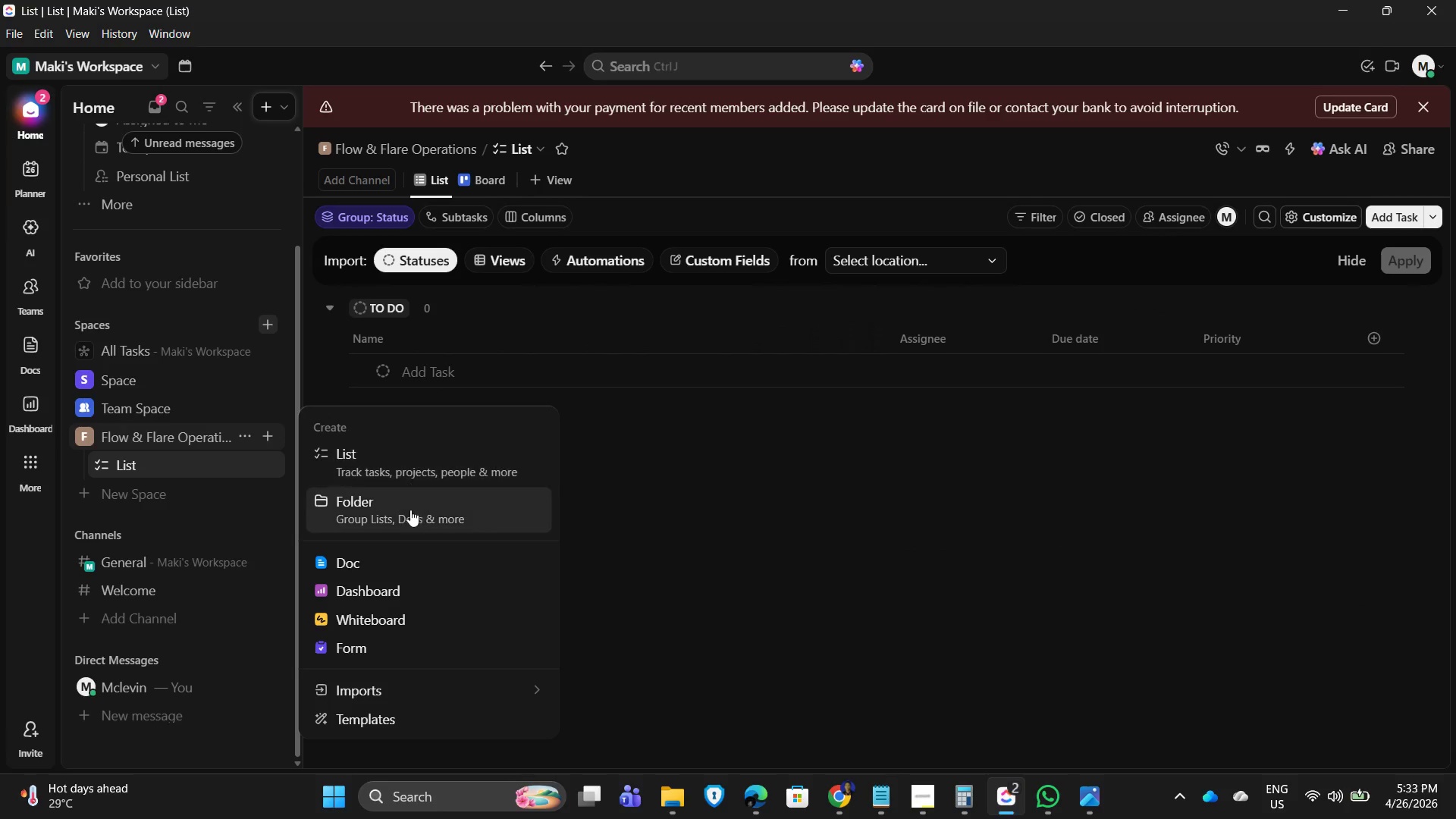 
left_click([410, 510])
 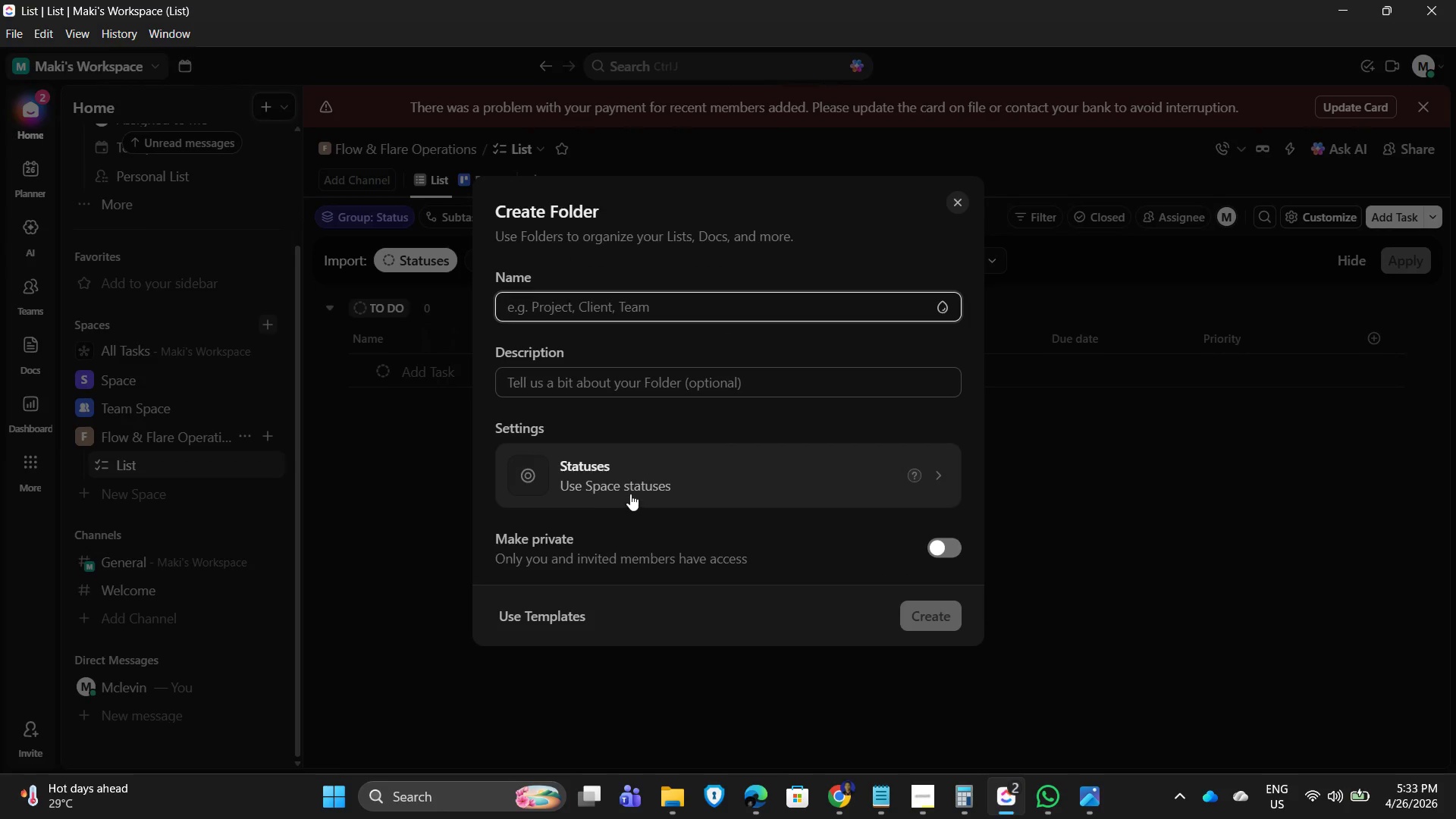 
type(Field Servie)
 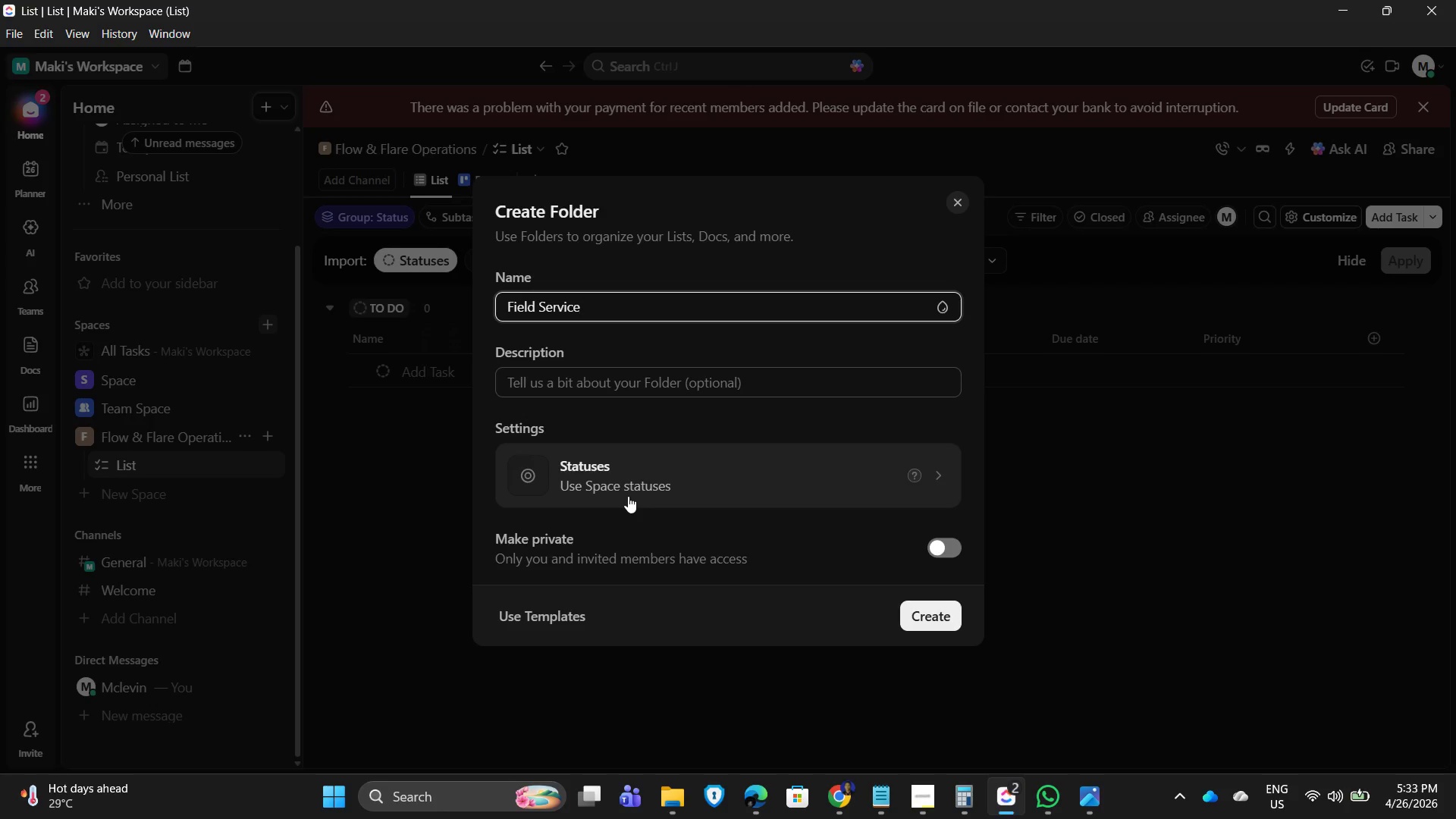 
 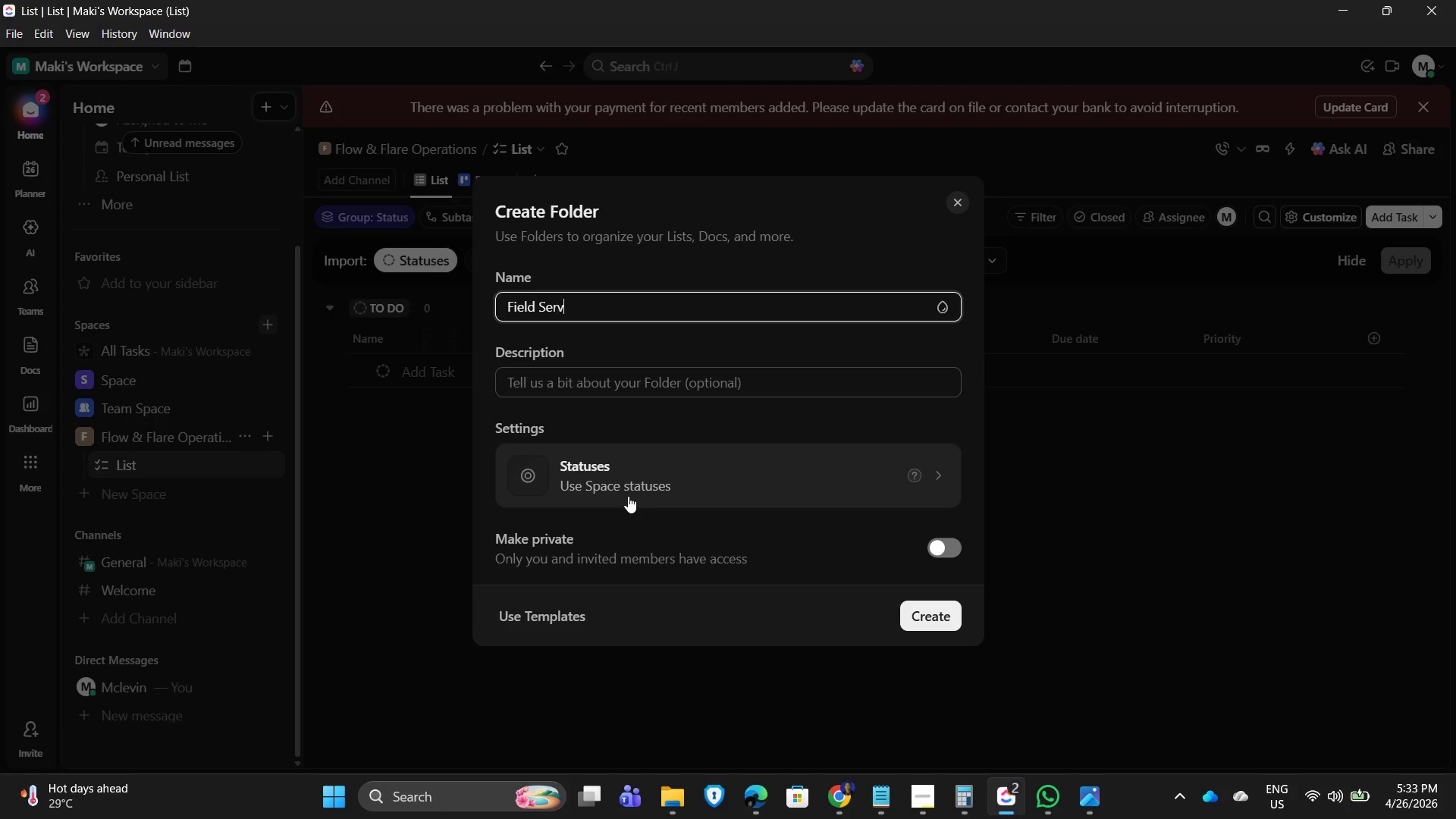 
hold_key(key=C, duration=0.31)
 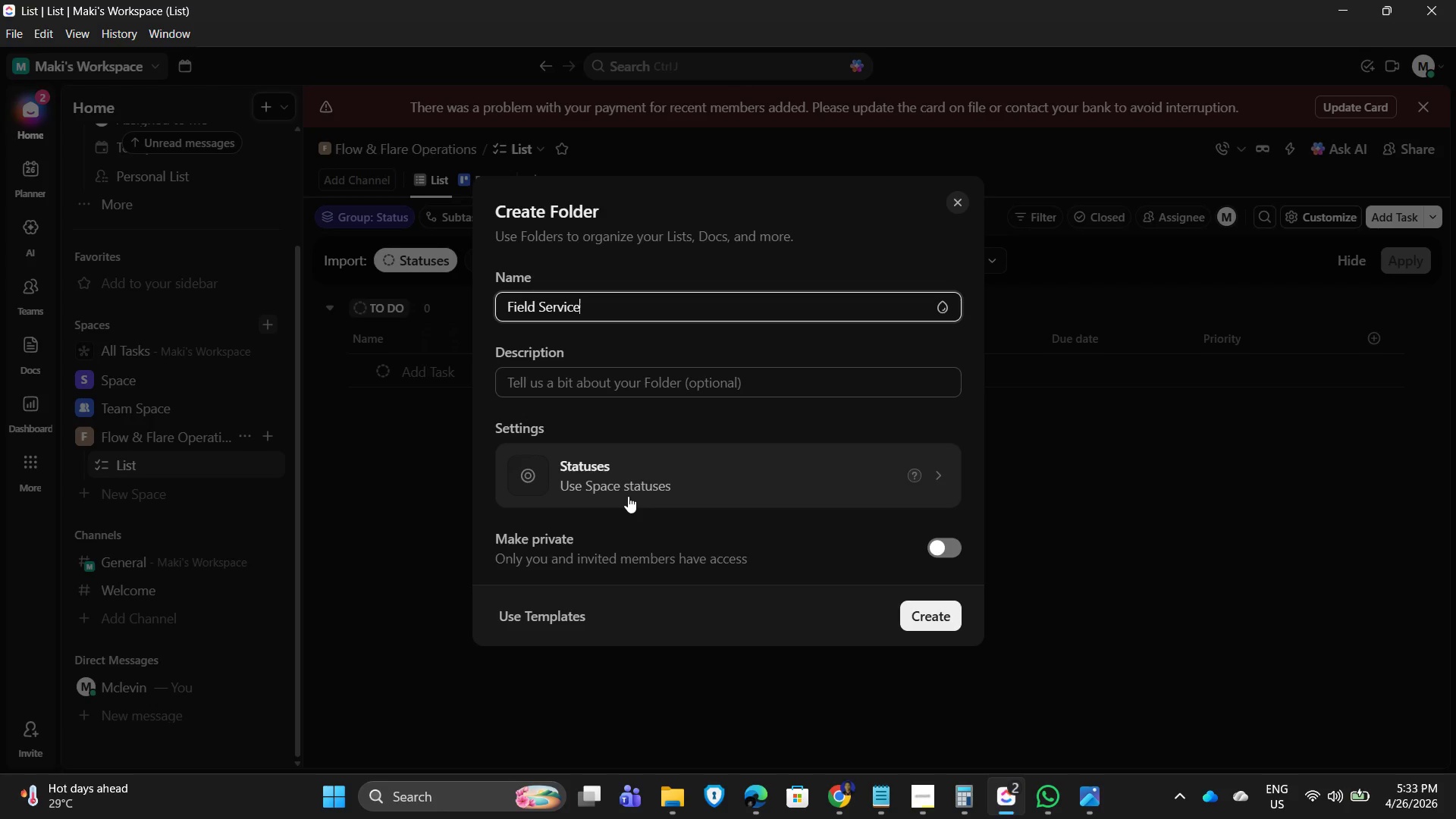 
type( Management)
 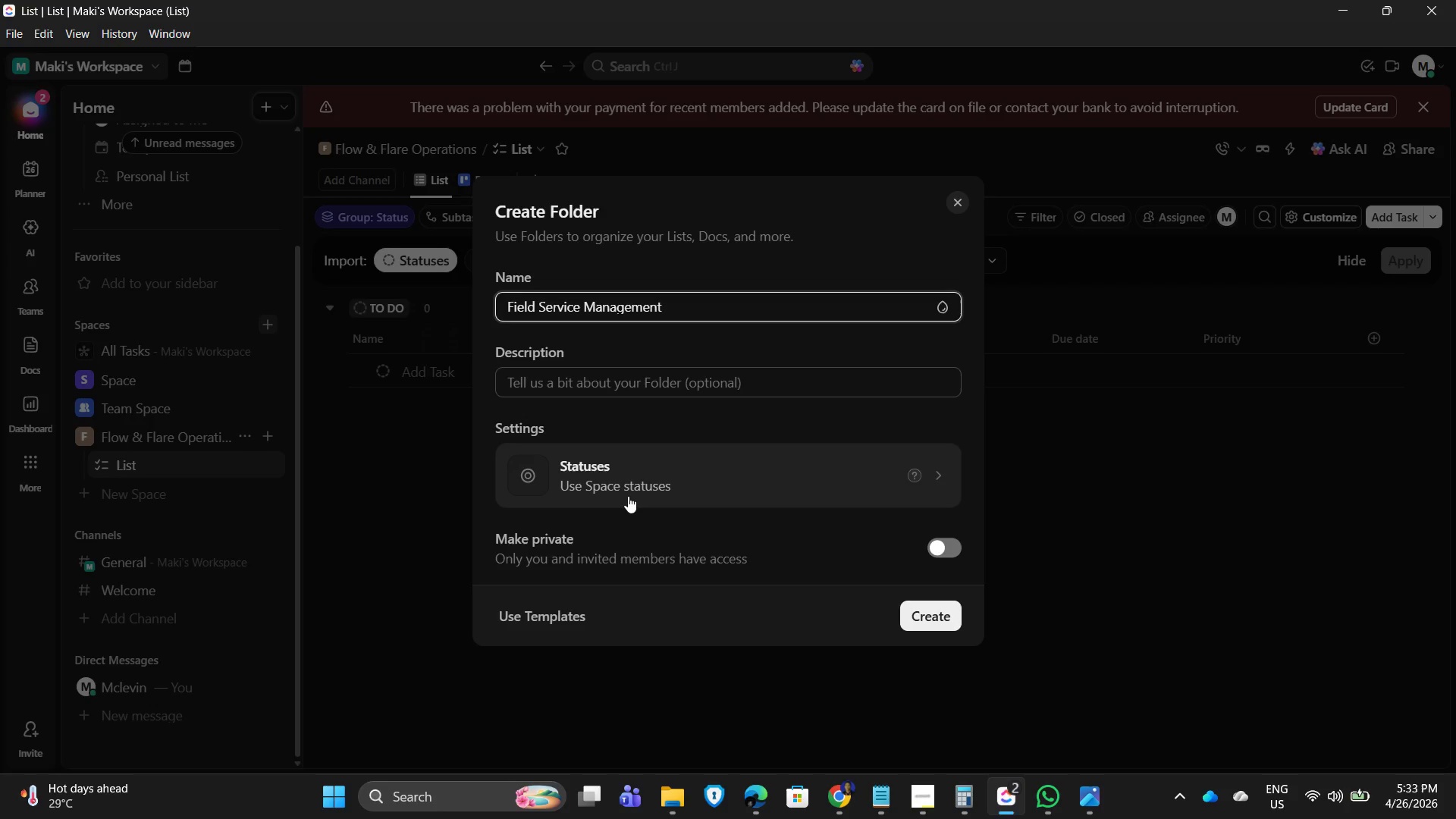 
key(Enter)
 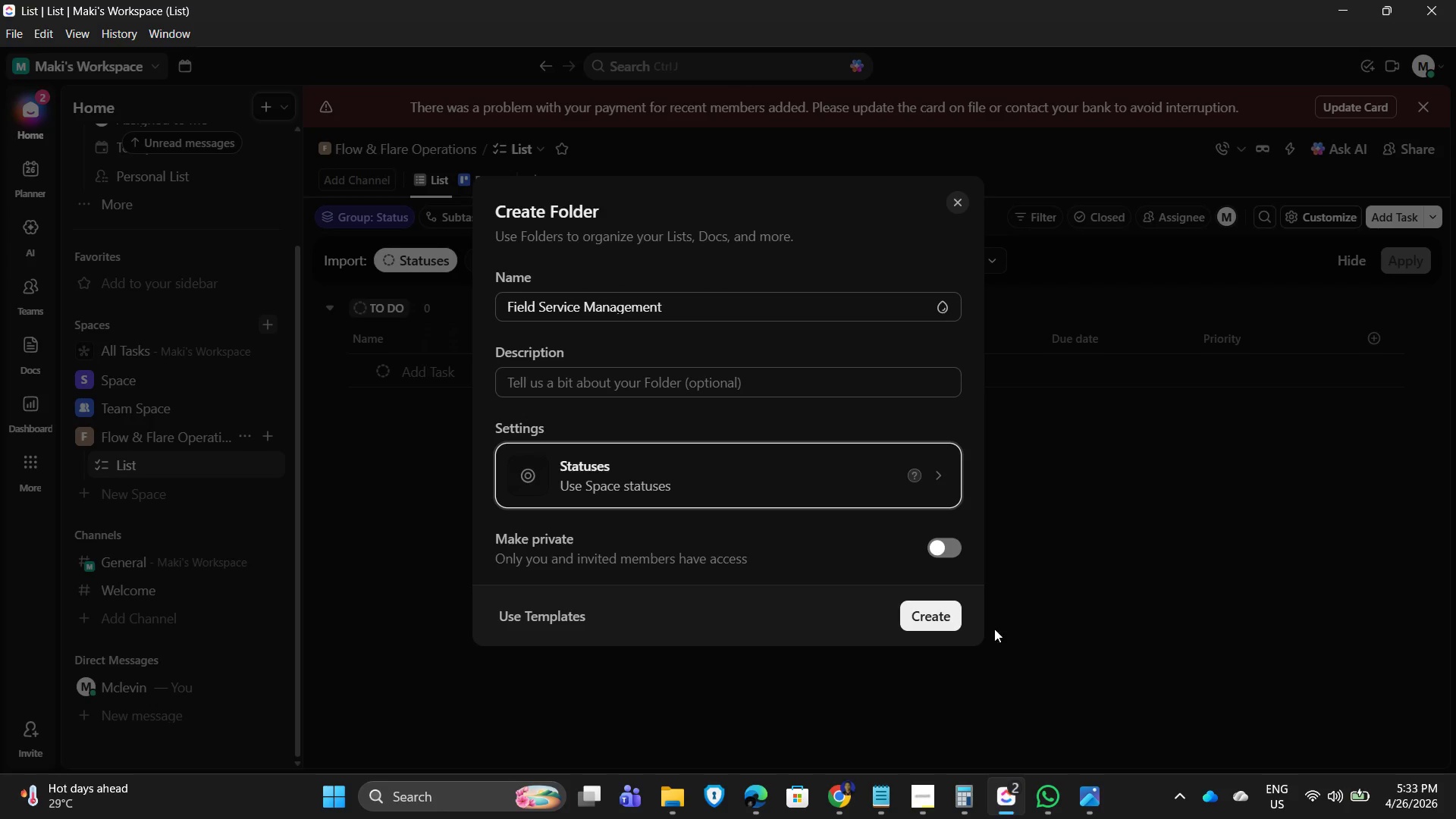 
left_click([936, 629])
 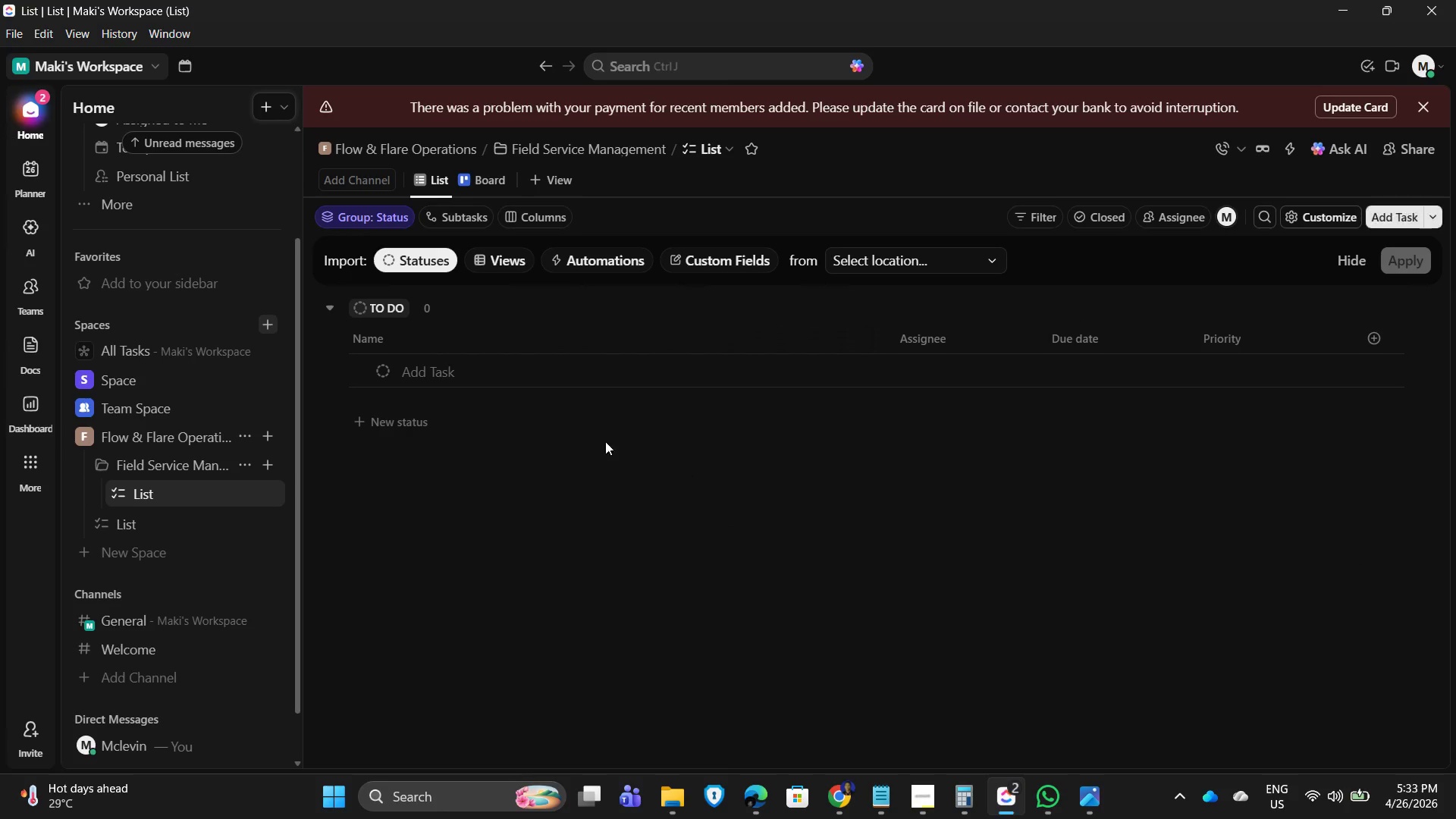 
left_click([235, 495])
 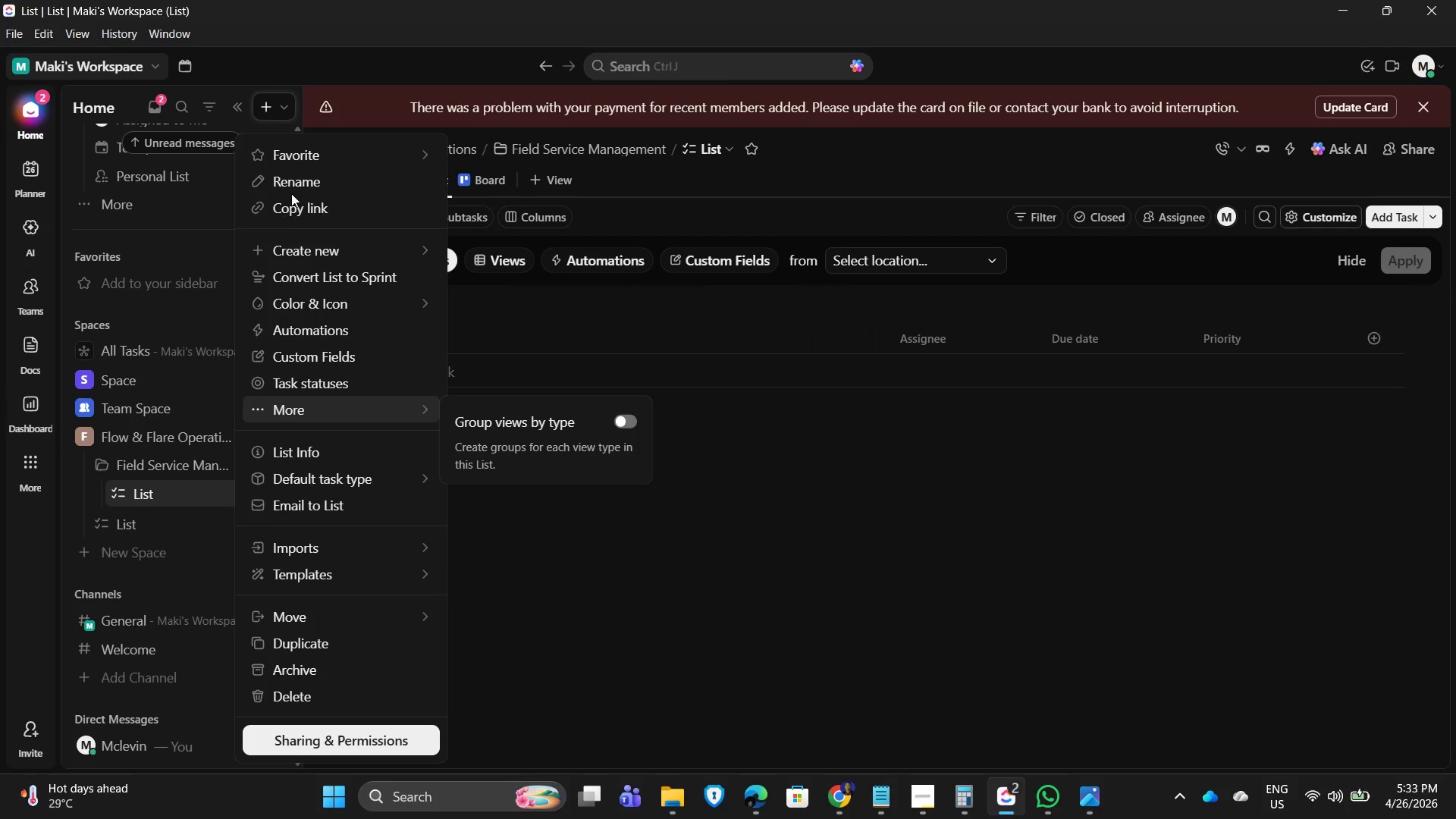 
left_click([294, 188])
 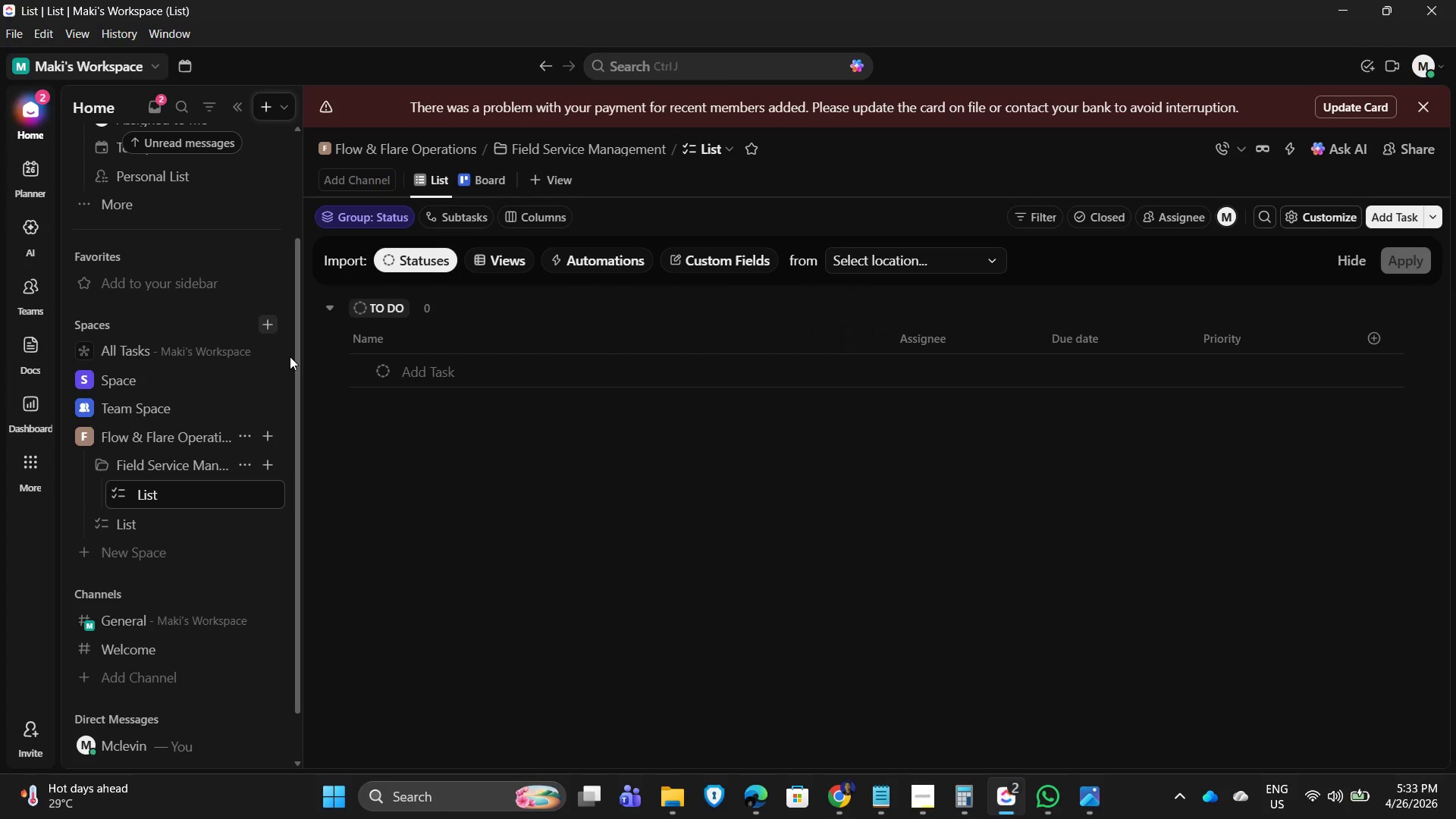 
key(Backspace)
key(Backspace)
key(Backspace)
key(Backspace)
key(Backspace)
key(Backspace)
key(Backspace)
key(Backspace)
key(Backspace)
key(Backspace)
type(Service Calls)
 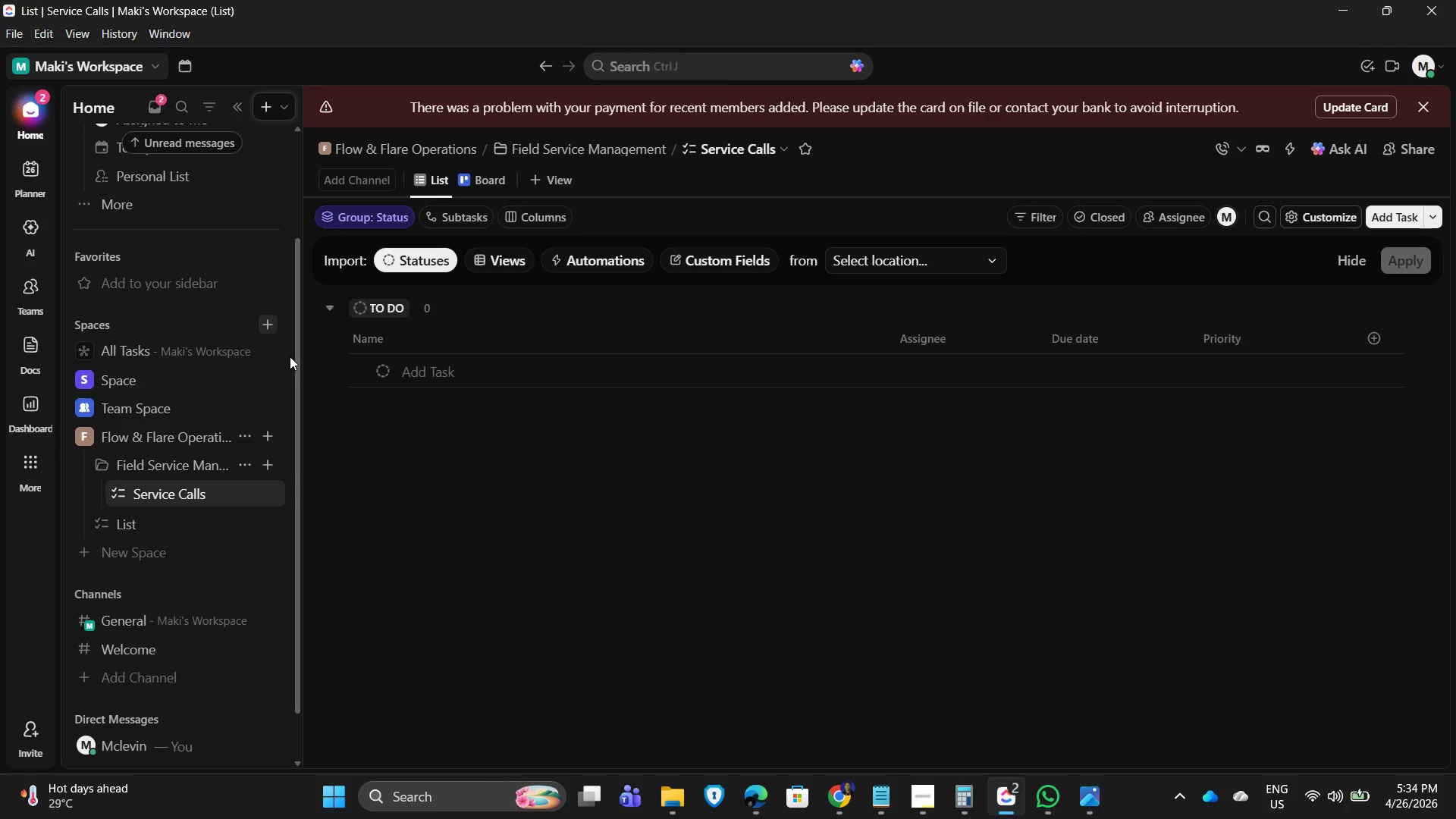 
 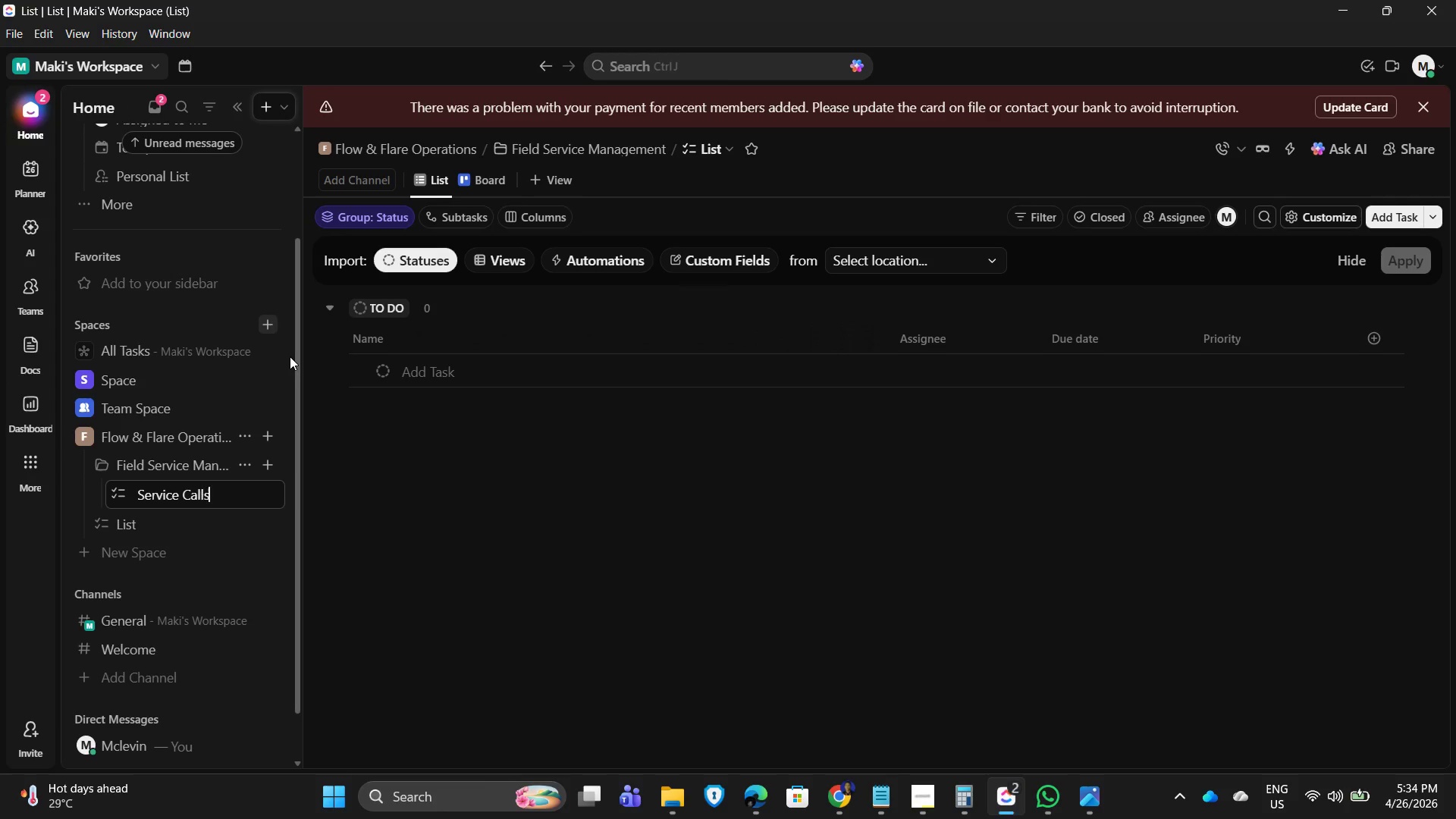 
key(Enter)
 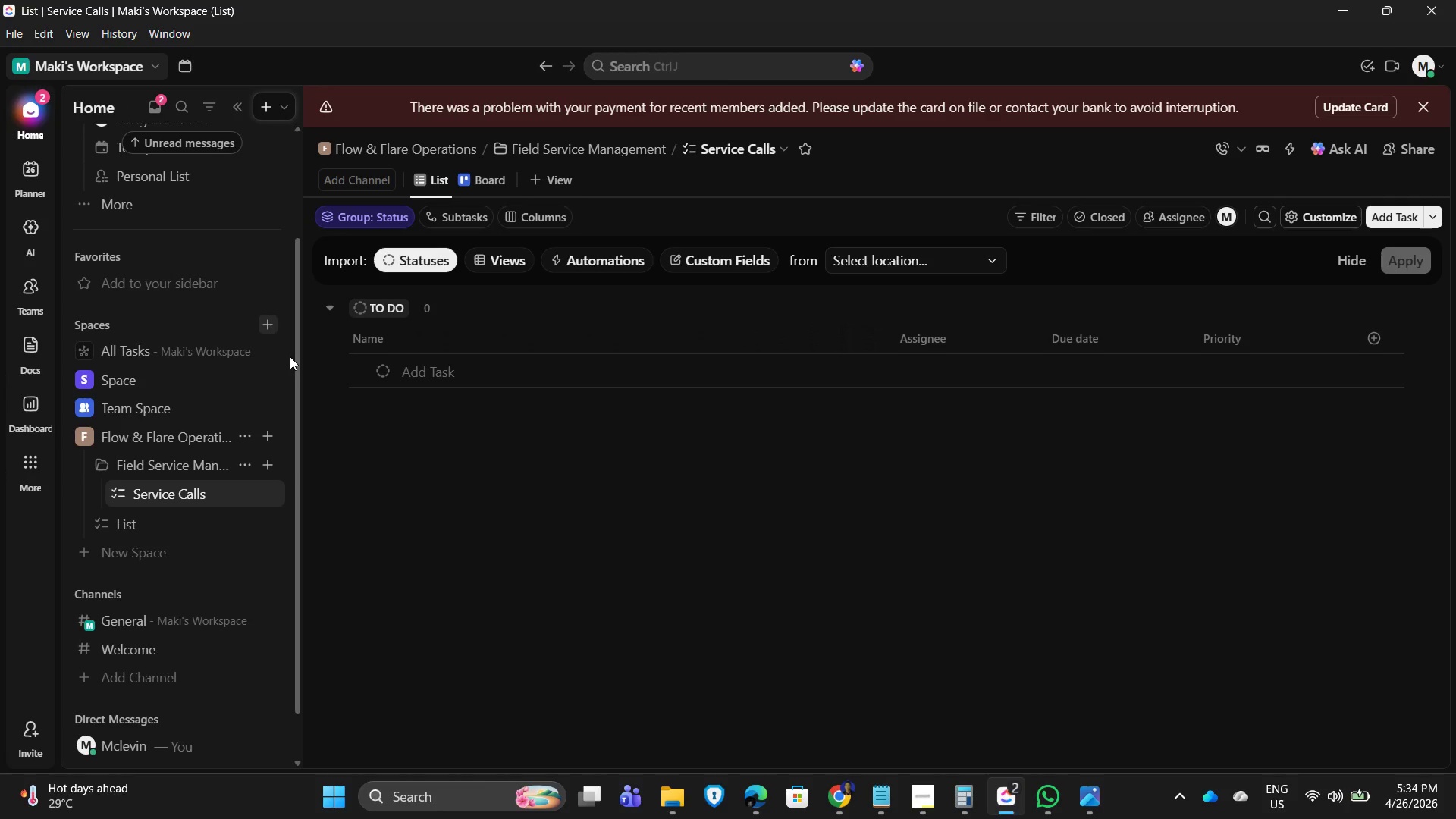 
key(Space)
 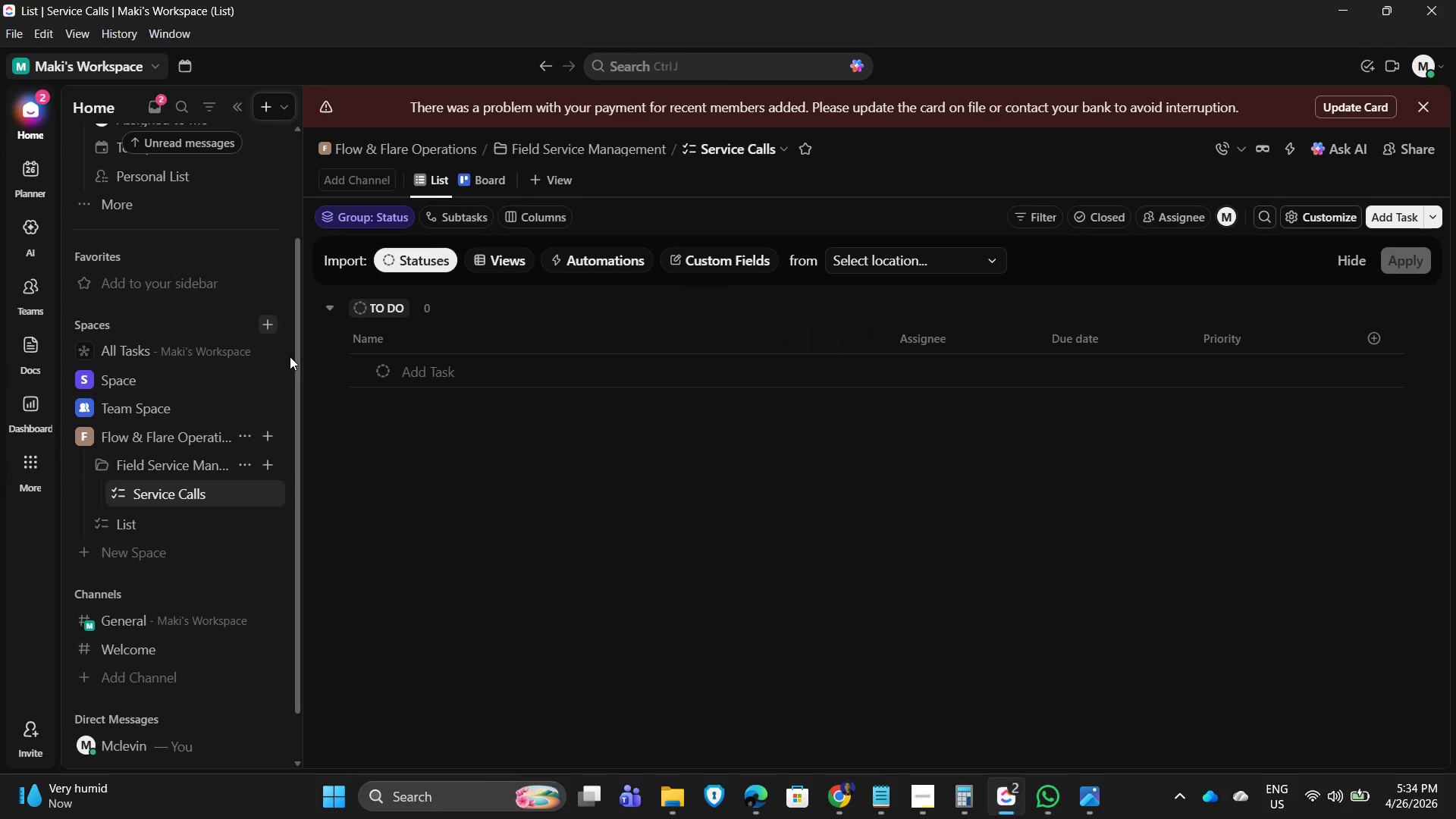 
key(Space)
 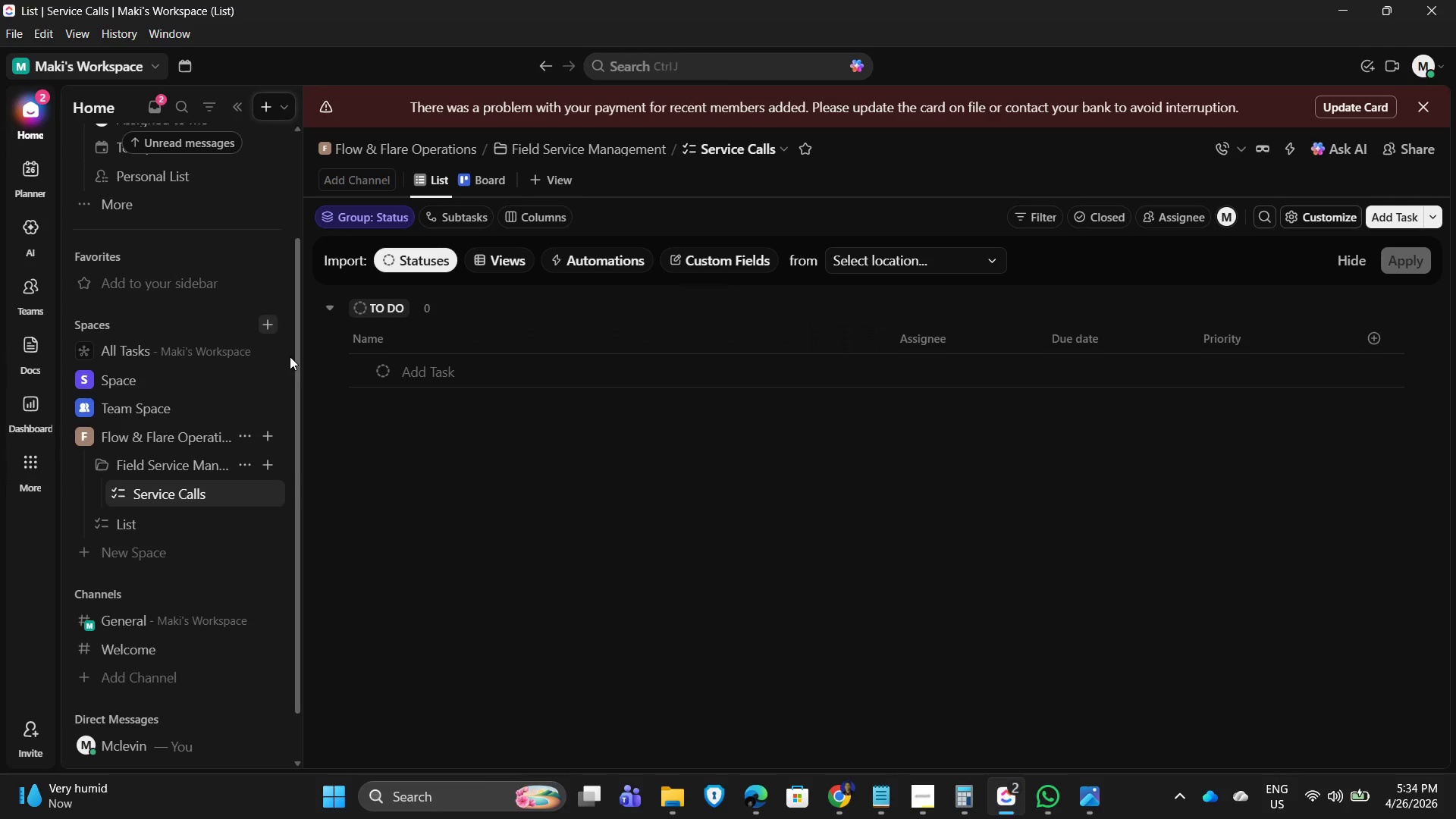 
key(Space)
 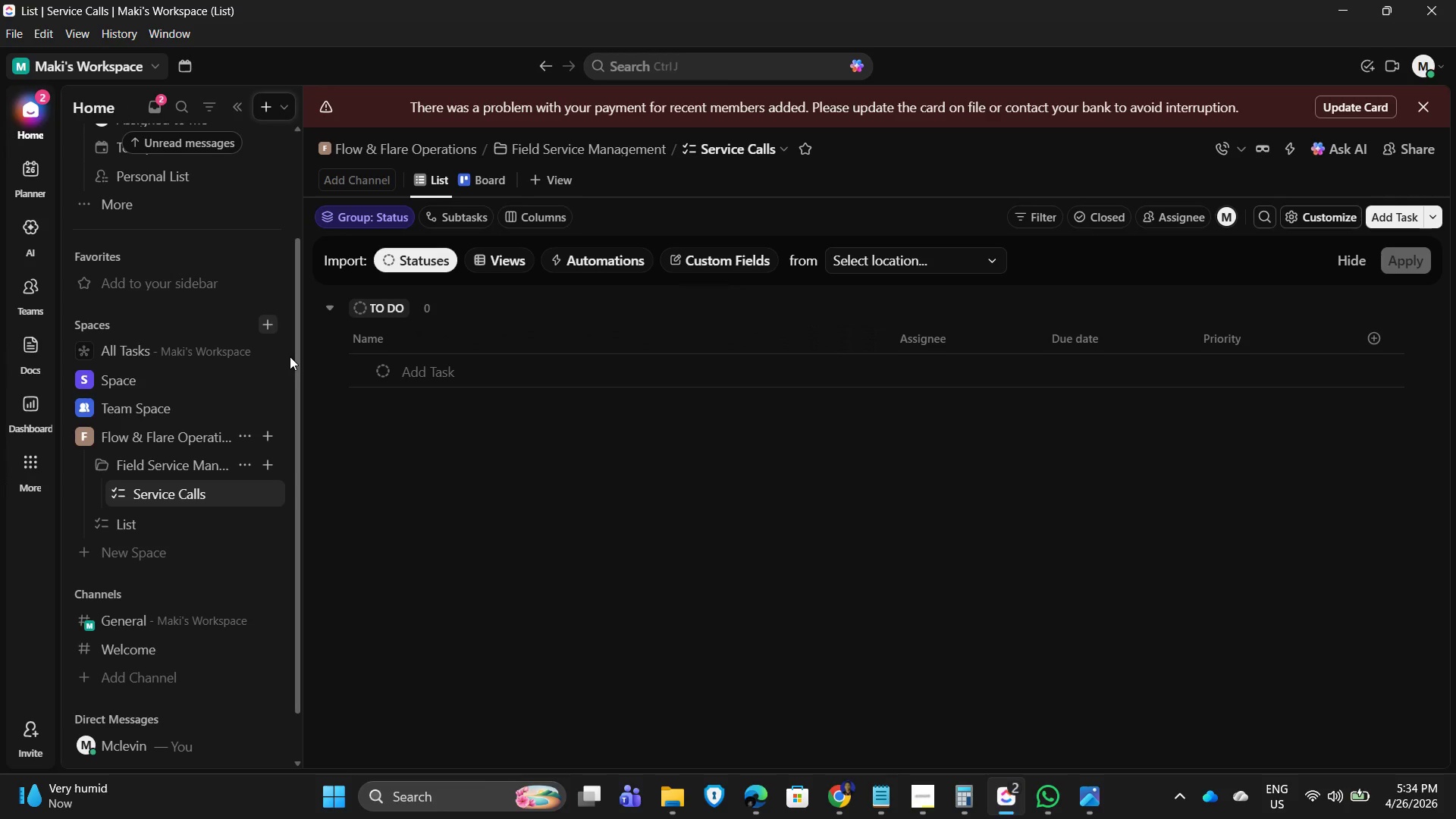 
key(Space)
 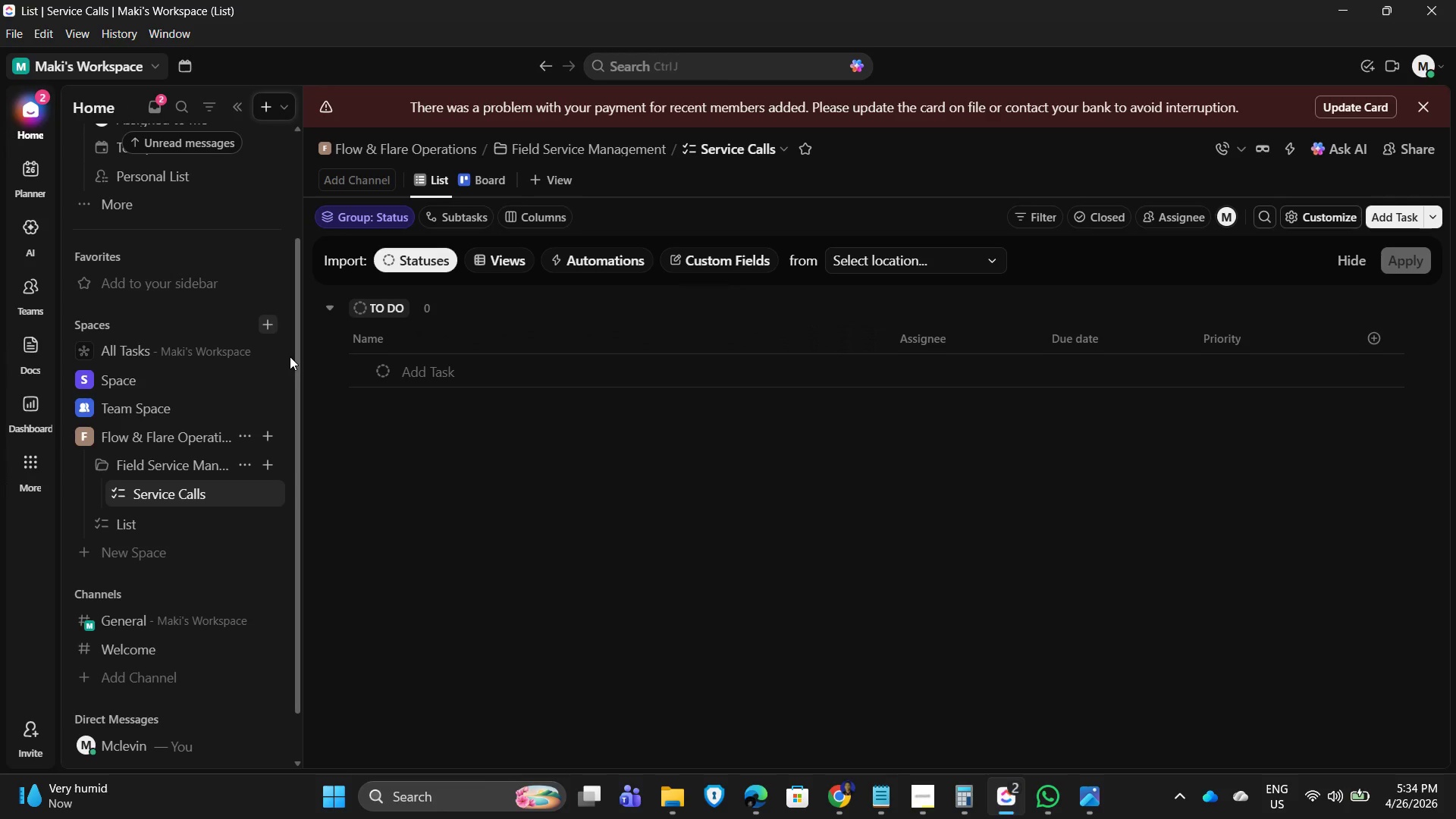 
key(Space)
 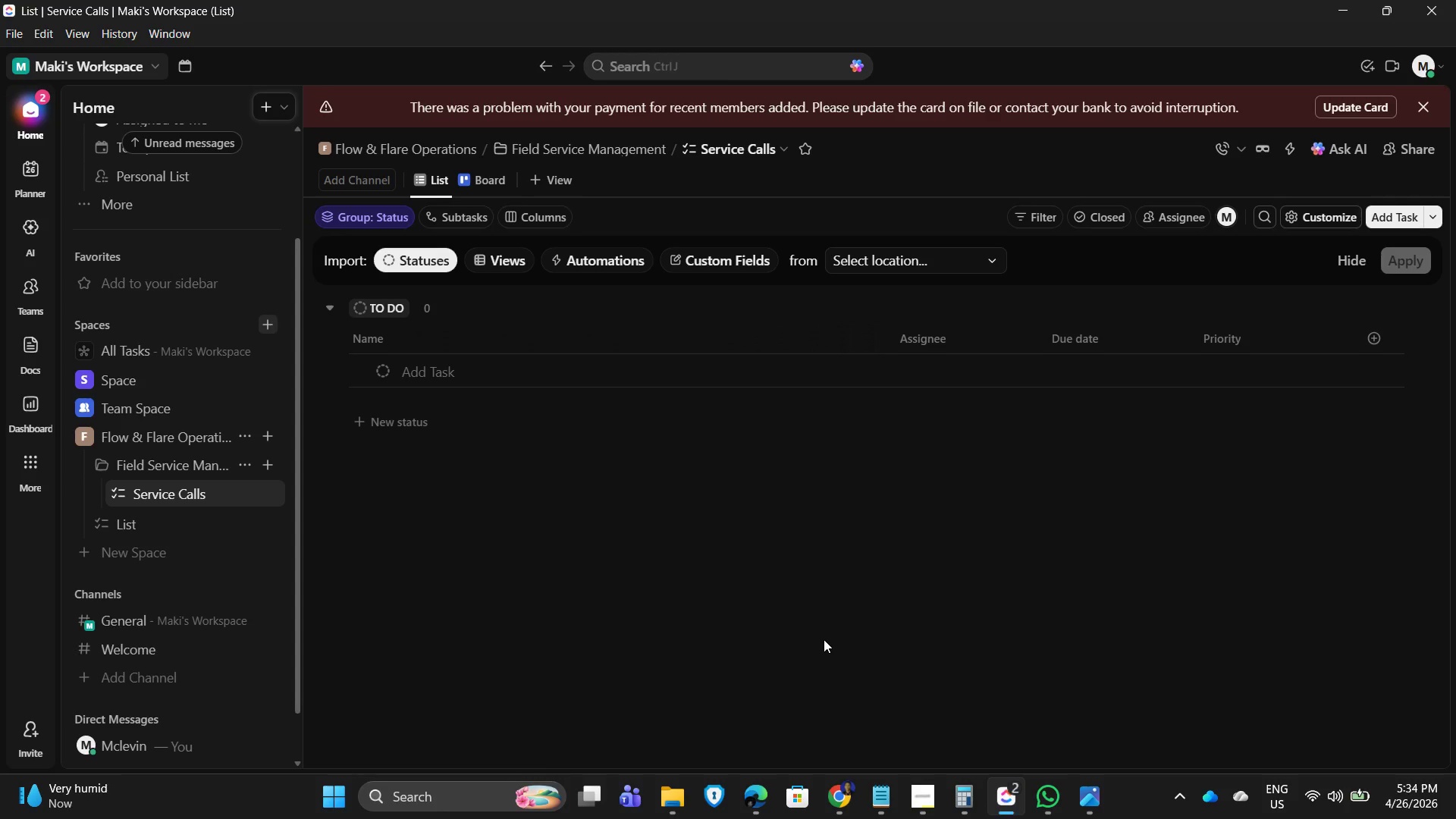 
wait(10.8)
 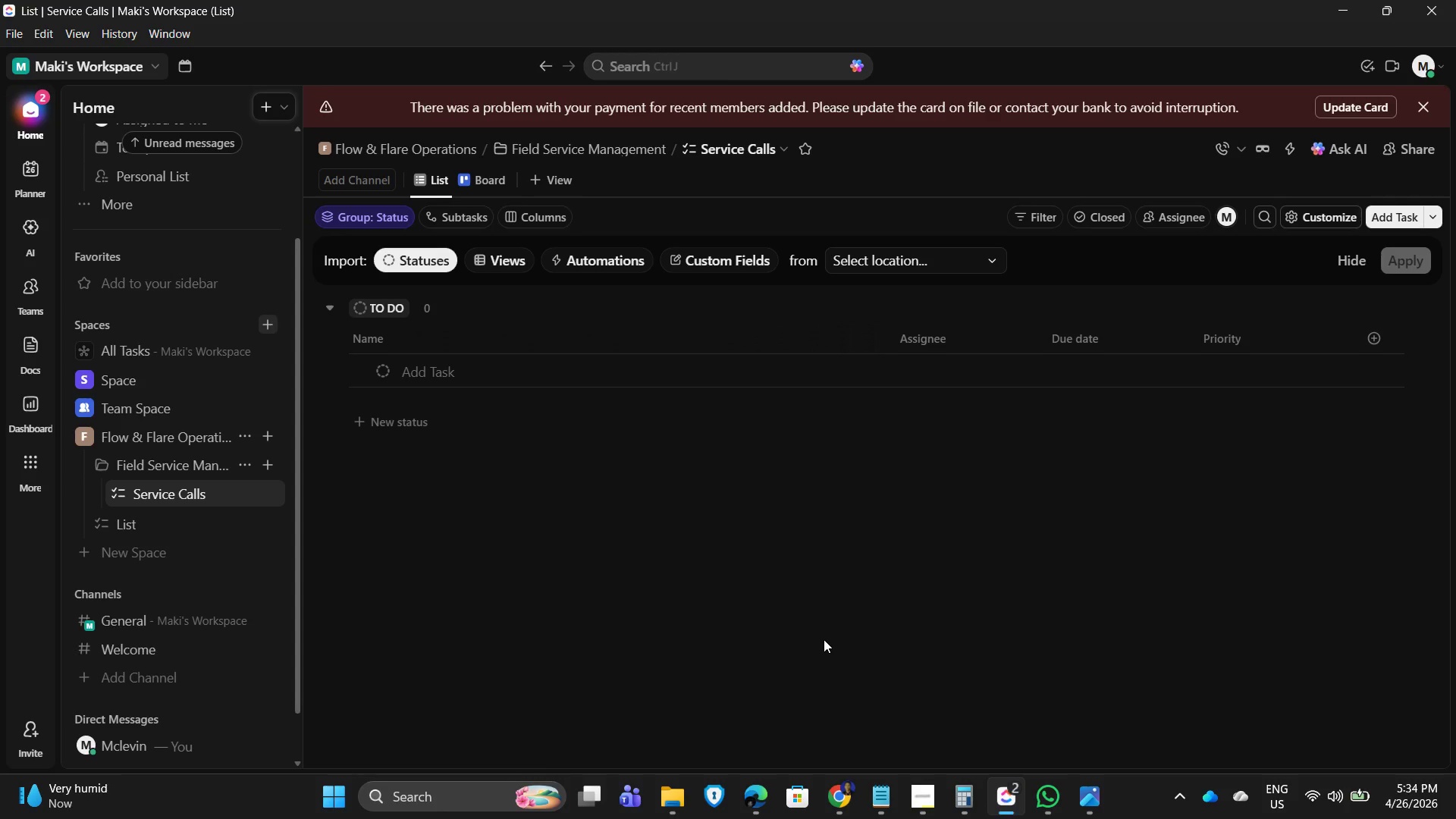 
key(Space)
 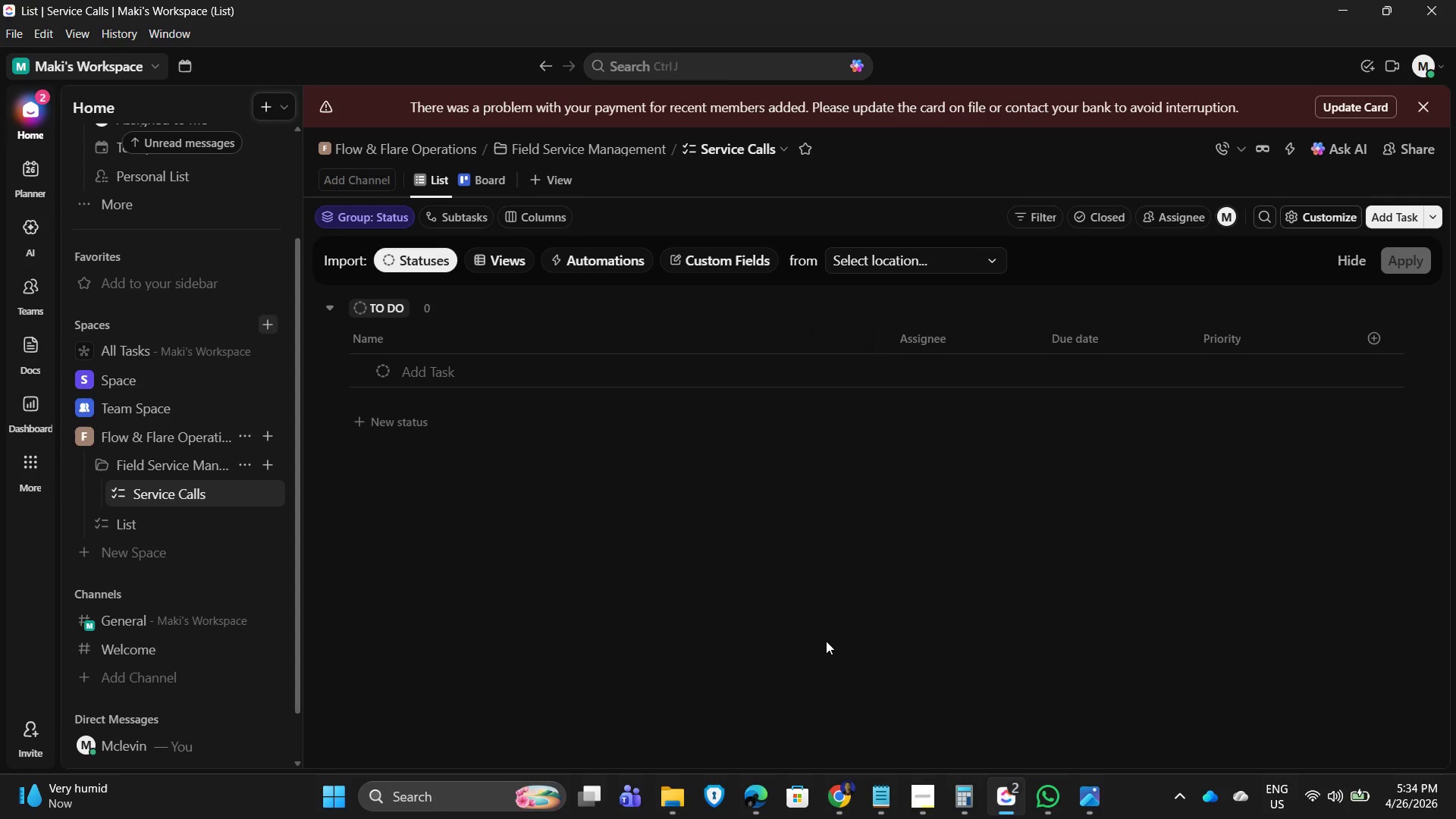 
wait(8.89)
 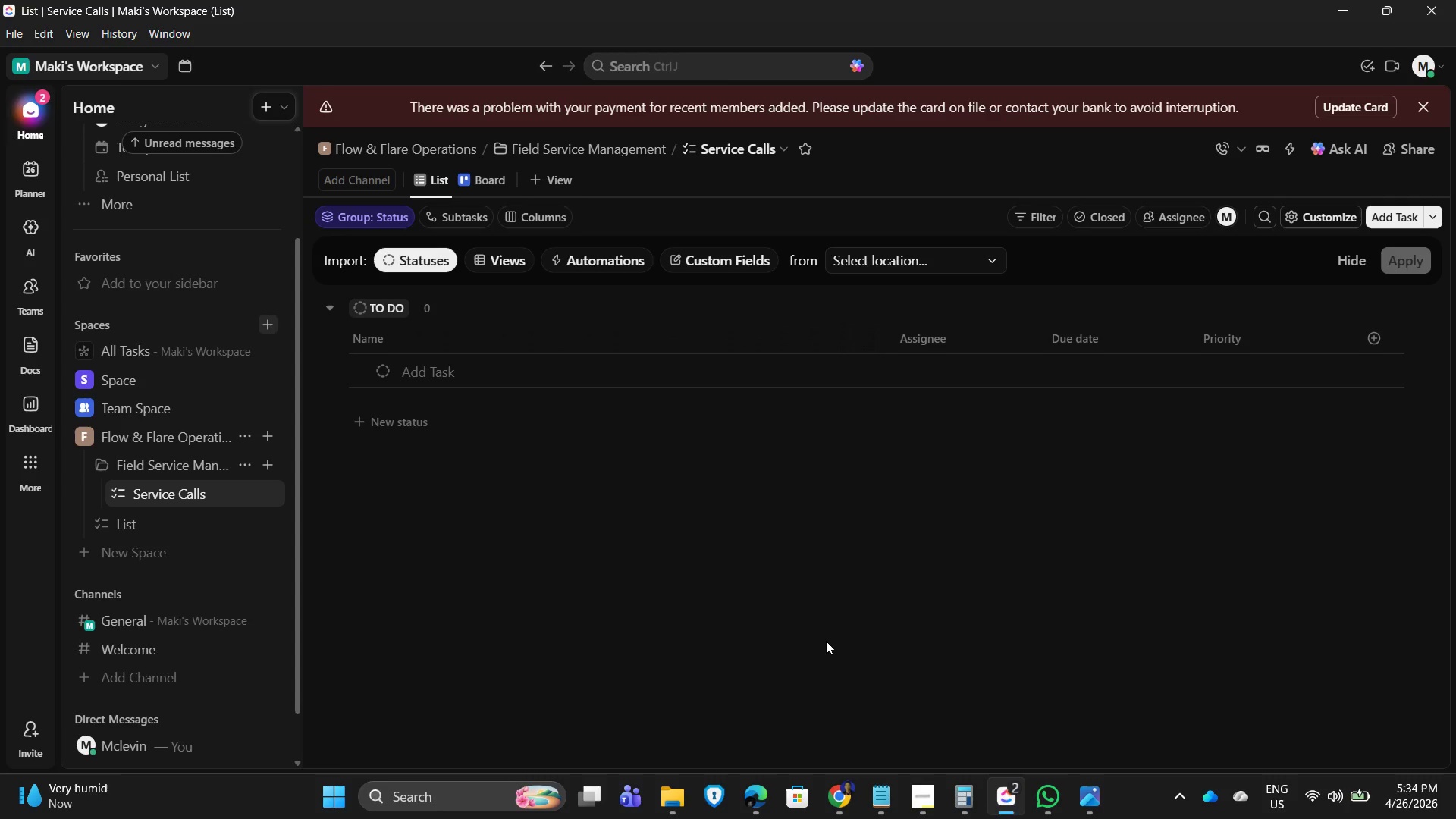 
left_click([551, 428])
 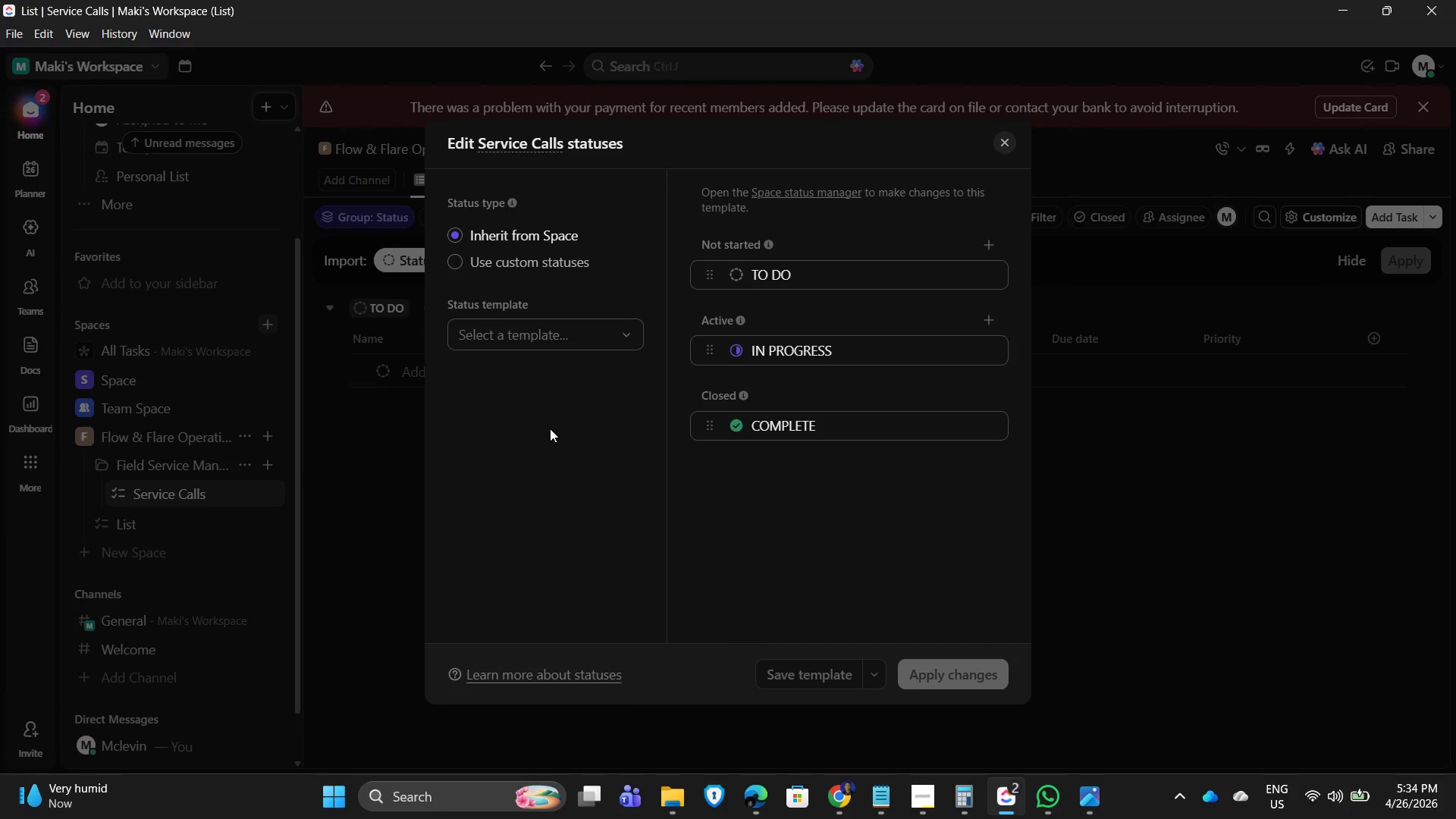 
wait(9.69)
 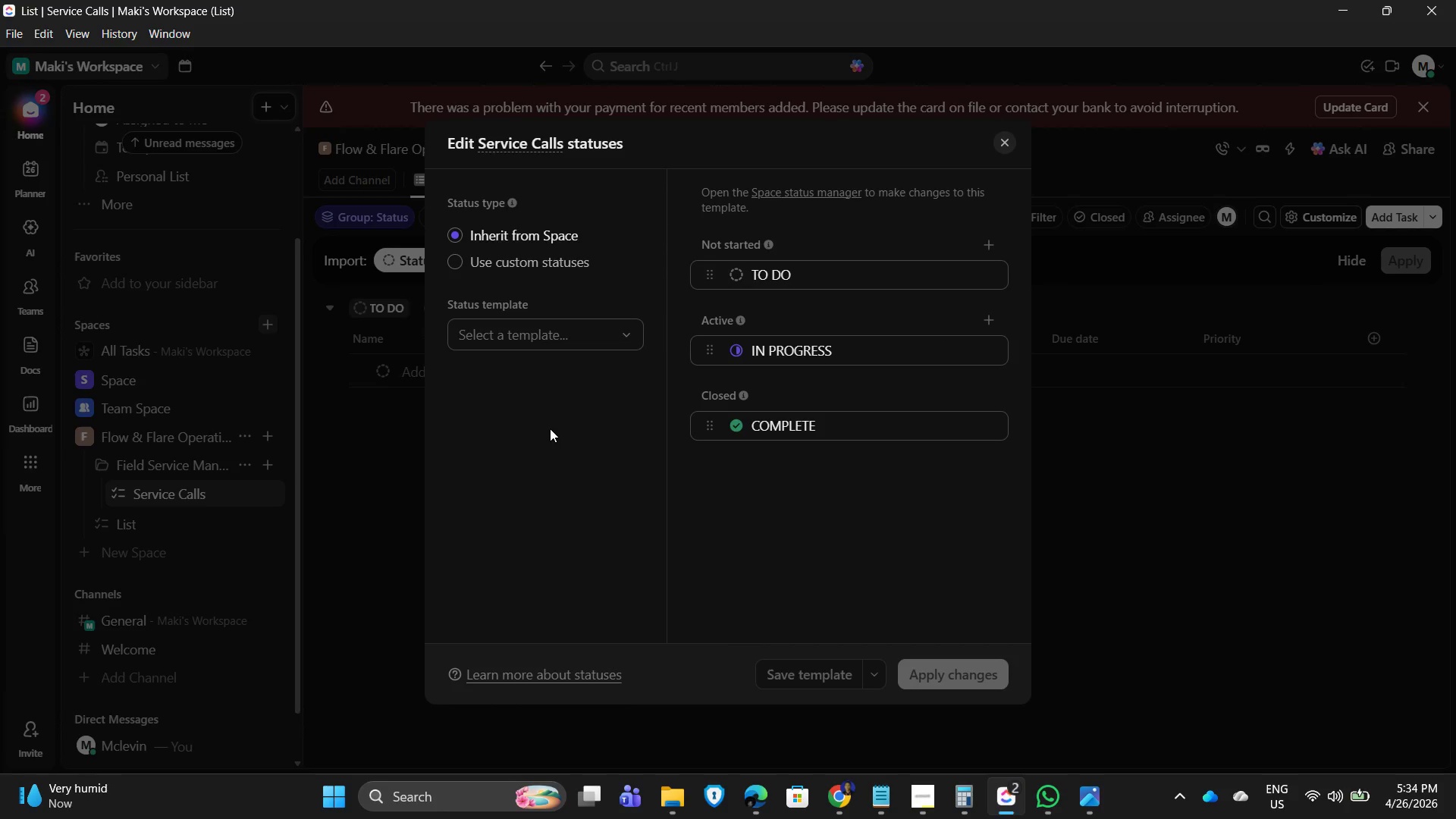 
left_click([809, 276])
 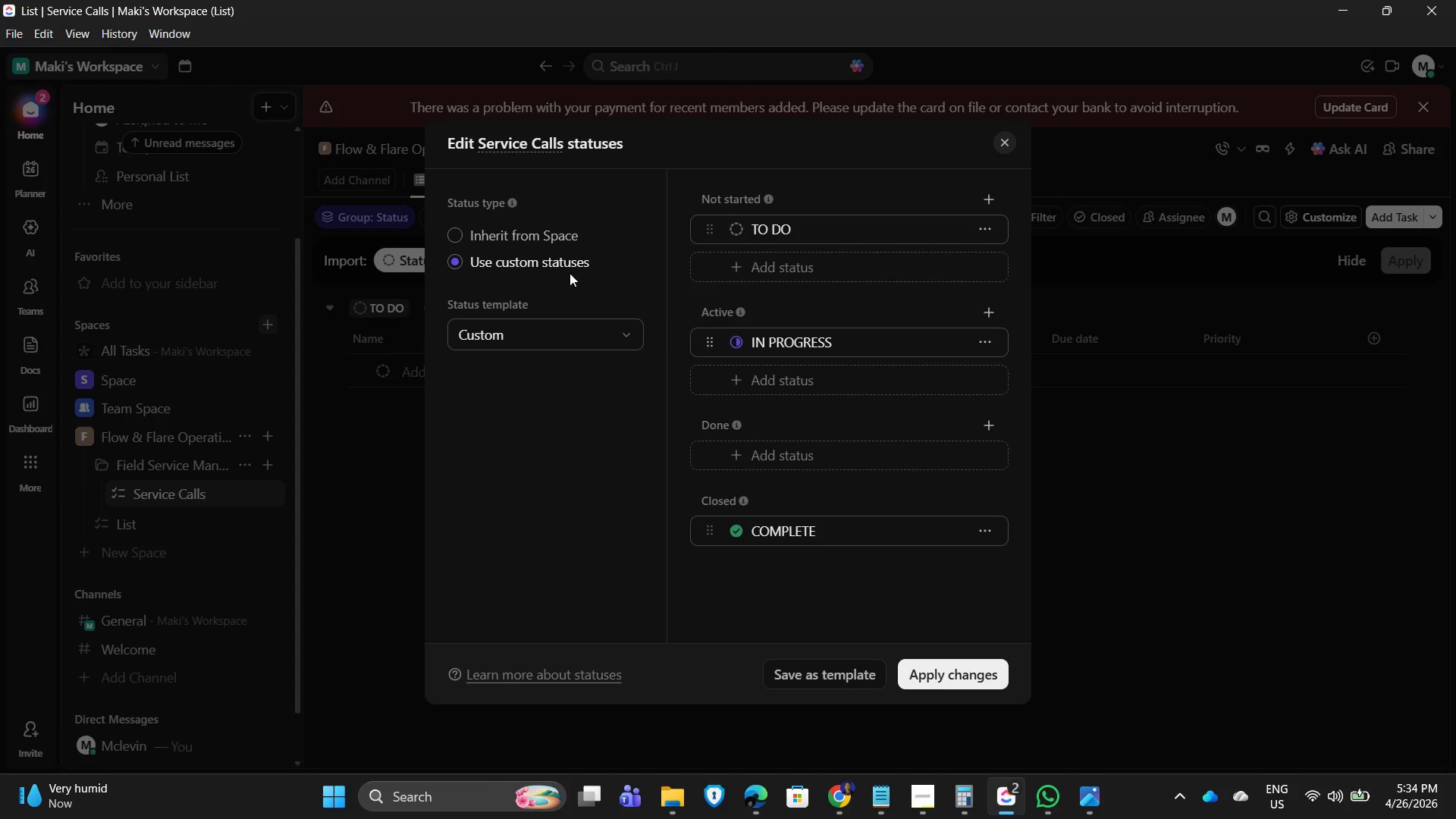 
left_click([790, 226])
 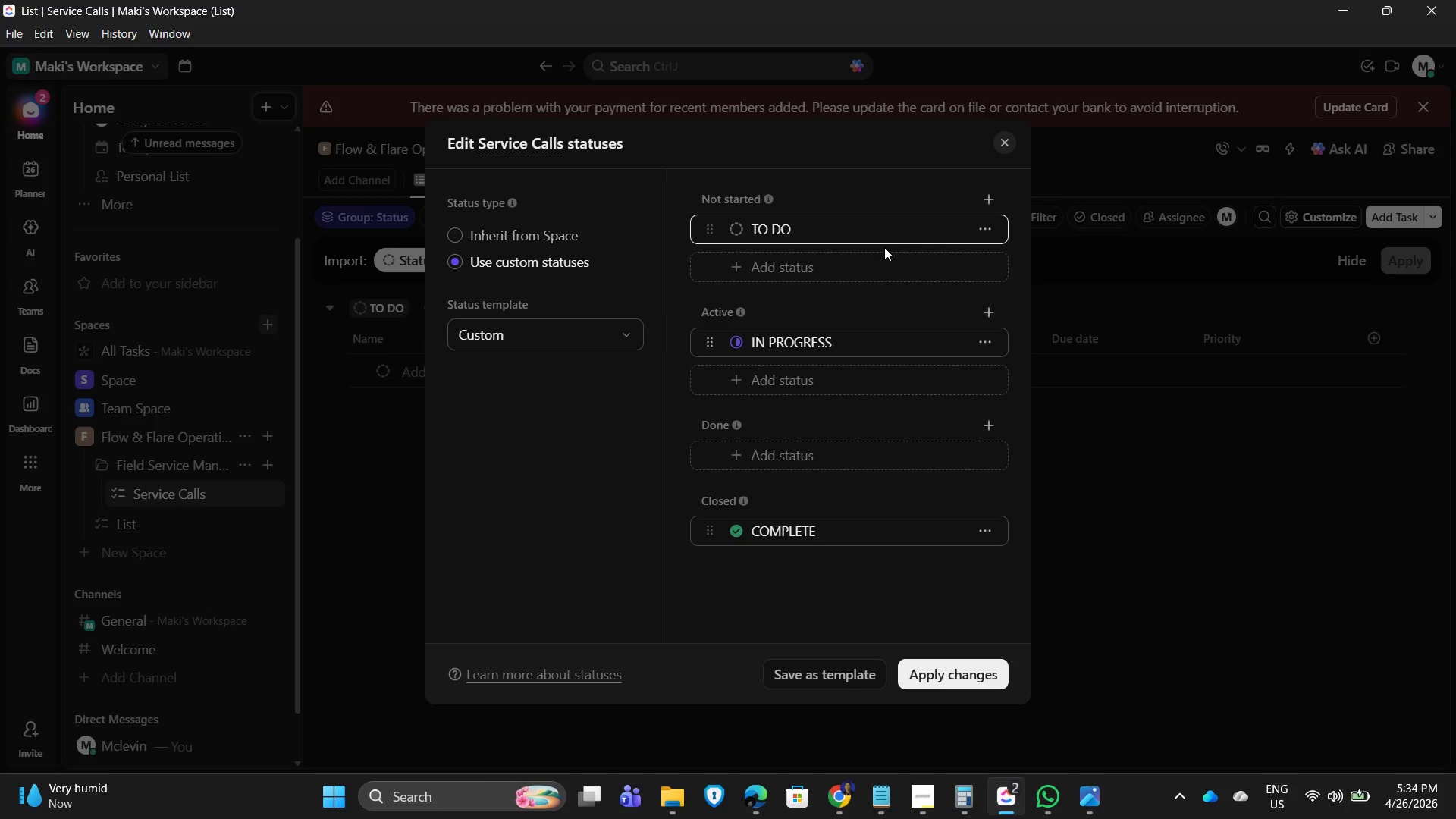 
key(Backspace)
key(Backspace)
key(Backspace)
key(Backspace)
key(Backspace)
key(Backspace)
key(Backspace)
type(dispatched)
 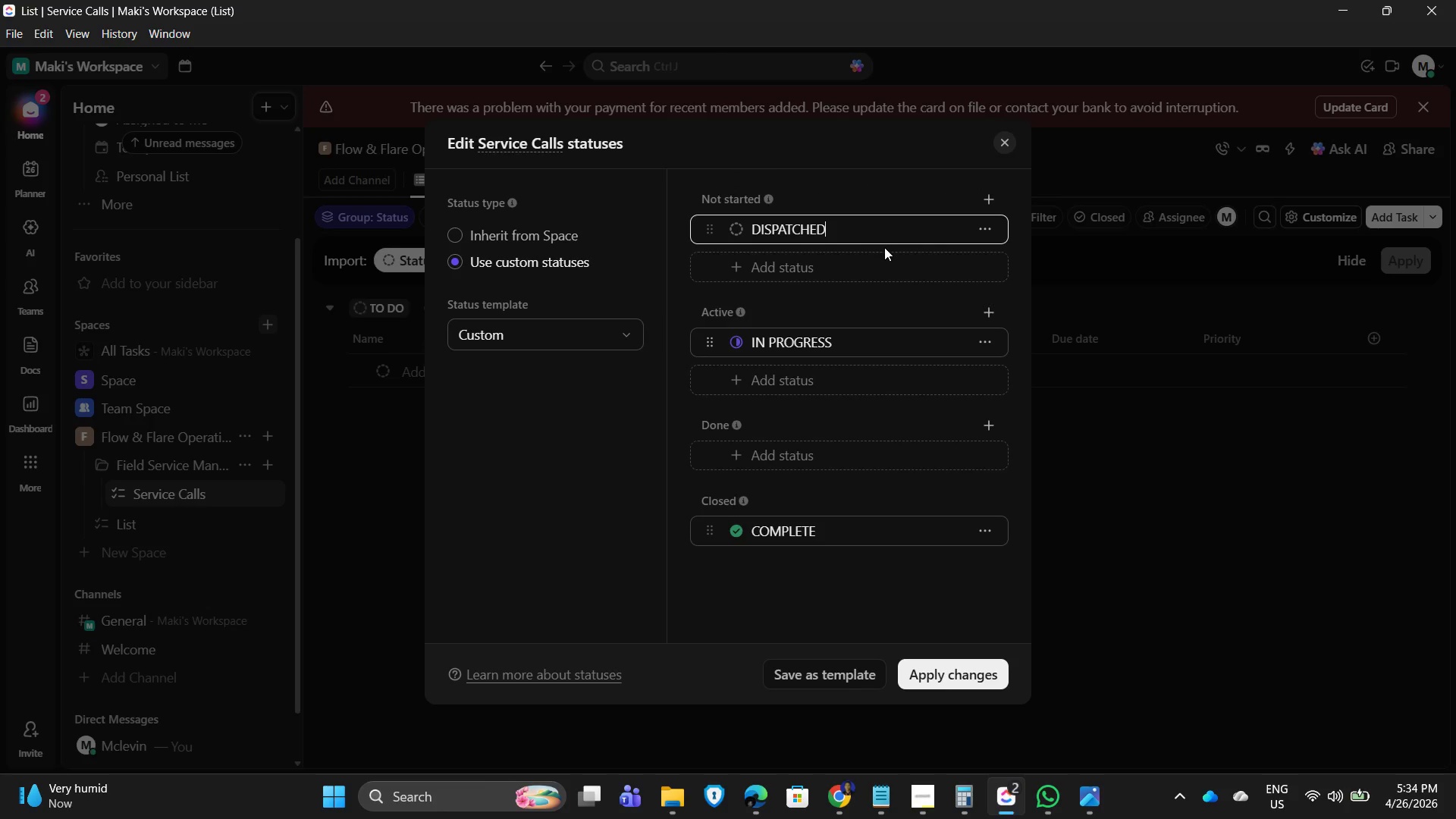 
key(Enter)
 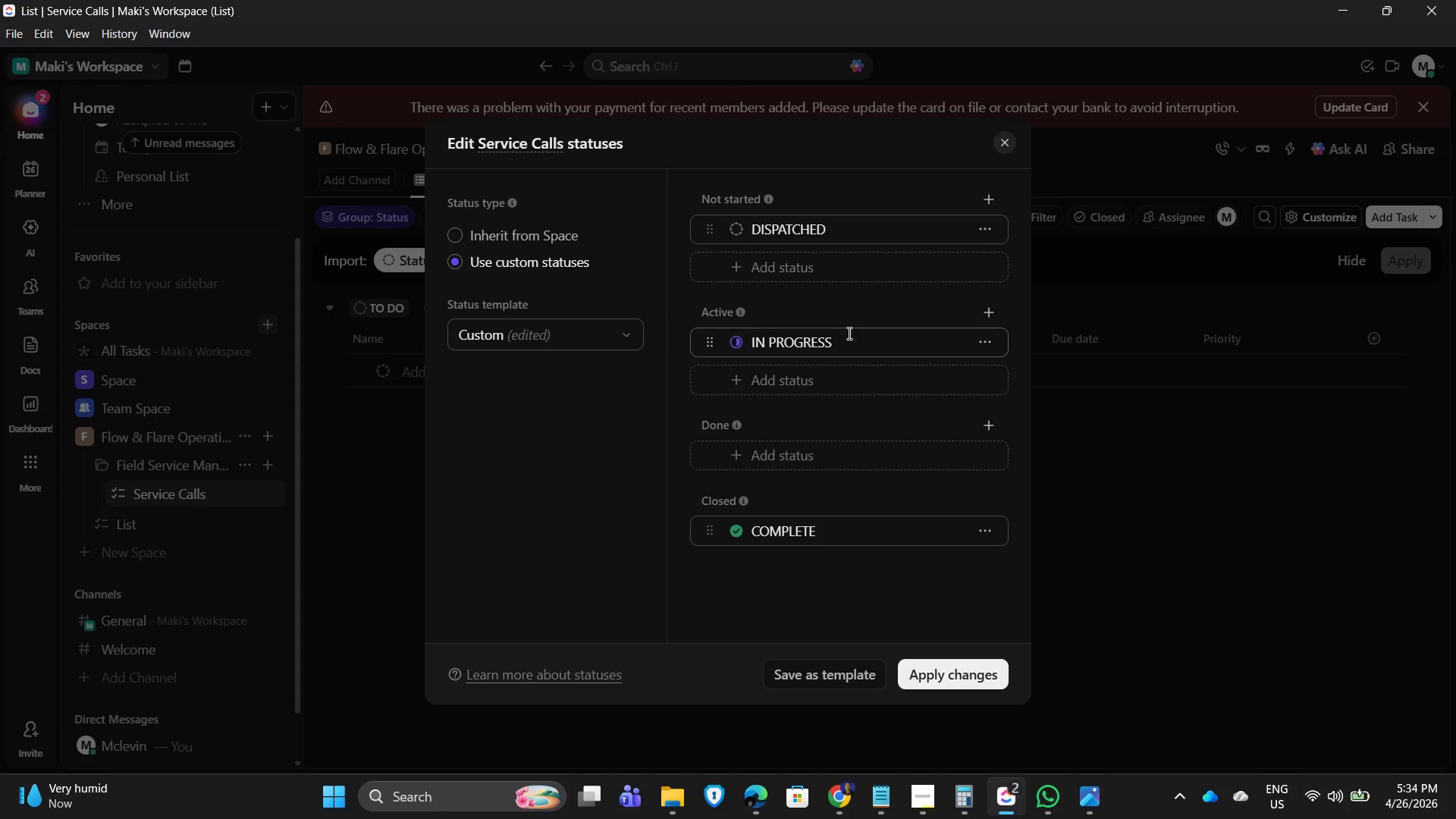 
left_click([848, 347])
 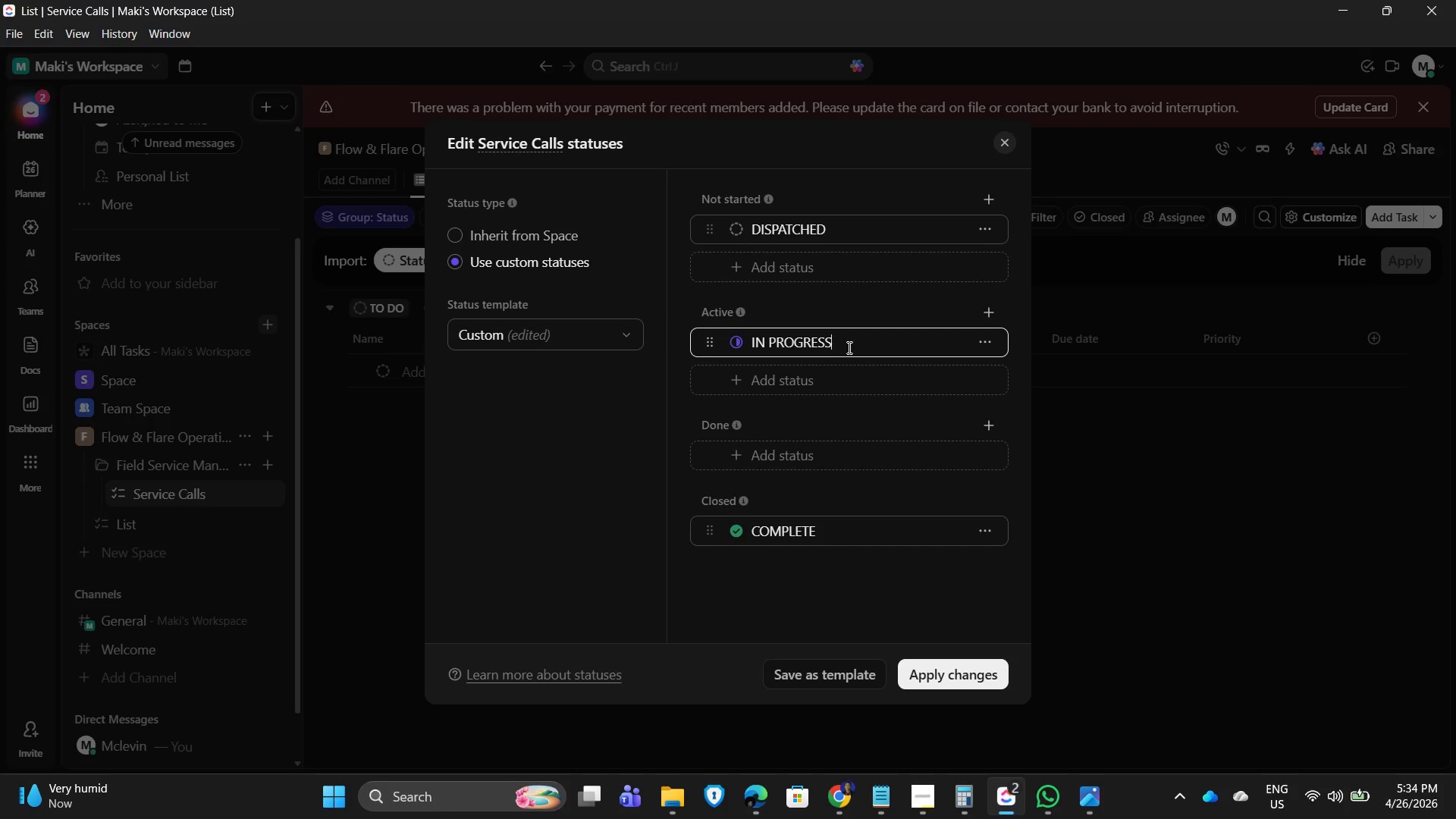 
hold_key(key=Backspace, duration=1.03)
 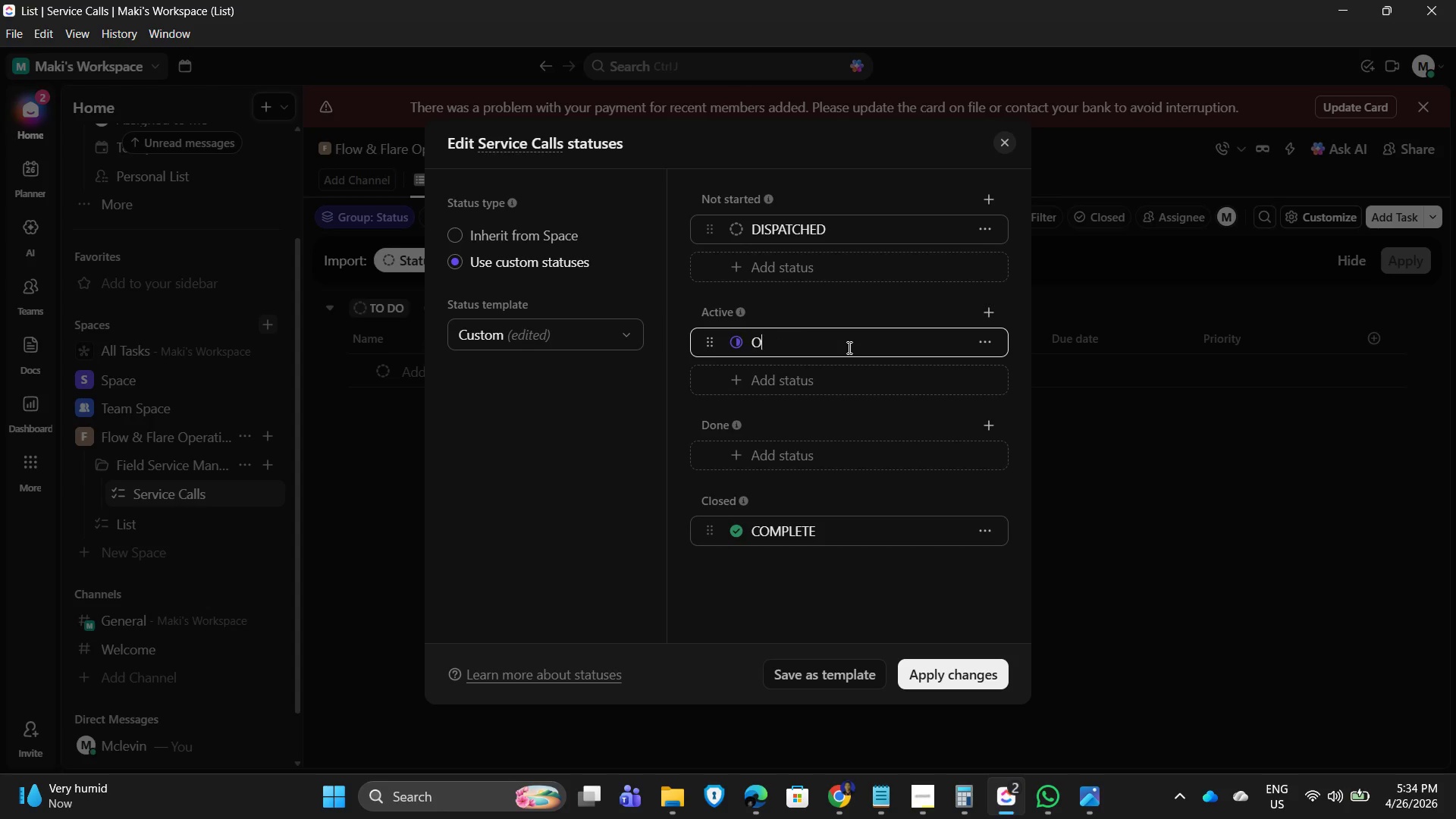 
type(on-site)
 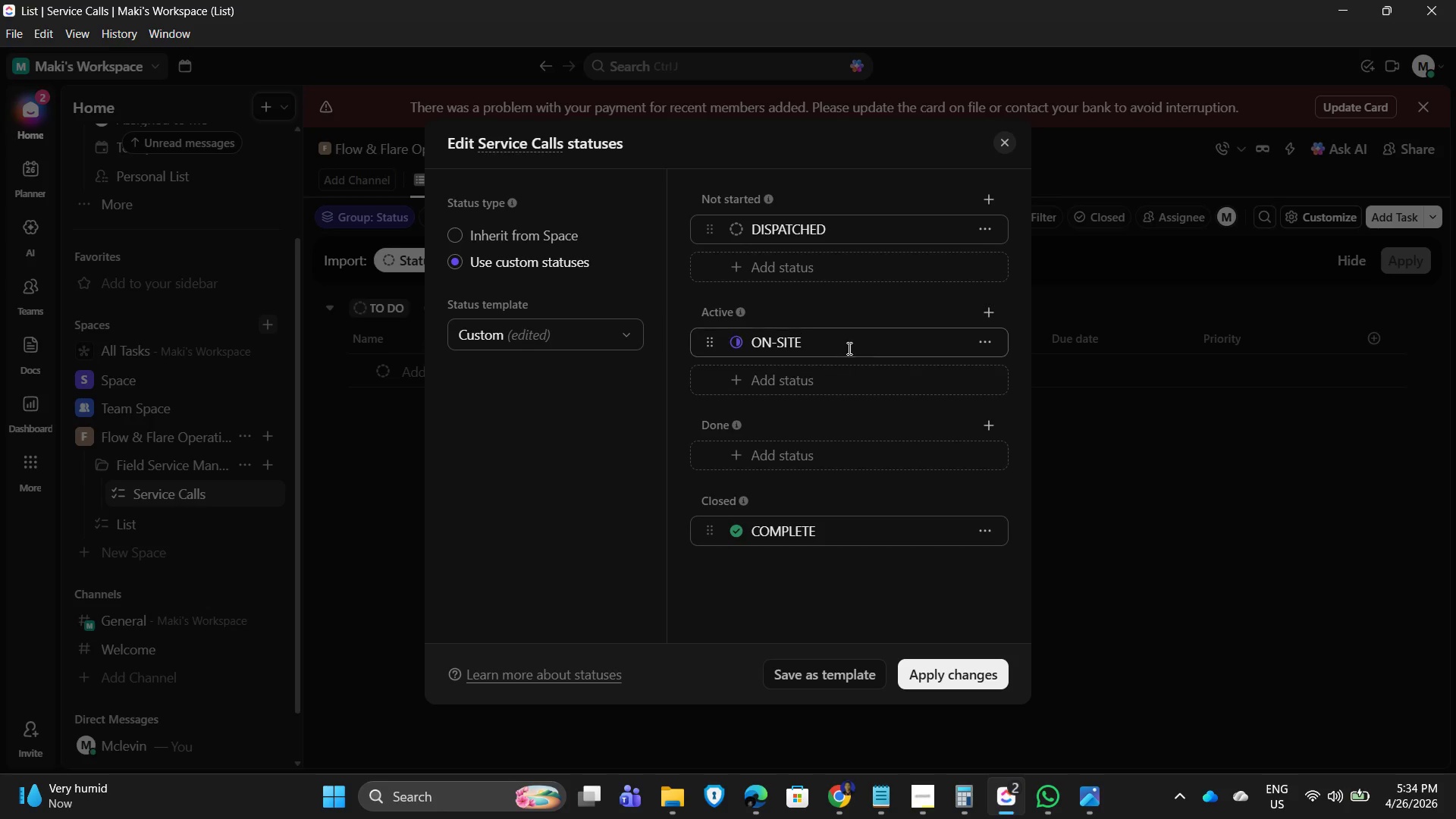 
key(Enter)
 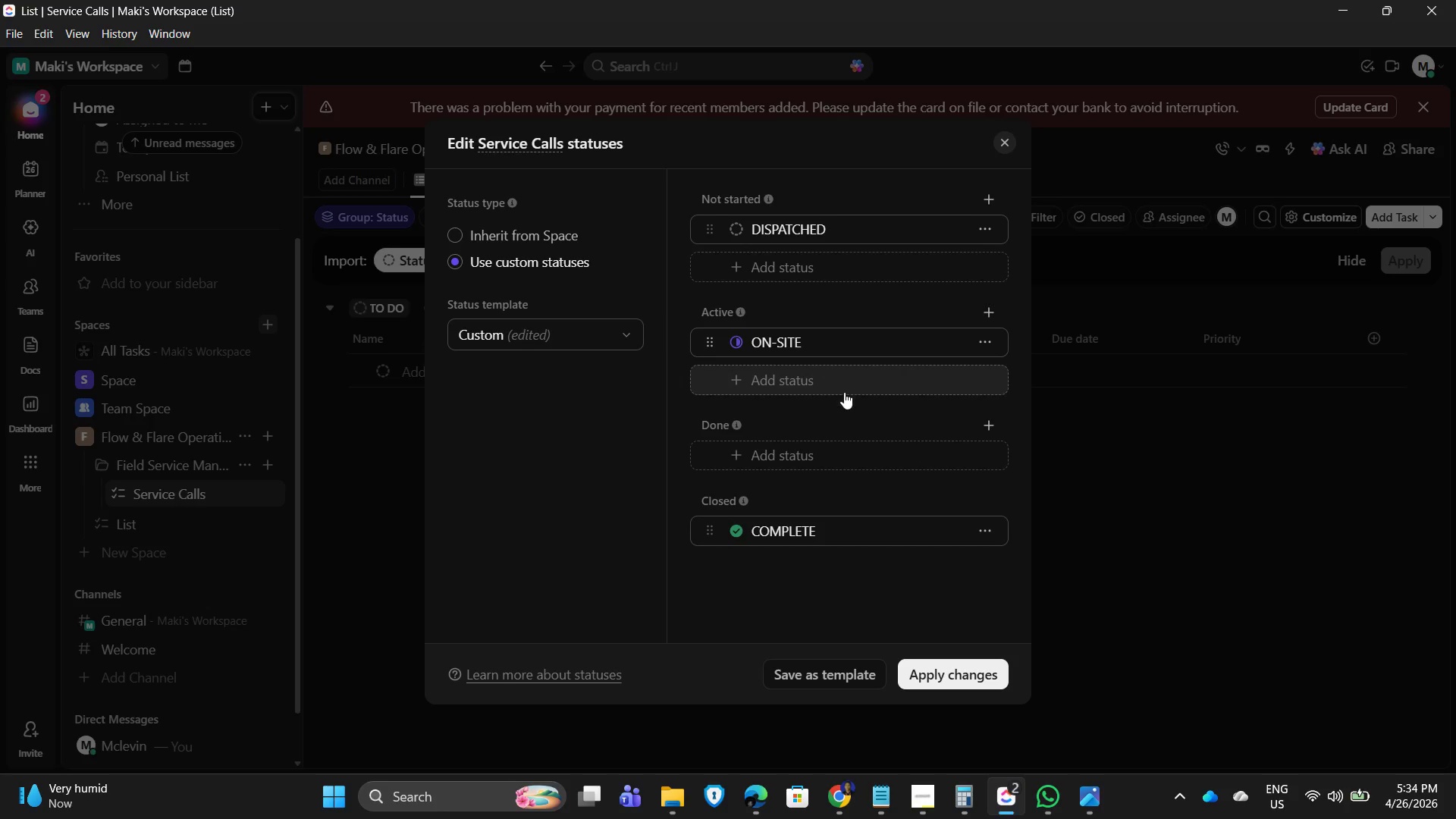 
left_click([844, 392])
 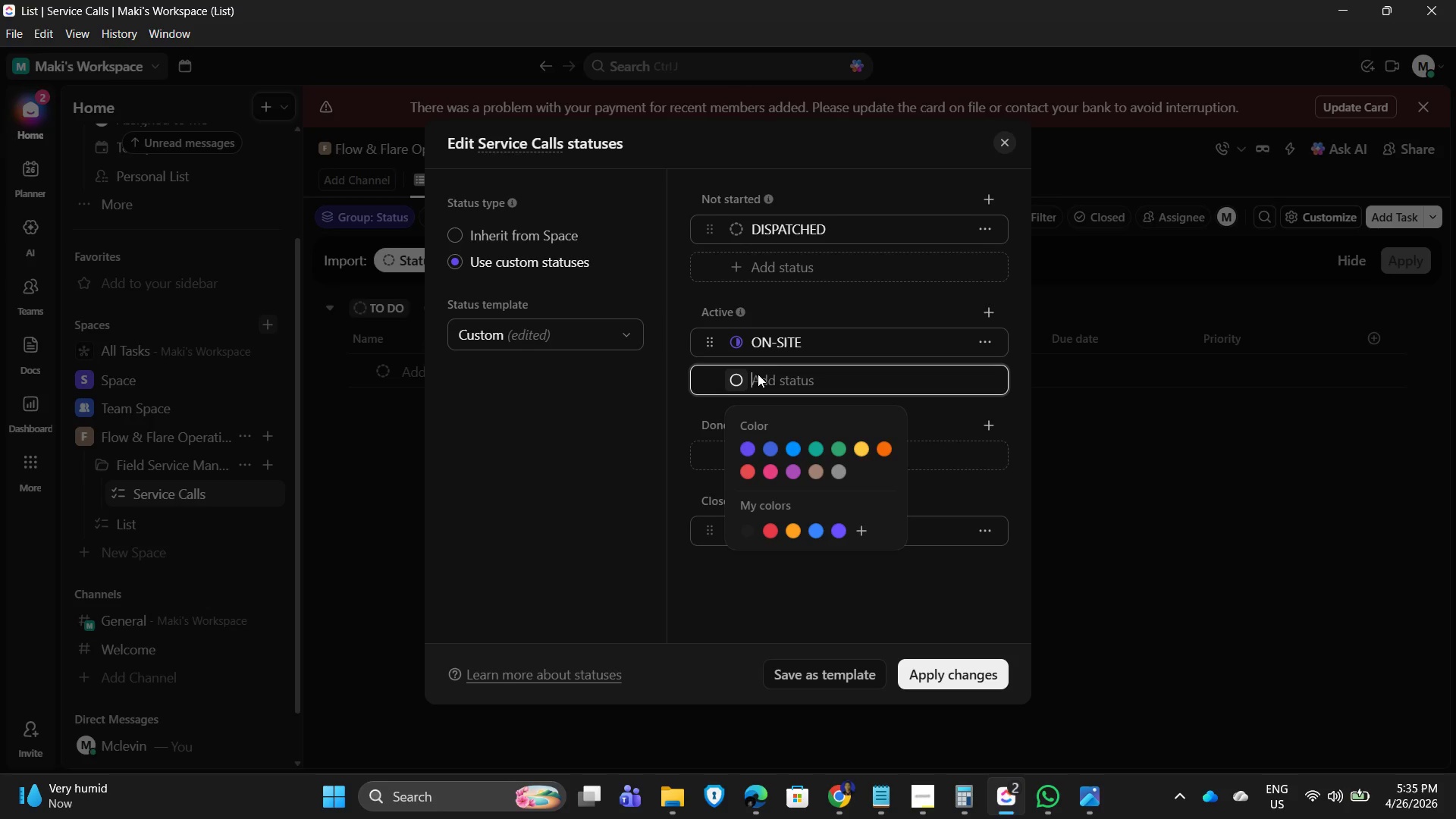 
wait(5.94)
 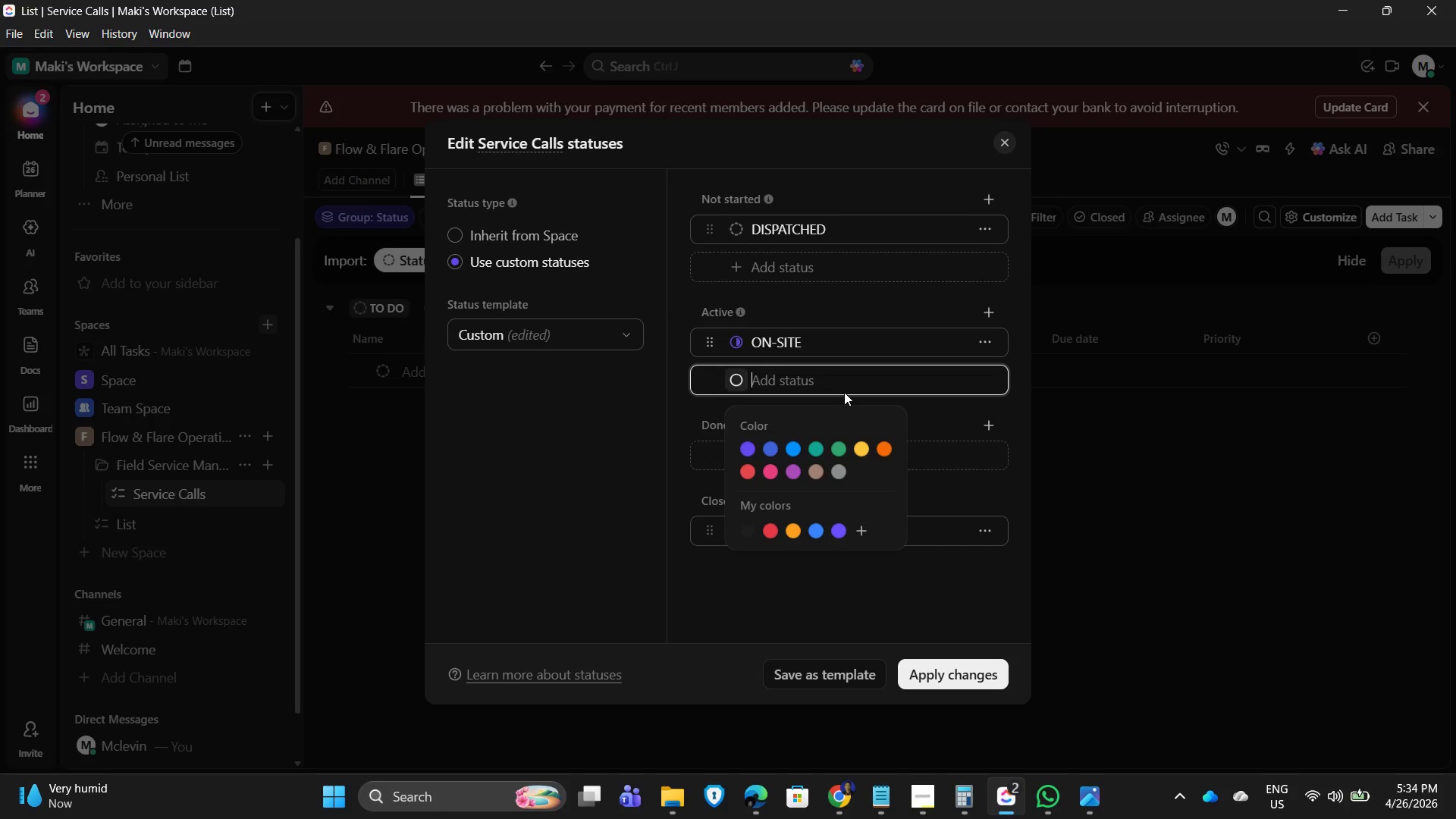 
type(parts pending)
 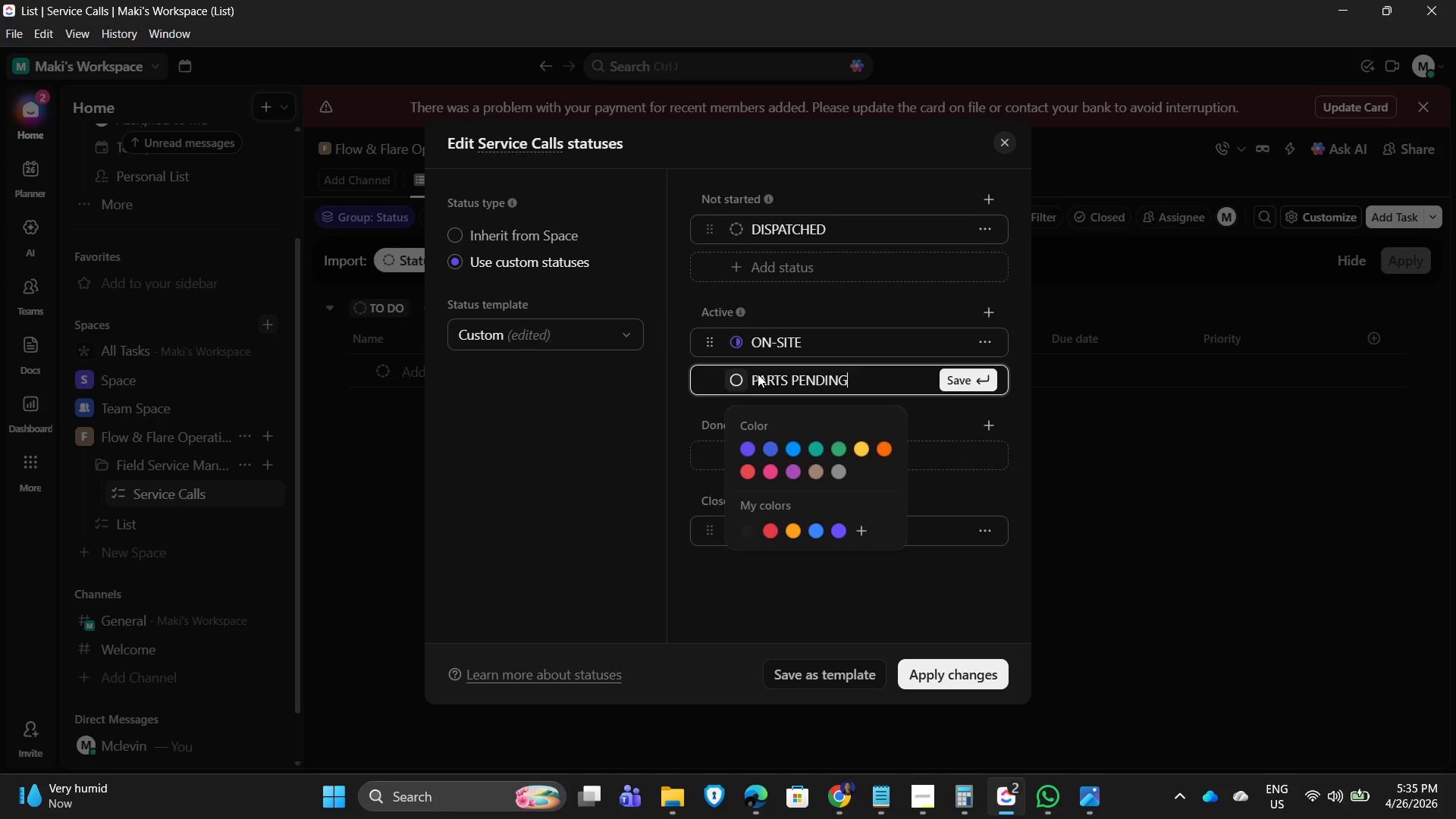 
key(Enter)
 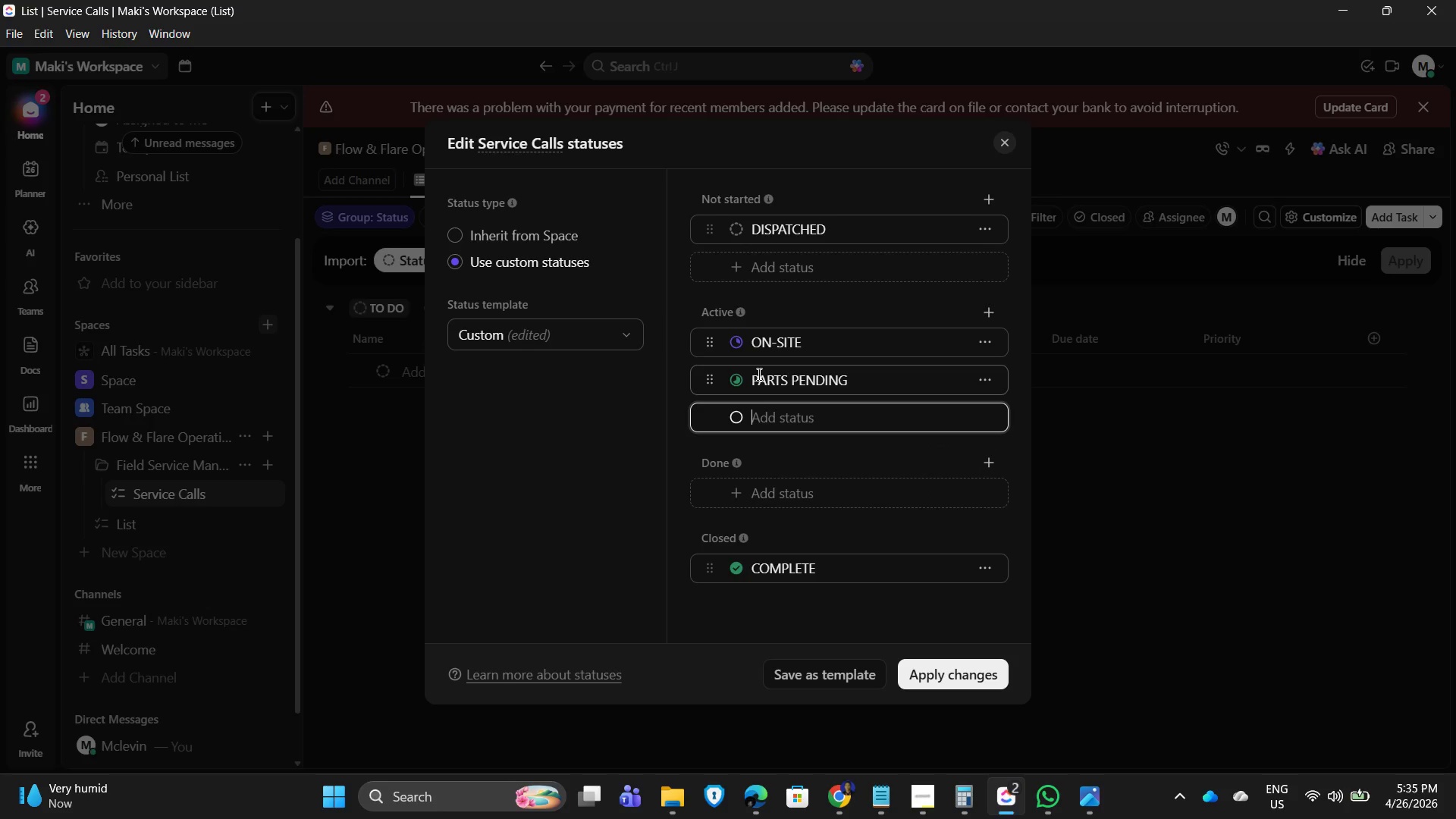 
type(awaiting inspection)
 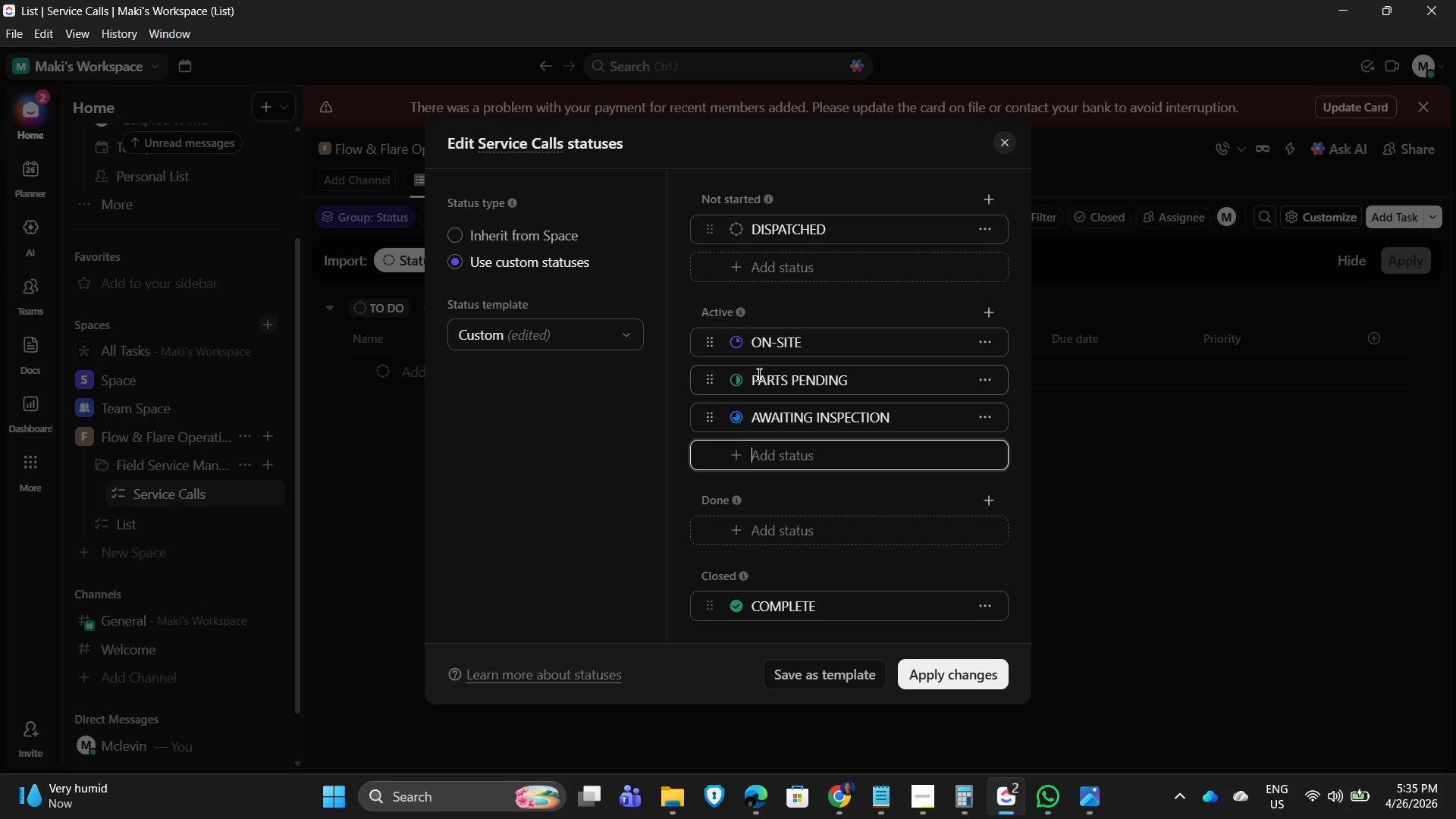 
key(Enter)
 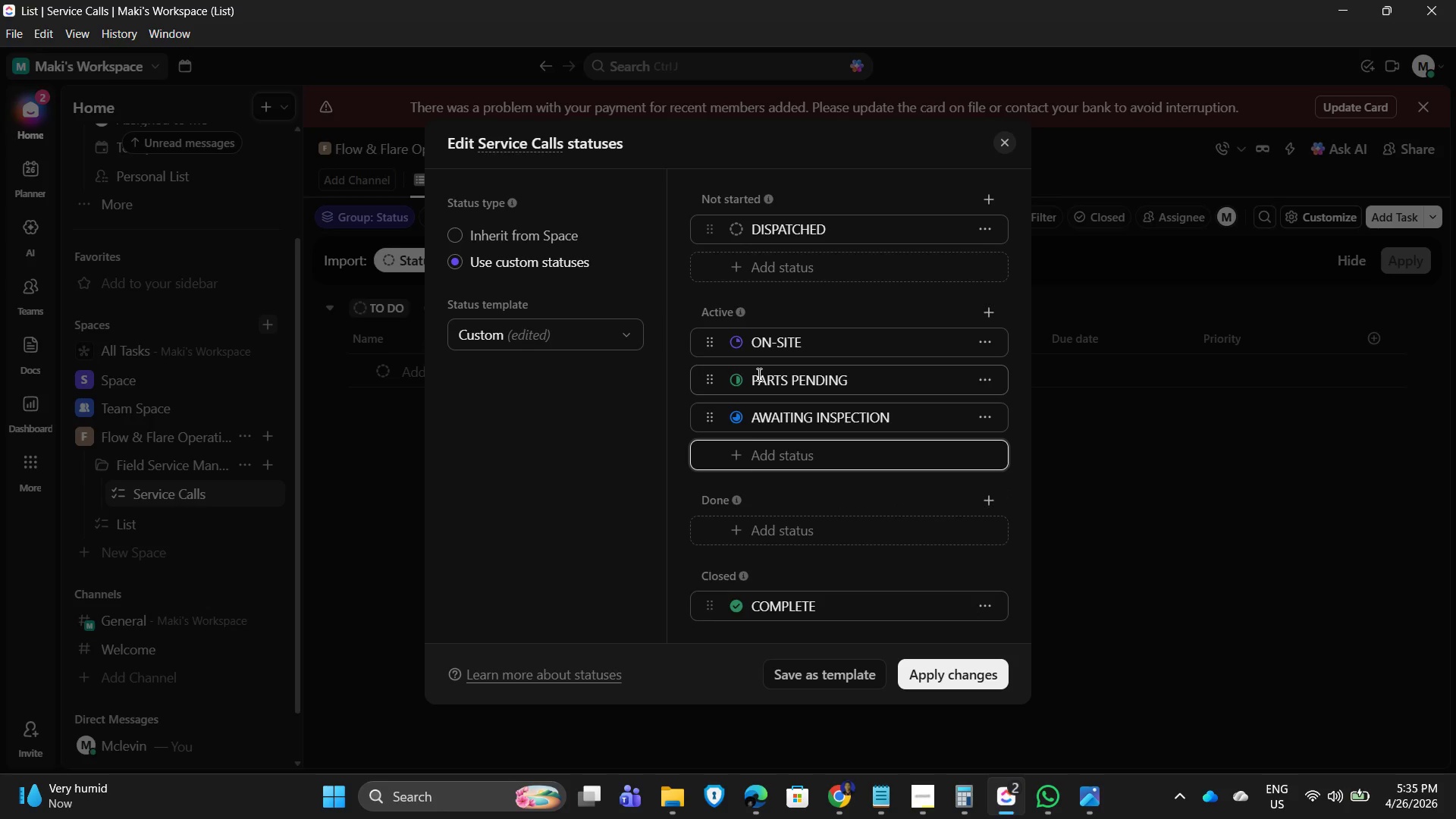 
type(con)
key(Backspace)
type(mpleted)
key(Backspace)
key(Backspace)
key(Backspace)
key(Backspace)
key(Backspace)
key(Backspace)
key(Backspace)
key(Backspace)
key(Backspace)
key(Backspace)
 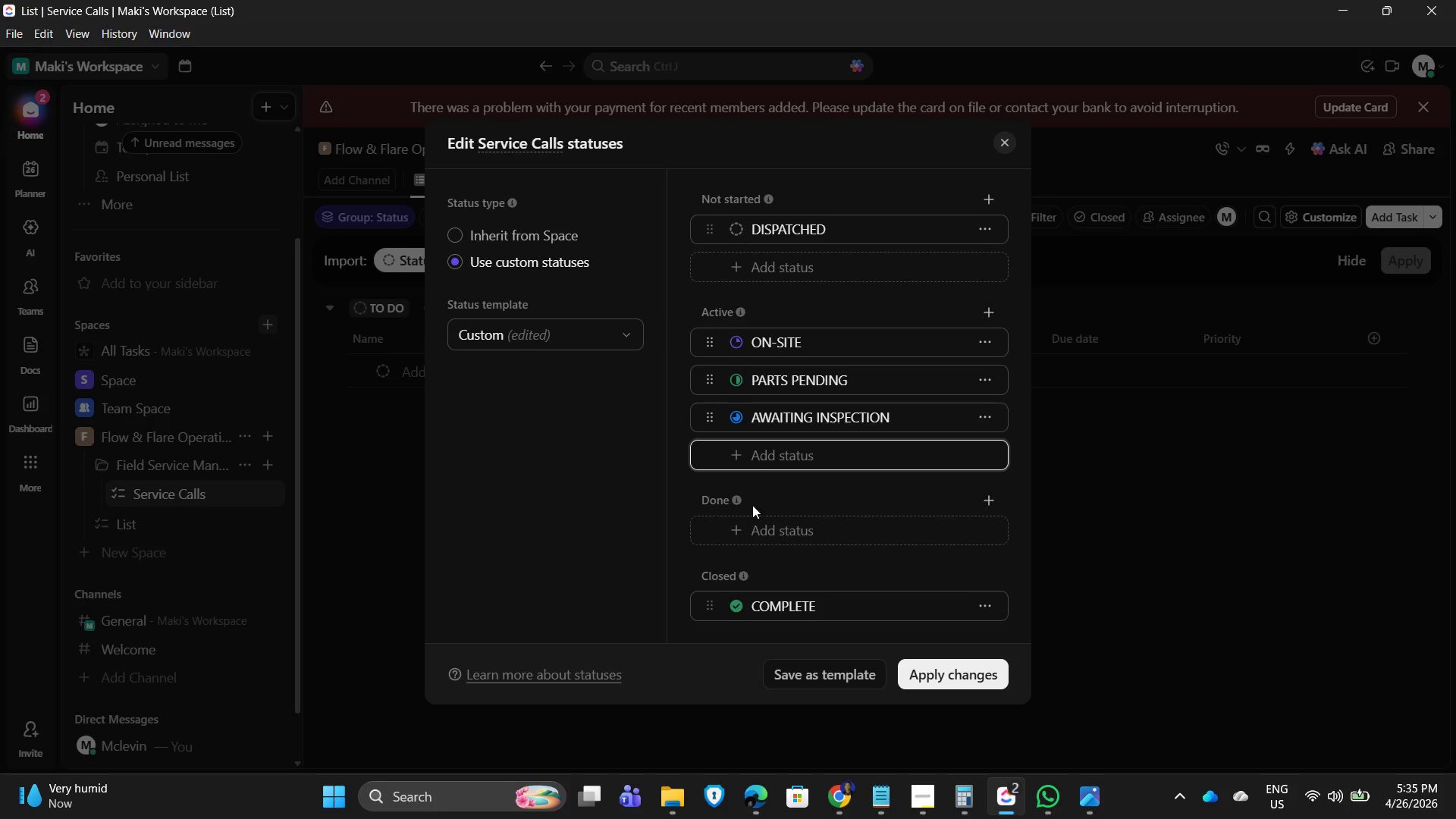 
left_click([774, 535])
 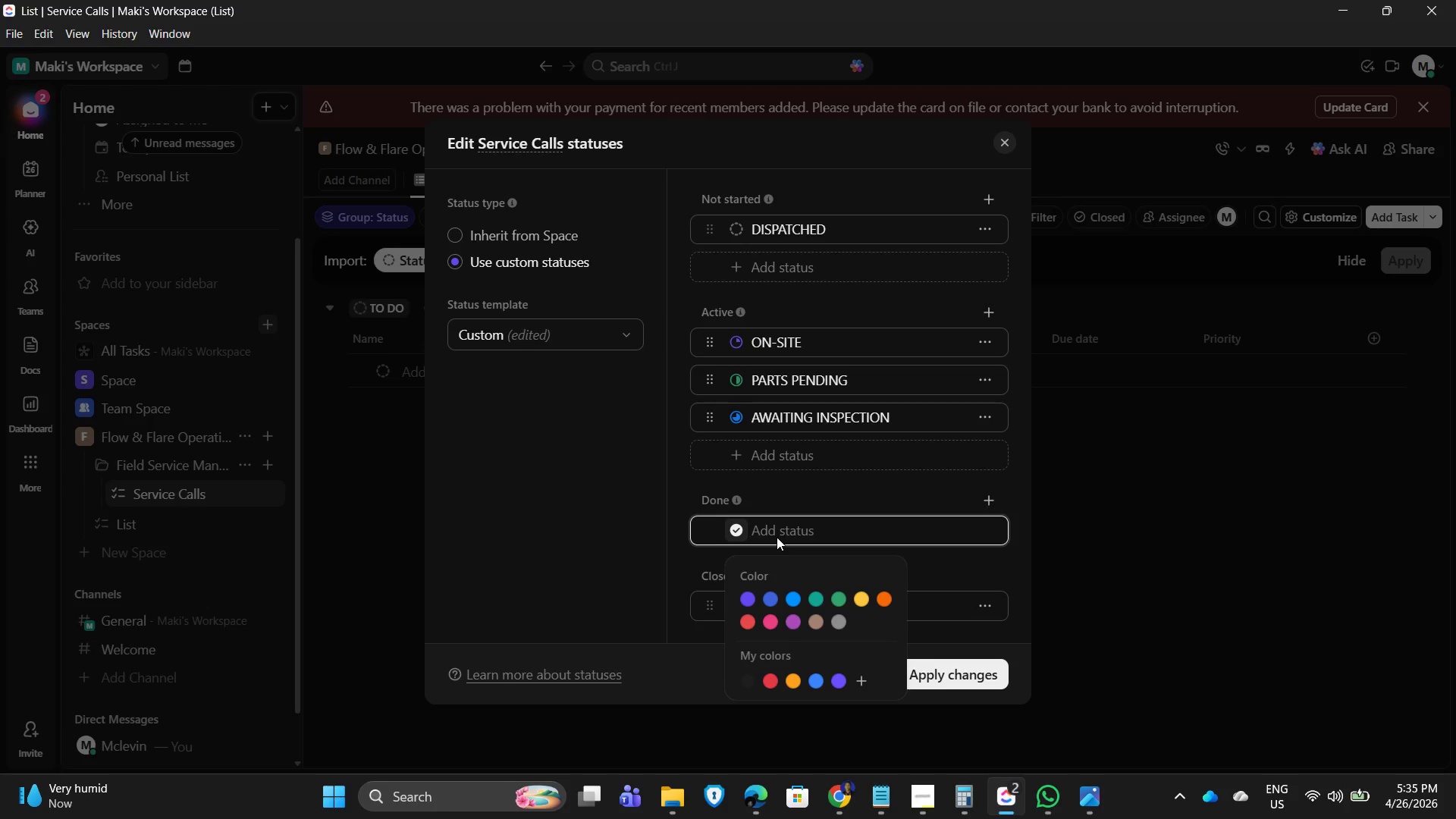 
type(completed)
 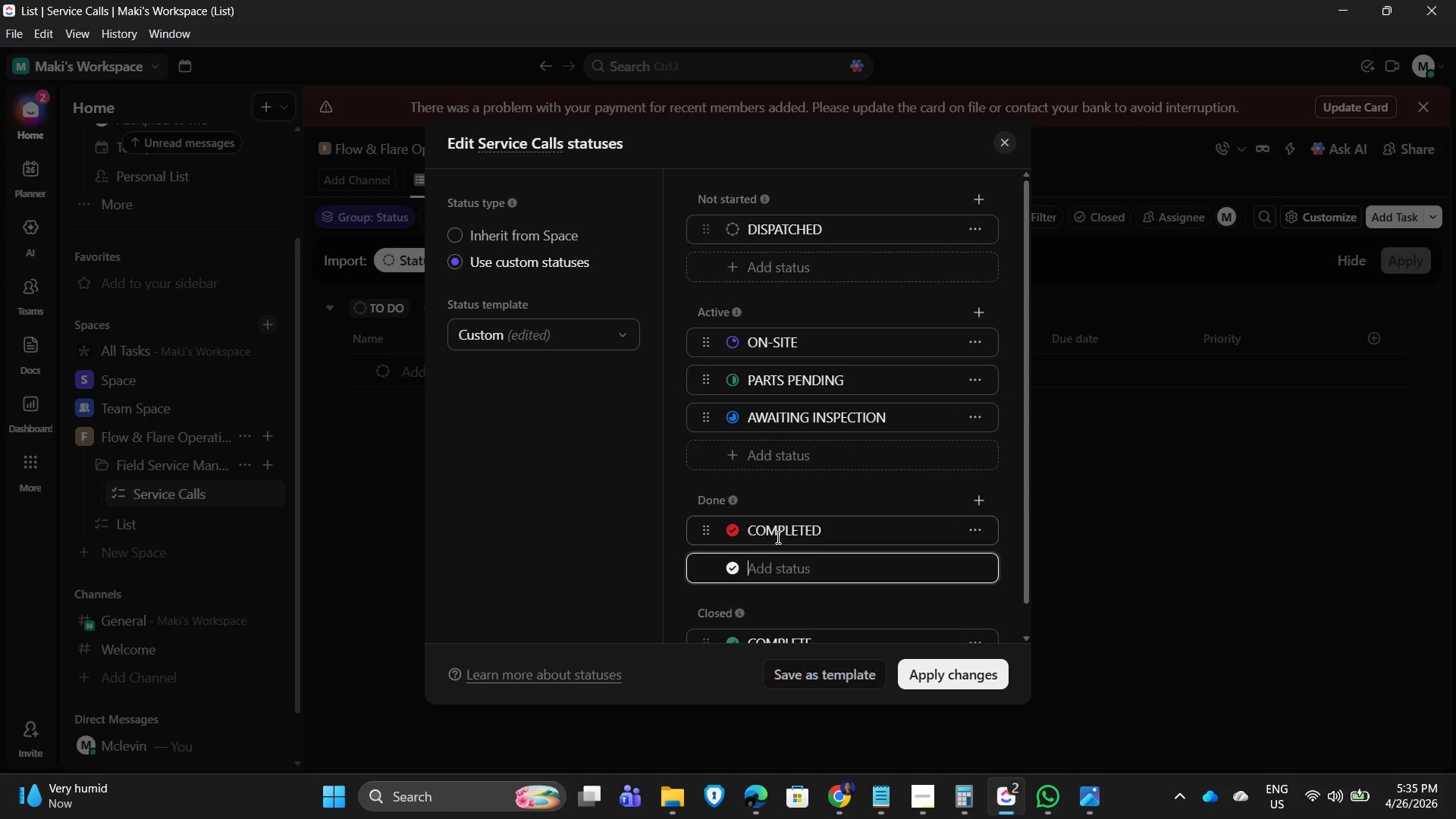 
key(Enter)
 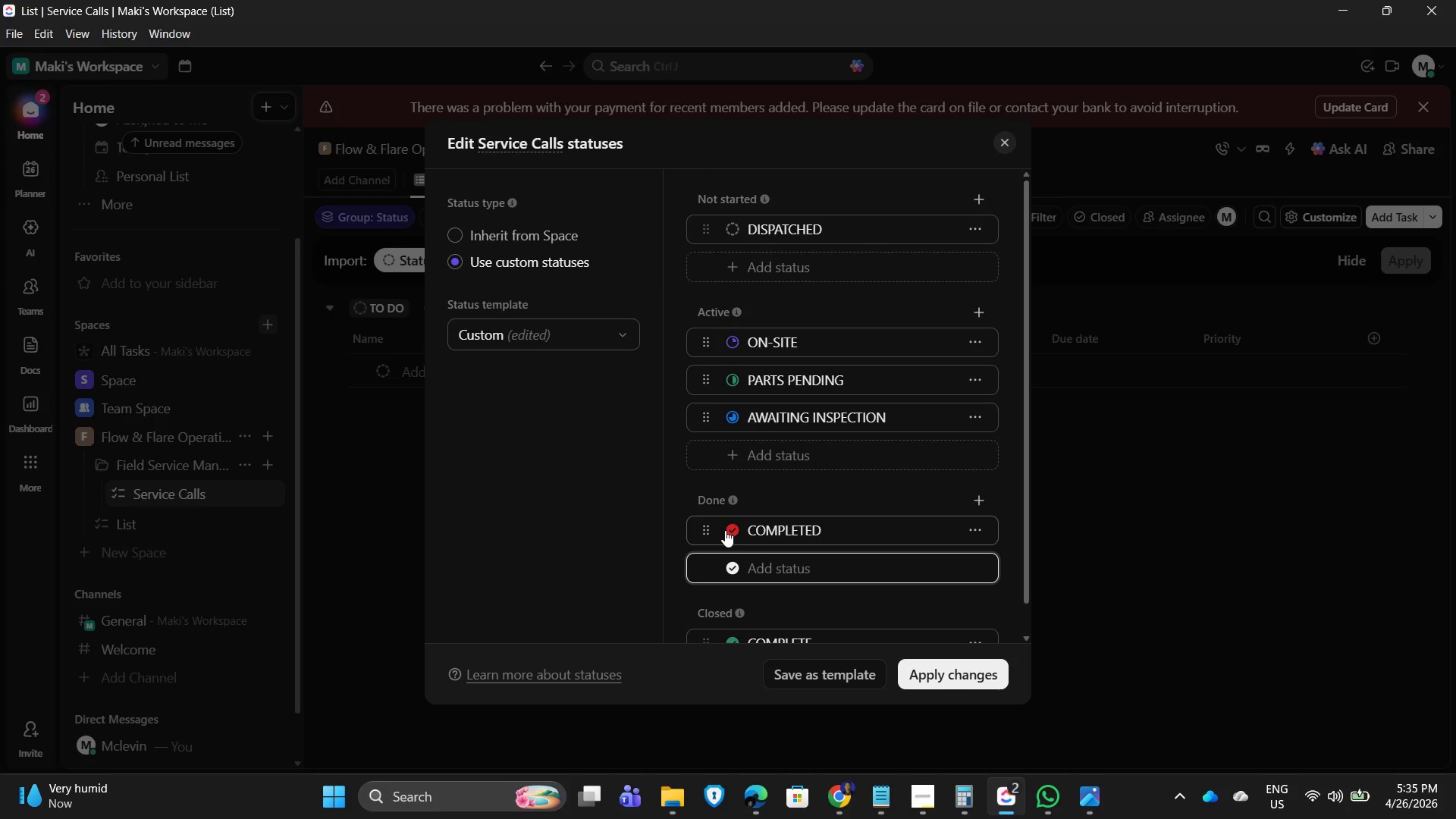 
double_click([729, 529])
 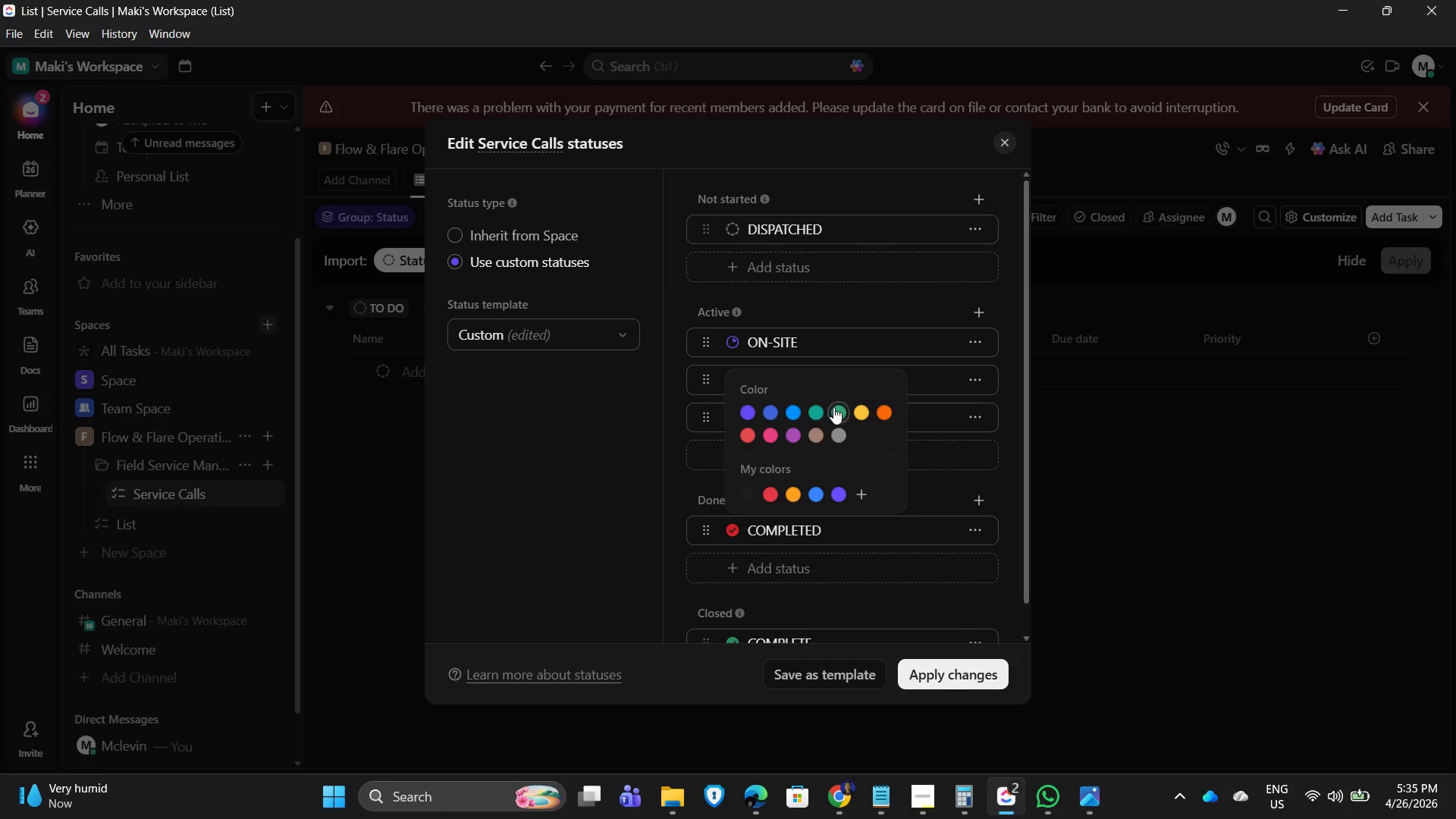 
left_click([835, 412])
 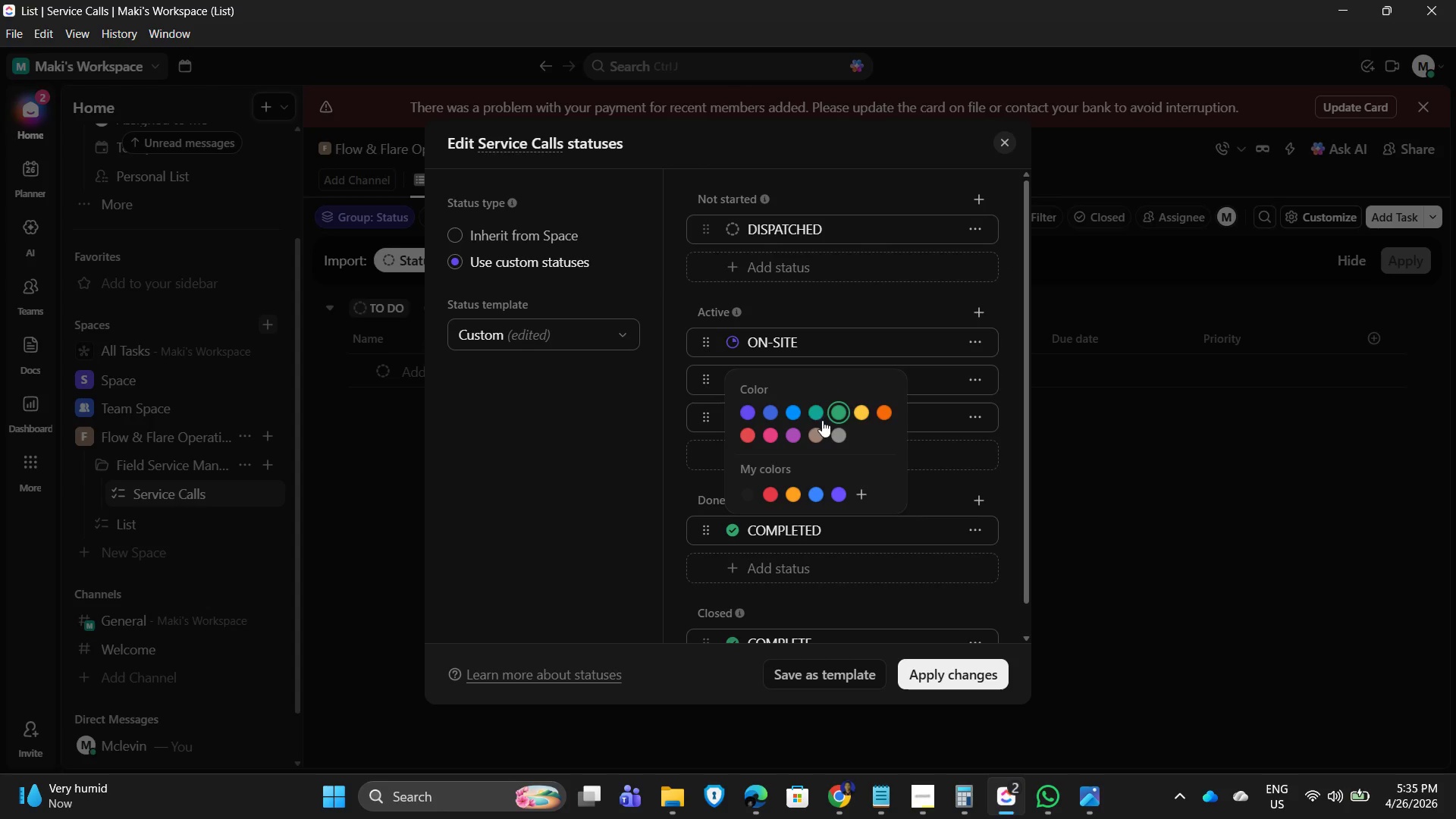 
left_click([811, 417])
 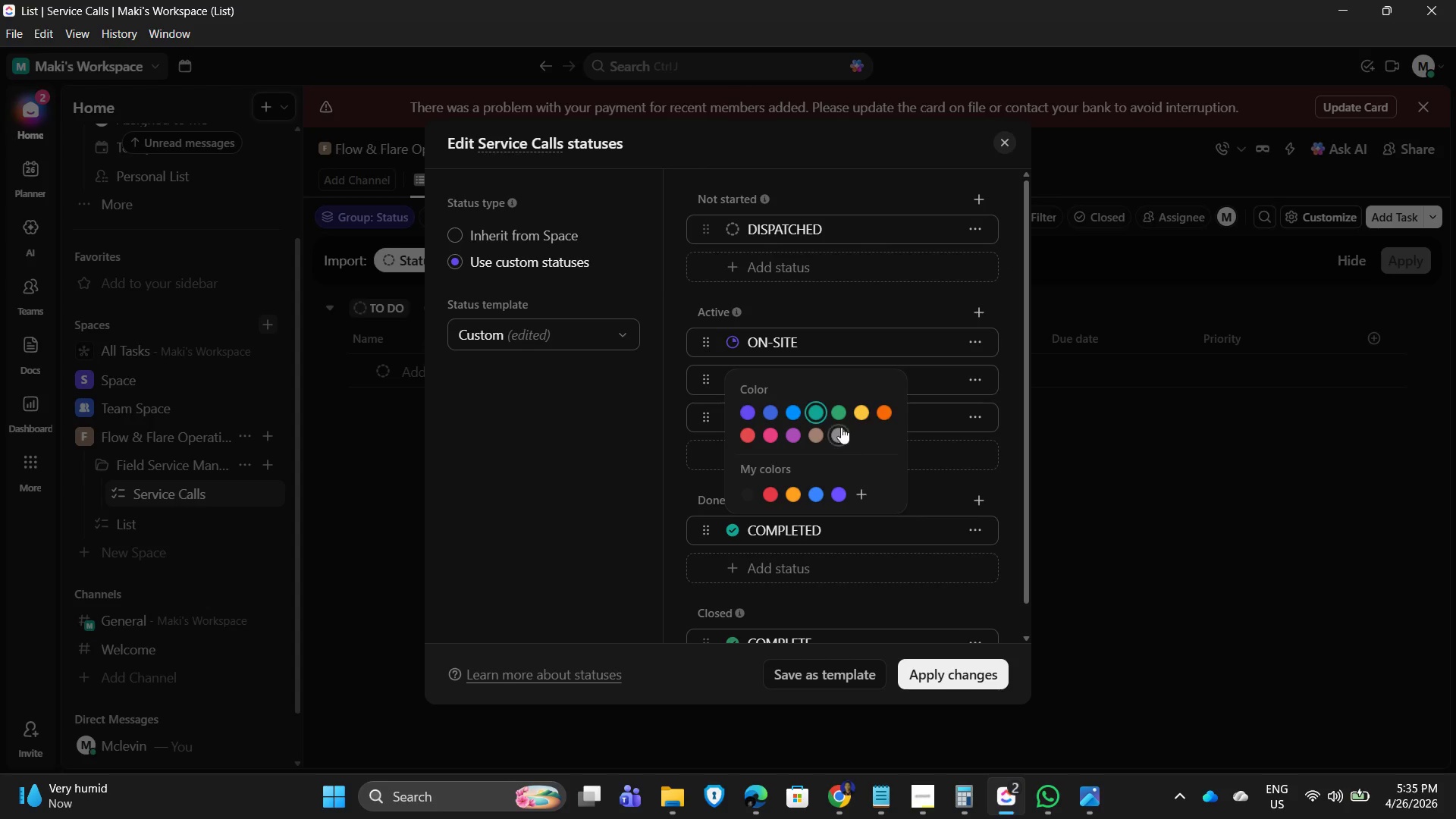 
left_click([849, 413])
 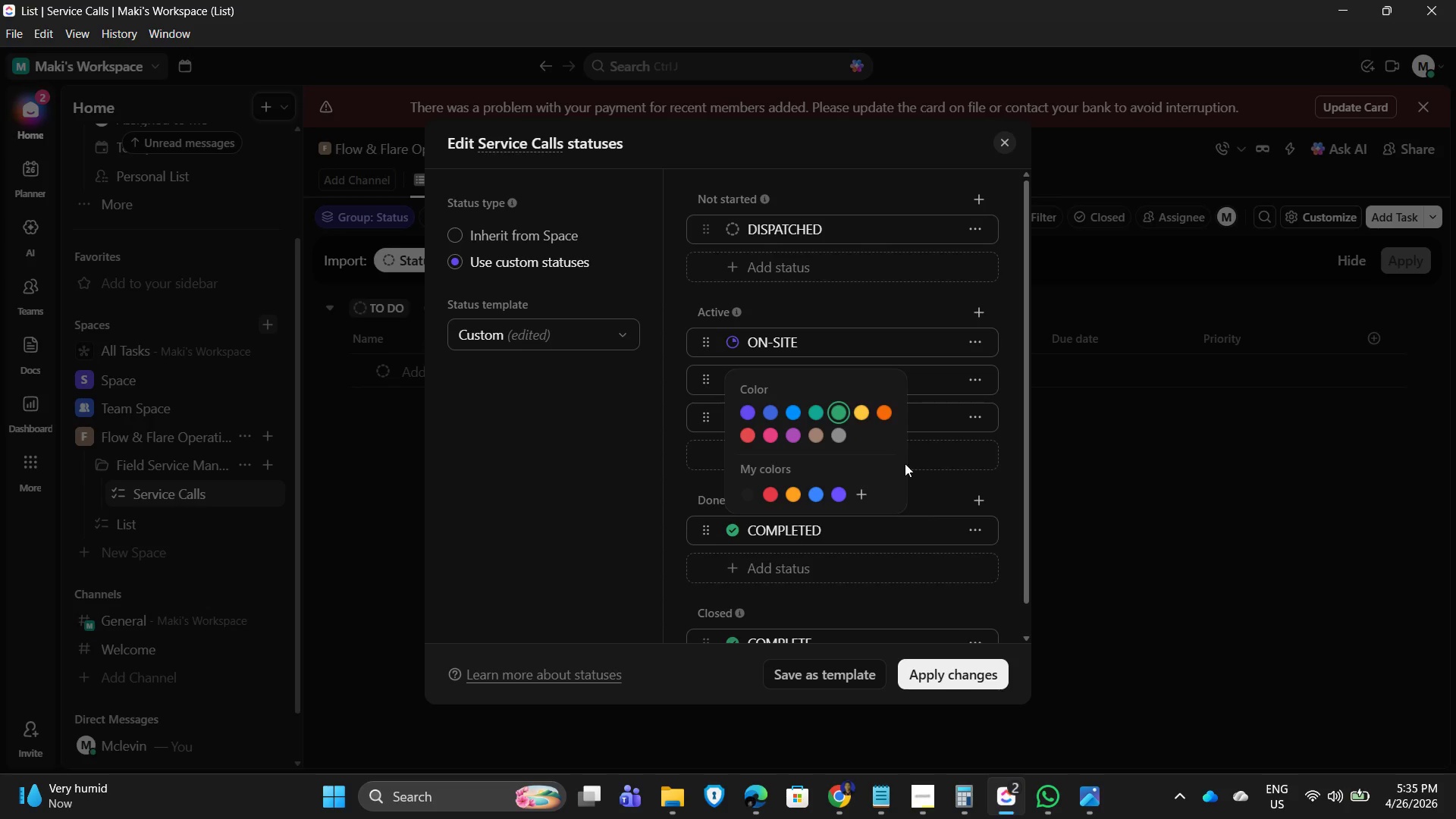 
left_click([968, 463])
 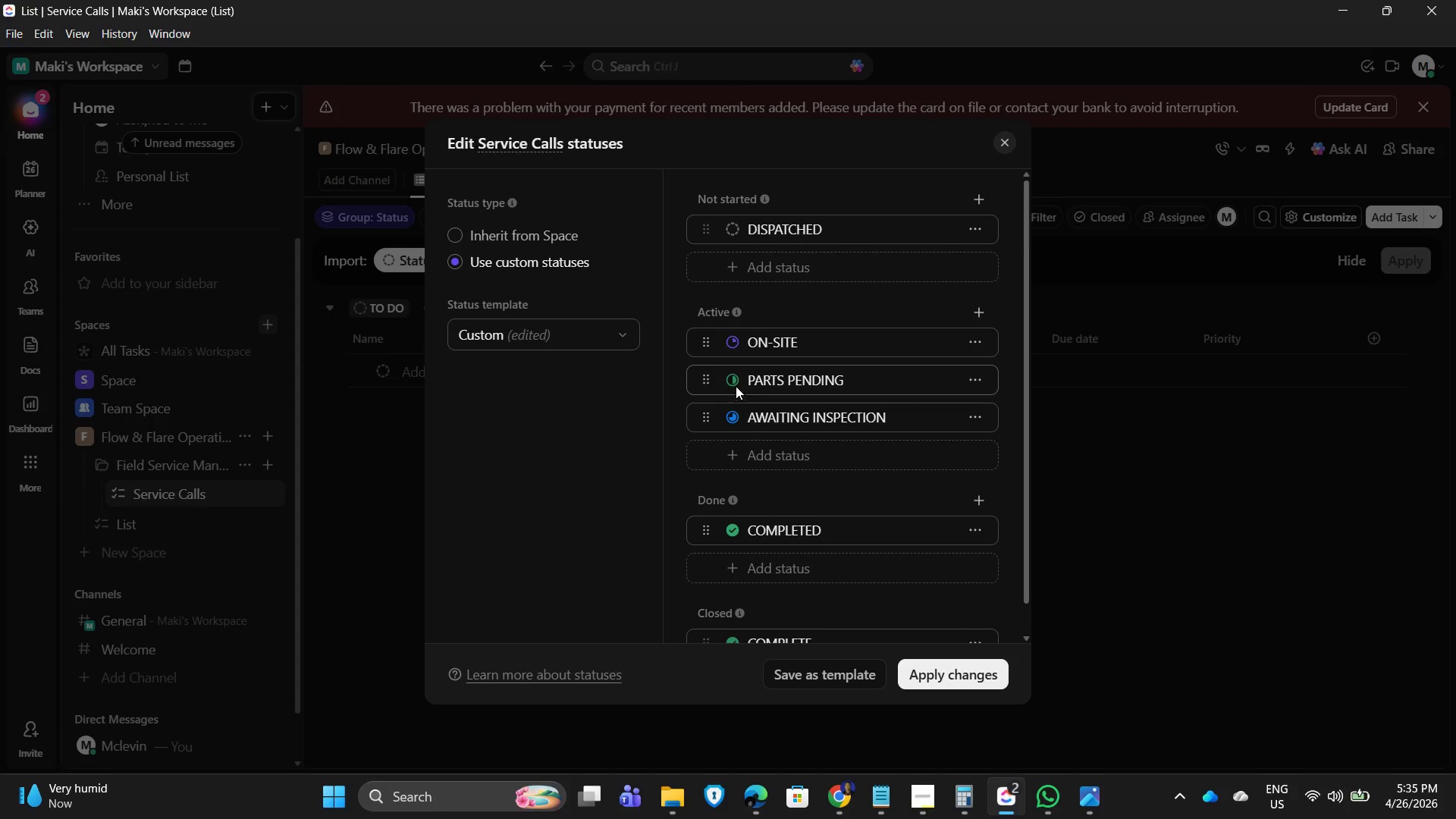 
left_click([733, 384])
 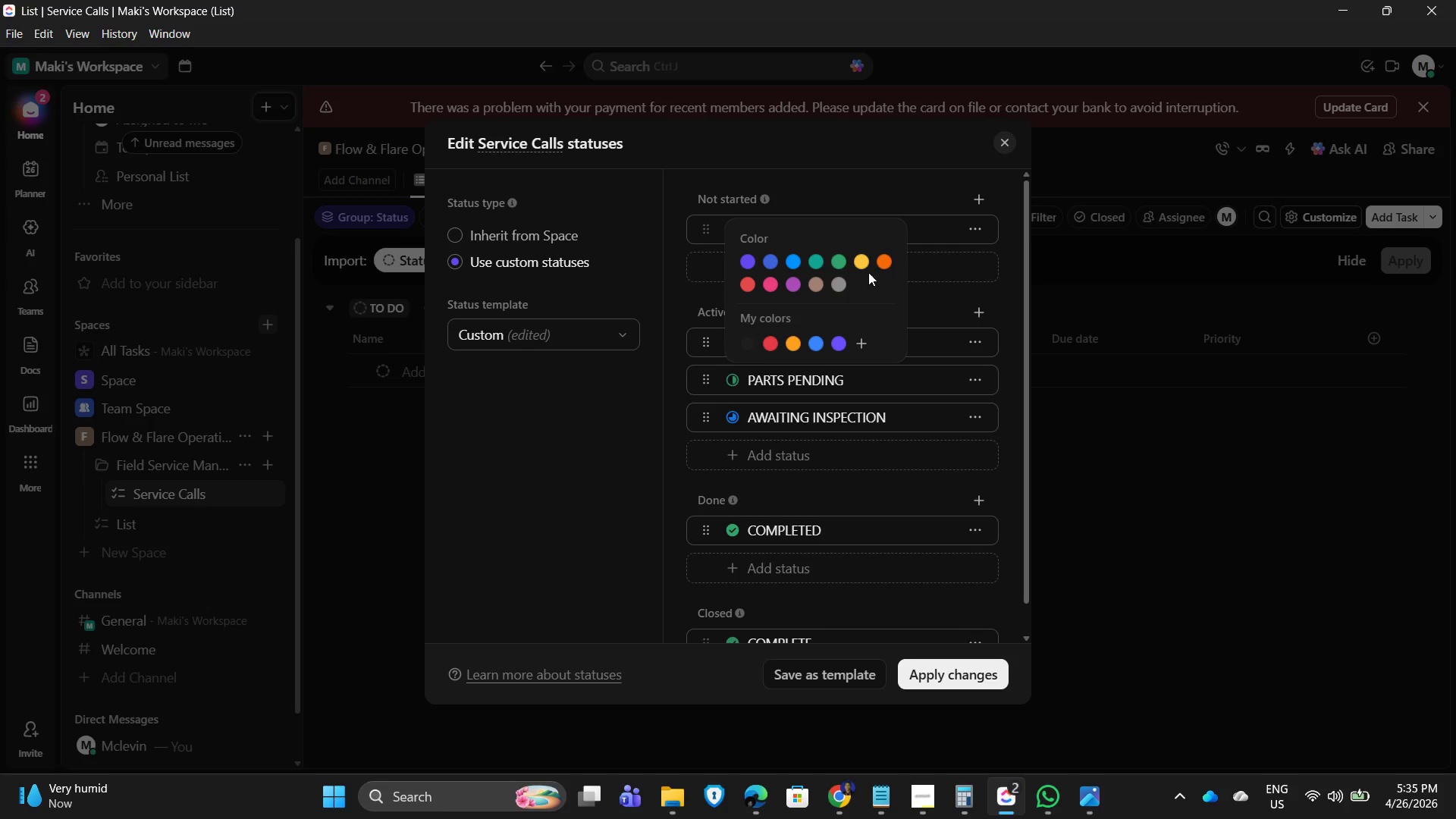 
left_click([885, 257])
 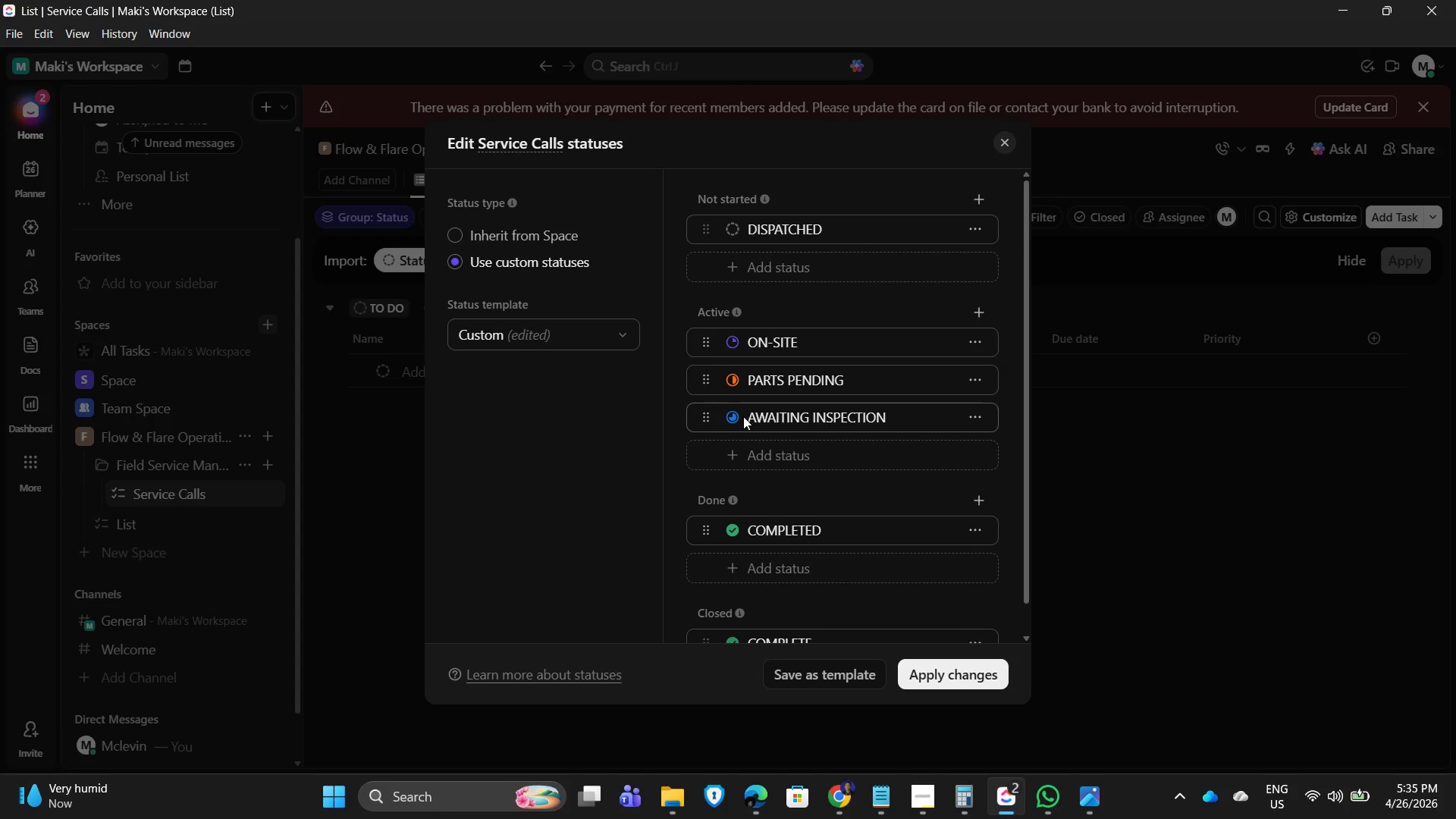 
left_click([730, 416])
 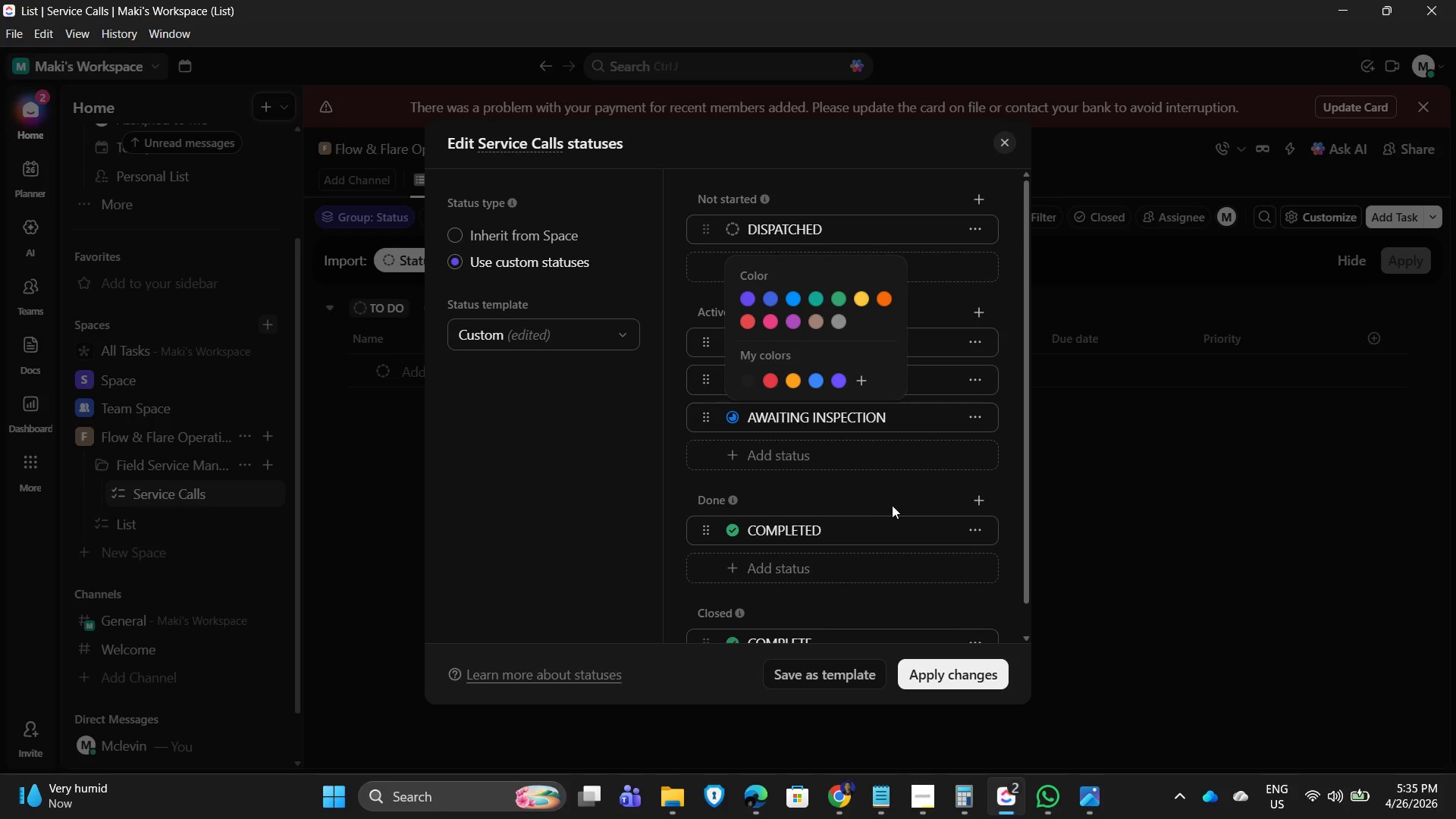 
left_click([898, 500])
 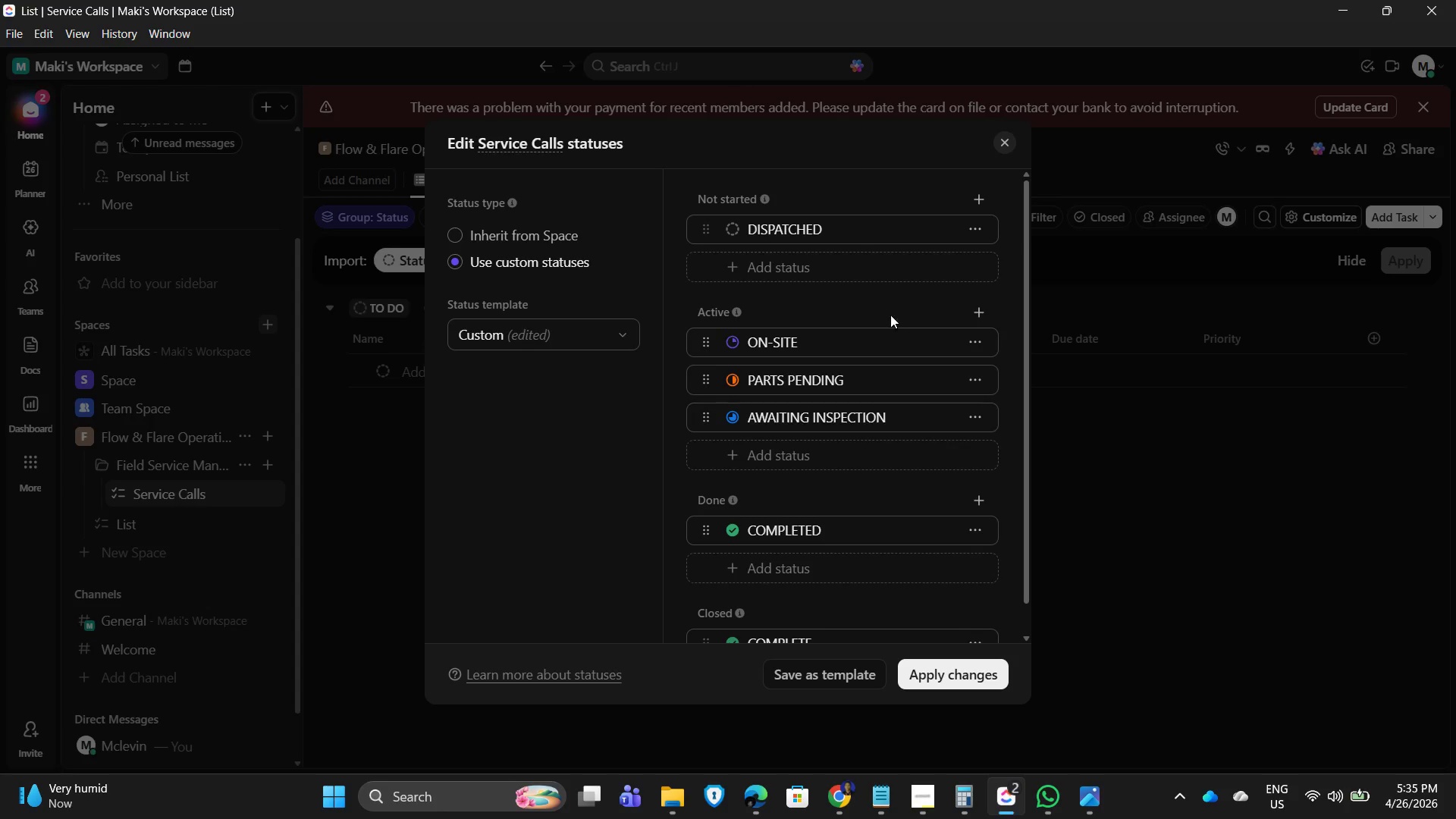 
left_click([956, 676])
 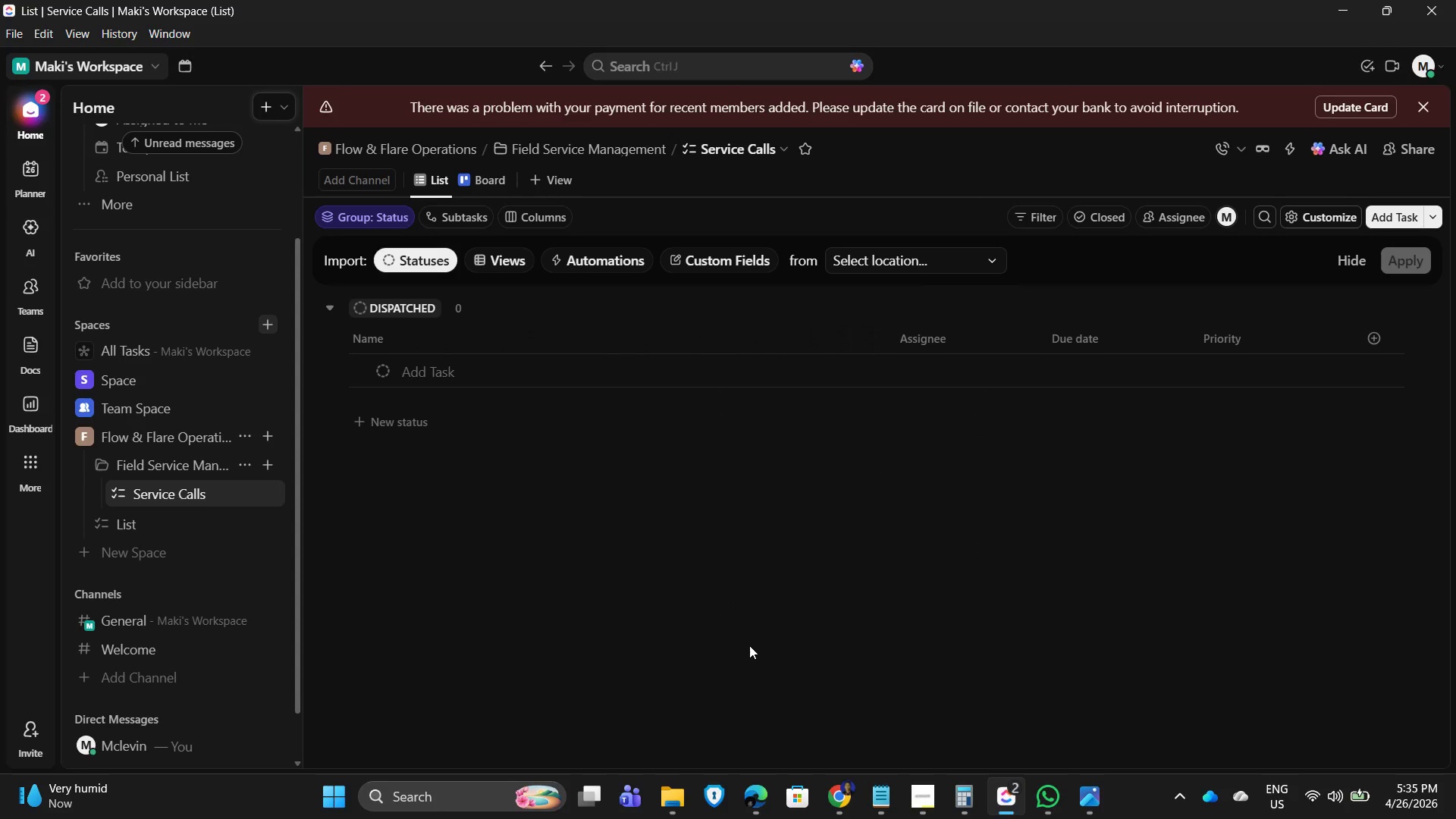 
wait(5.81)
 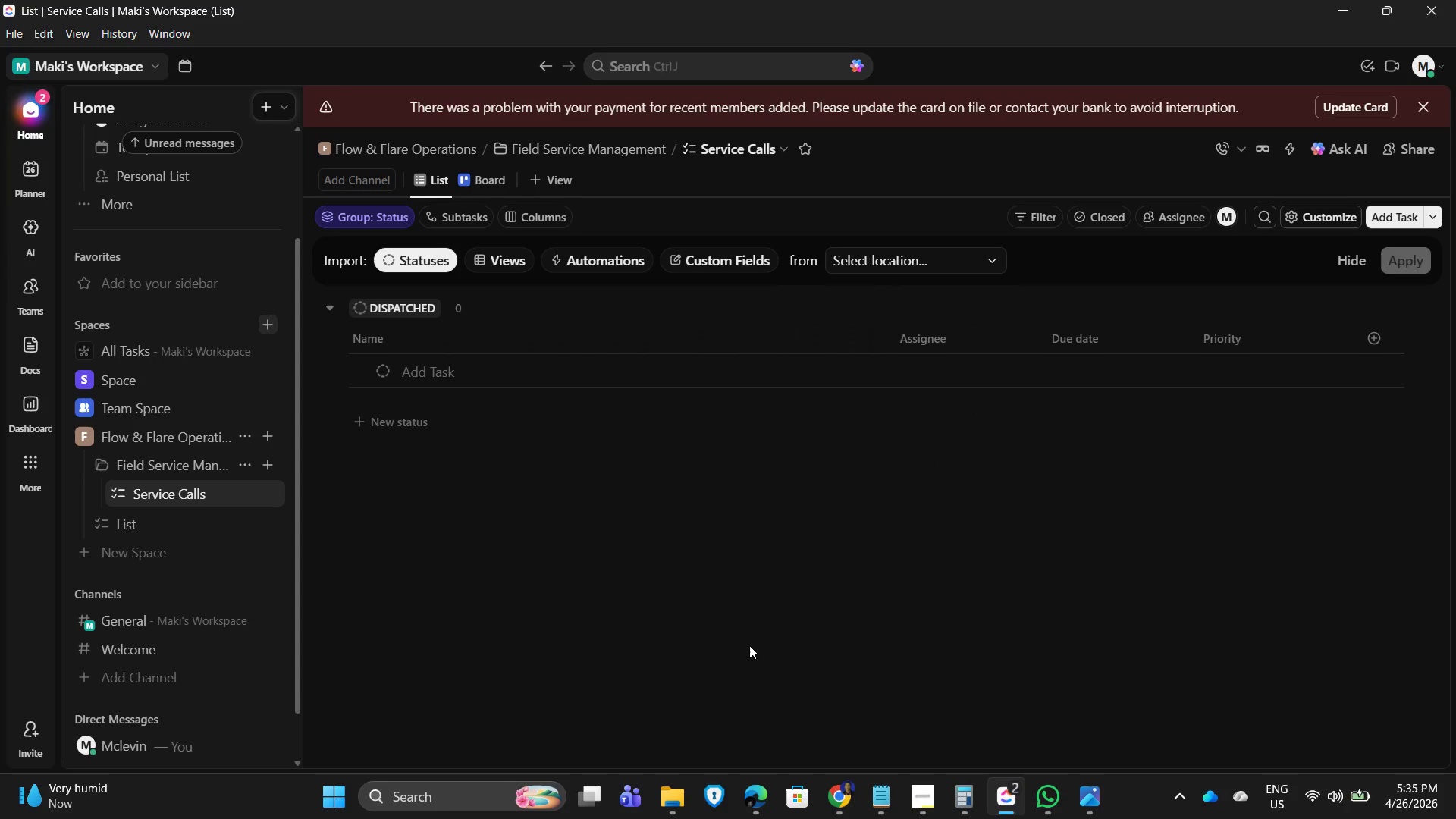 
left_click([927, 794])
 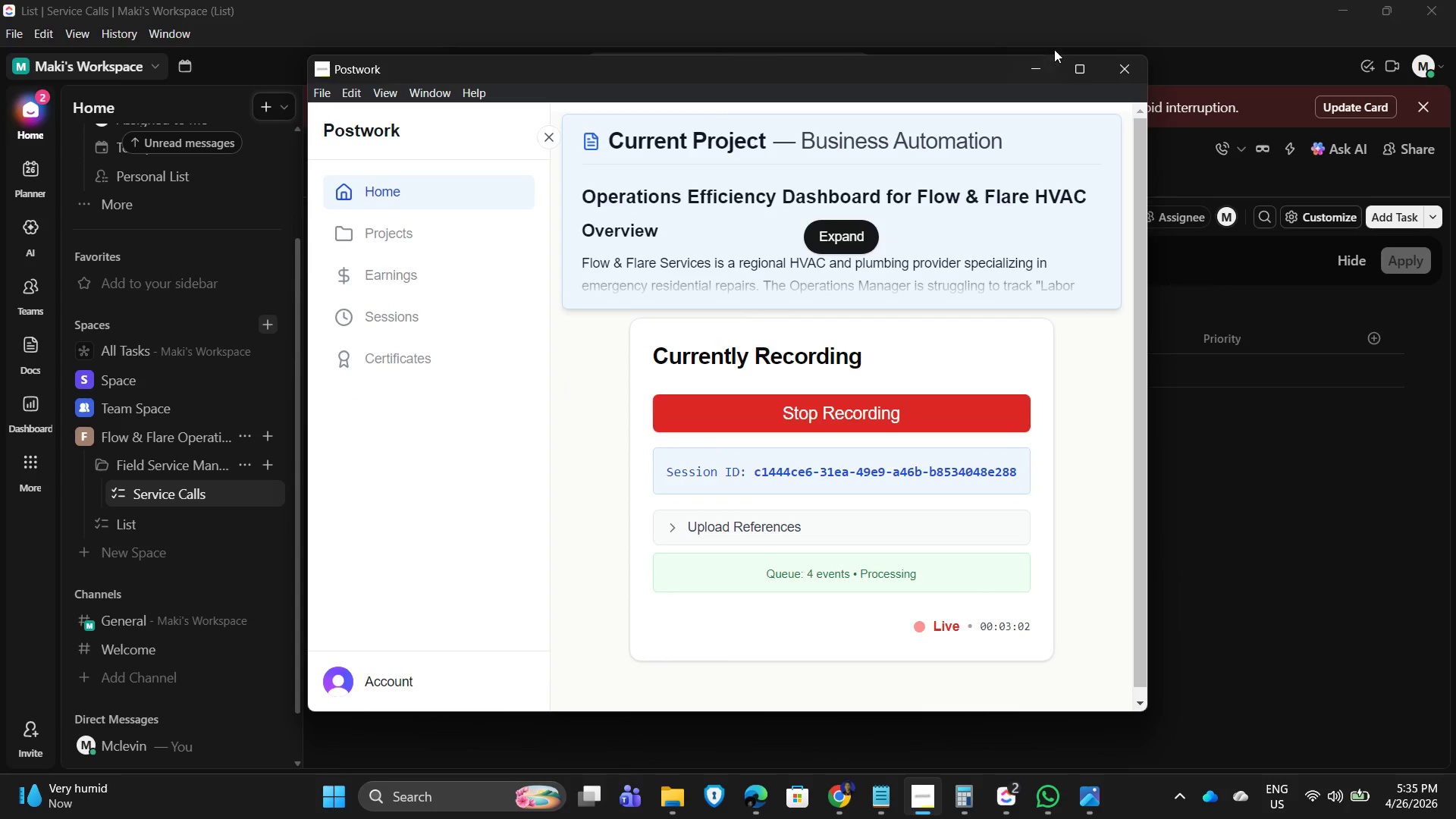 
left_click([1035, 72])
 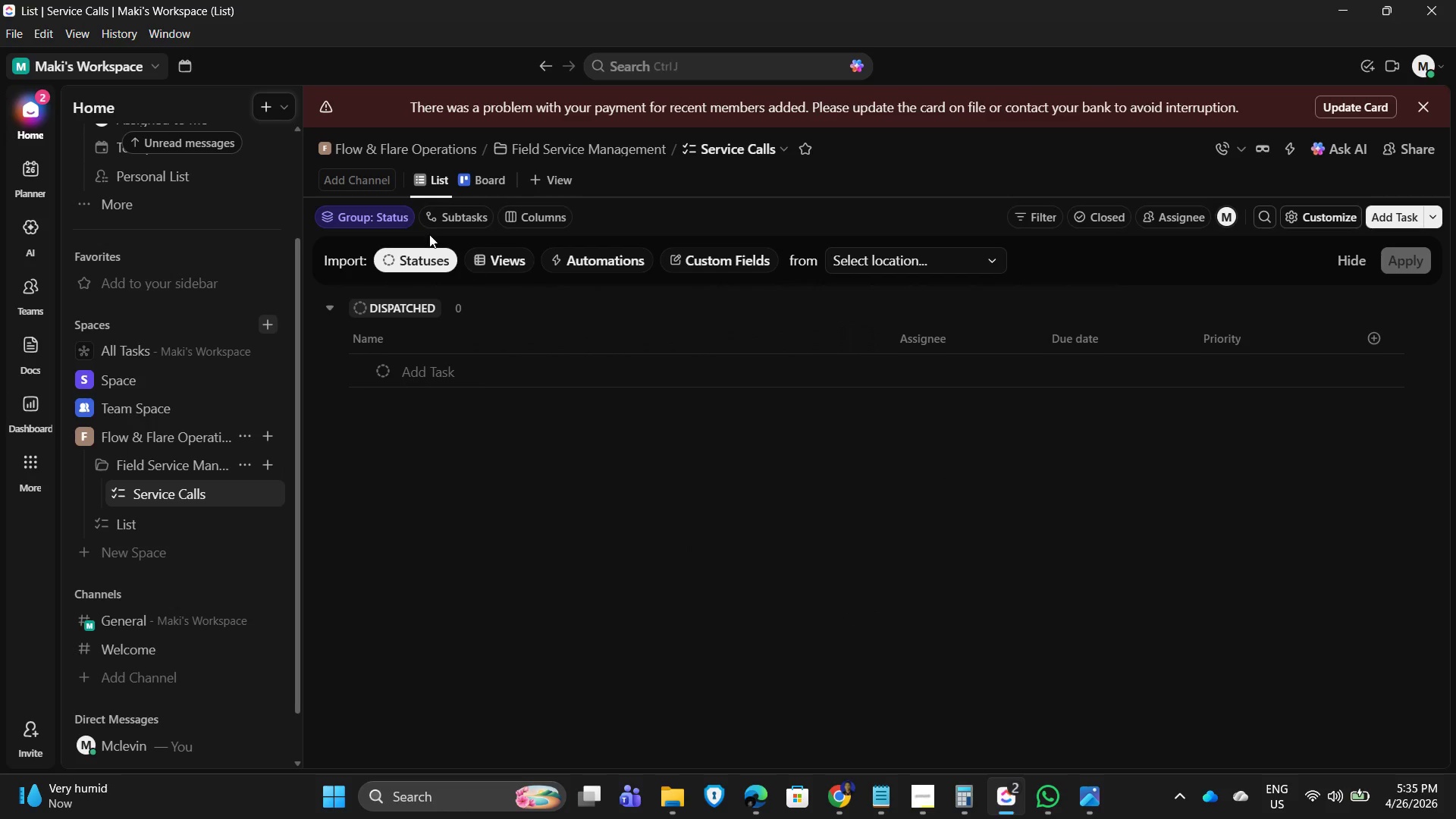 
left_click([371, 215])
 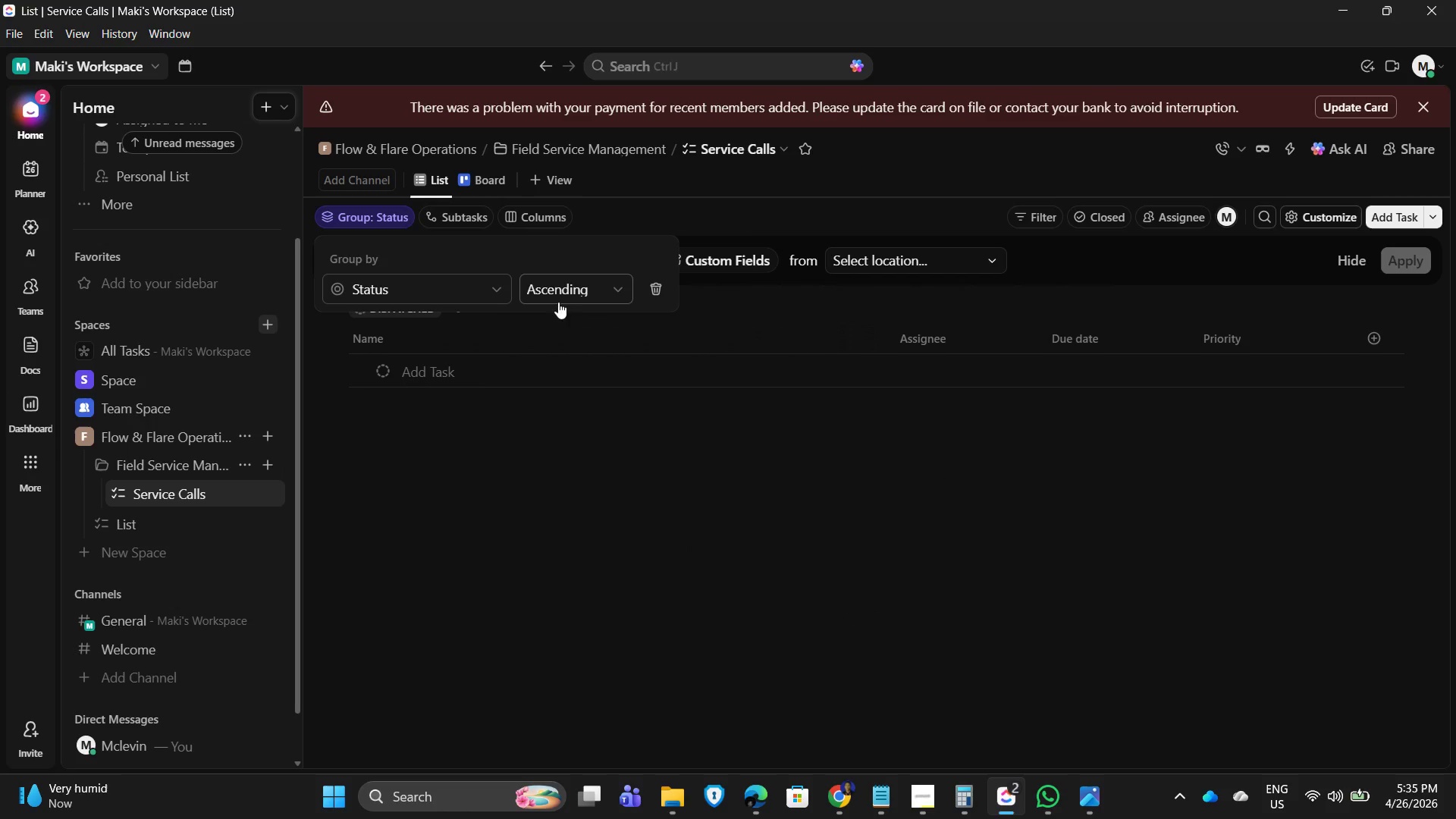 
left_click([587, 286])
 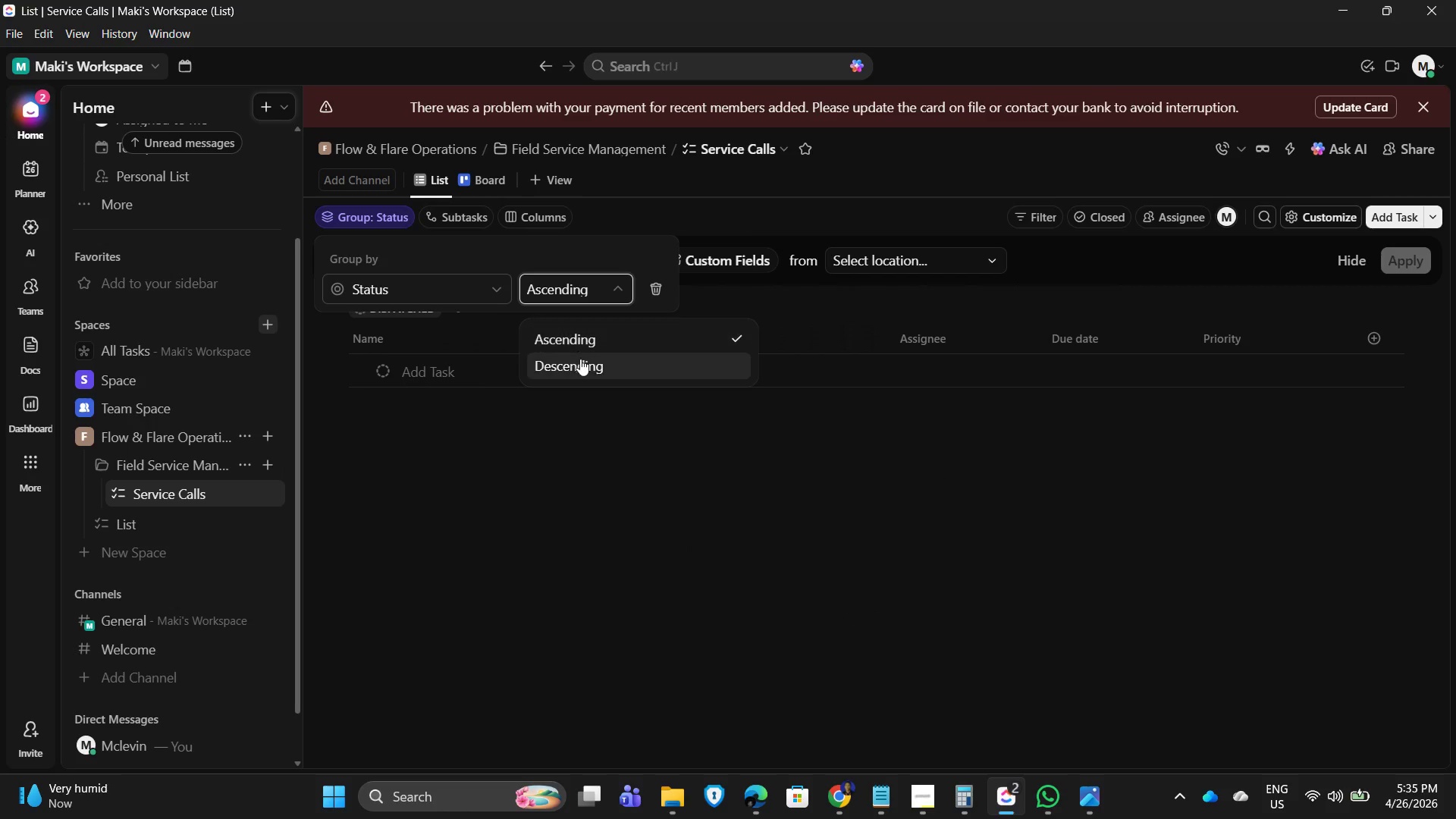 
left_click([580, 361])
 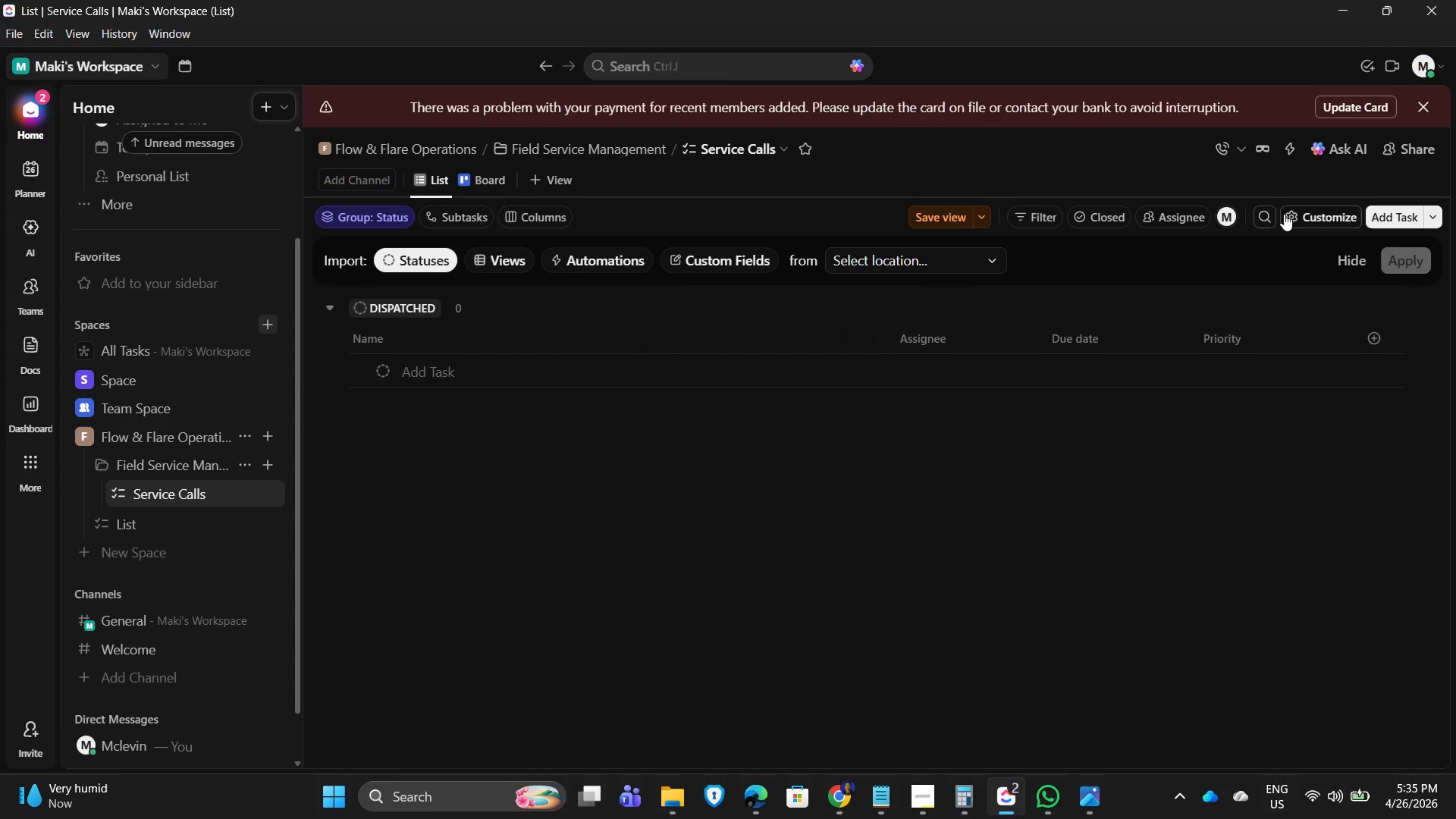 
left_click([1288, 217])
 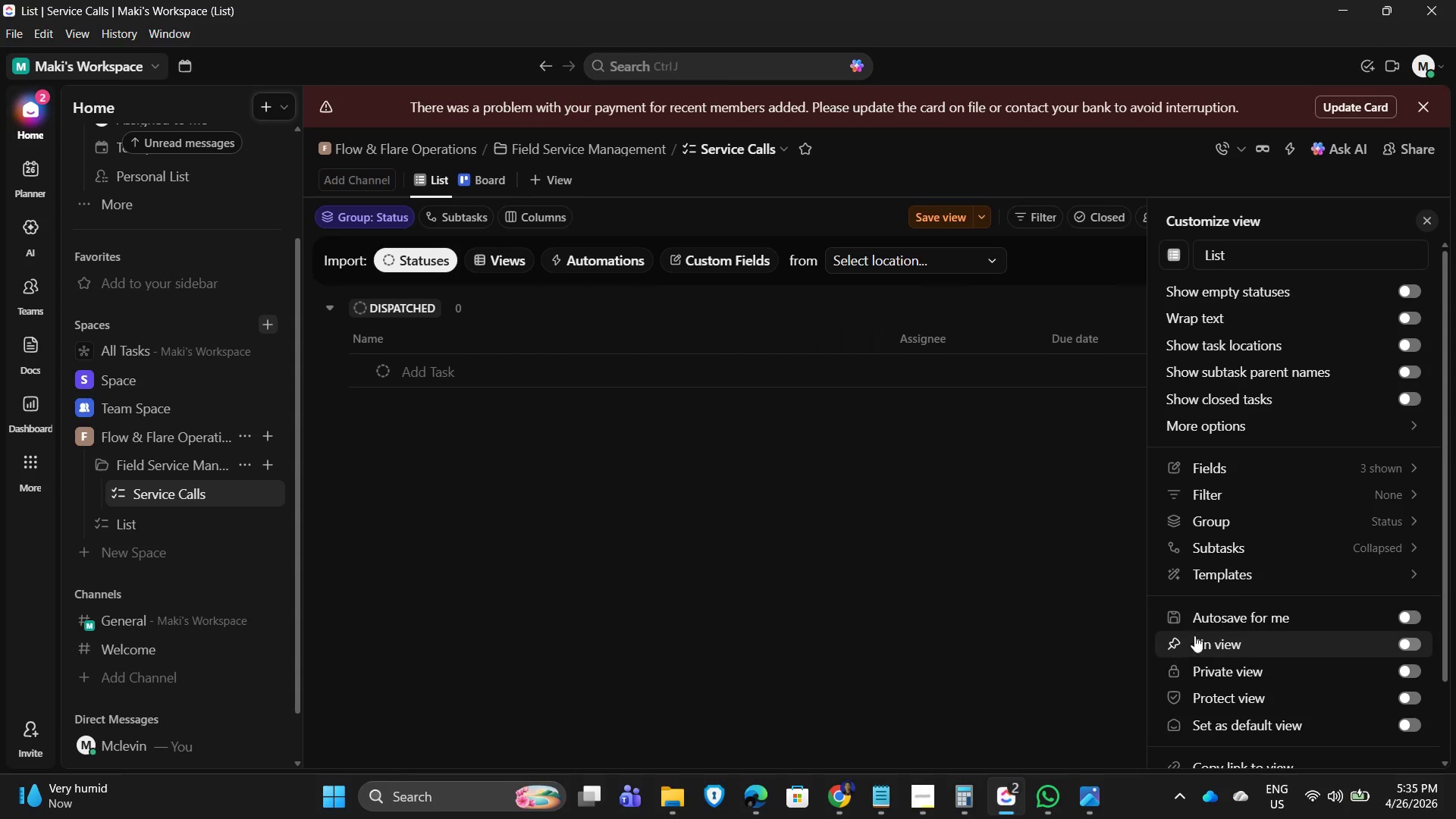 
left_click([1223, 626])
 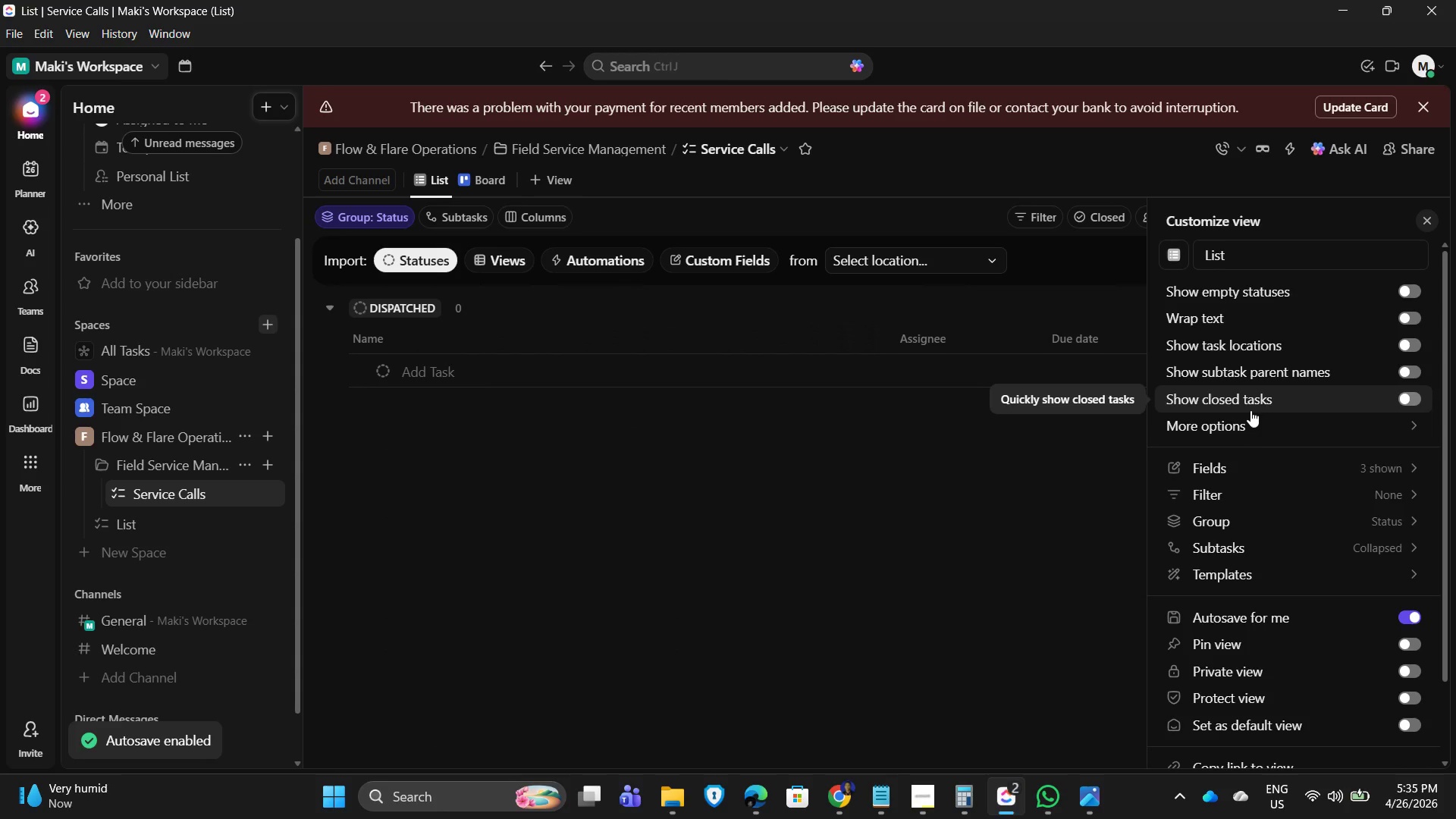 
left_click([1263, 470])
 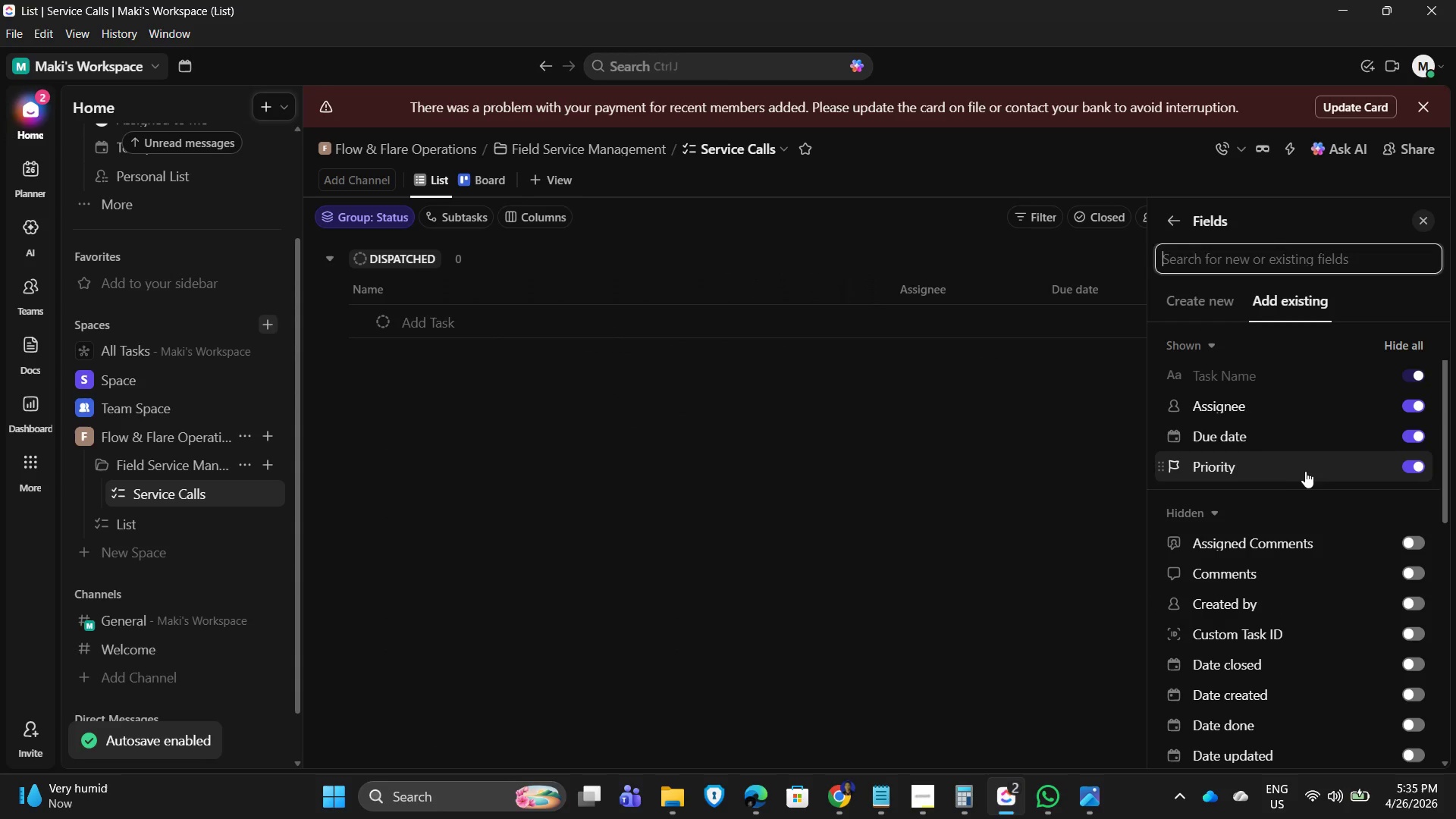 
double_click([1310, 440])
 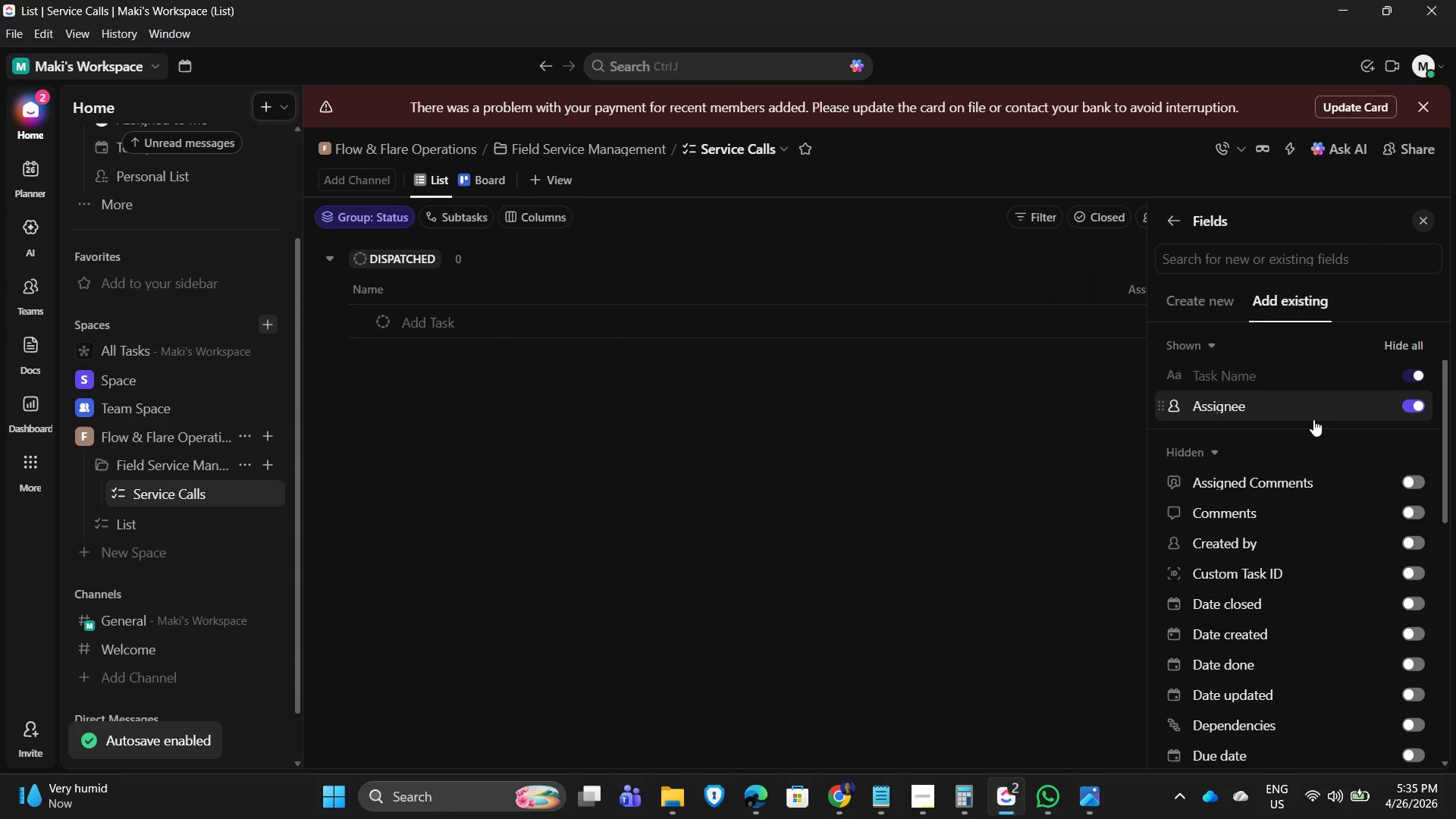 
triple_click([1313, 419])
 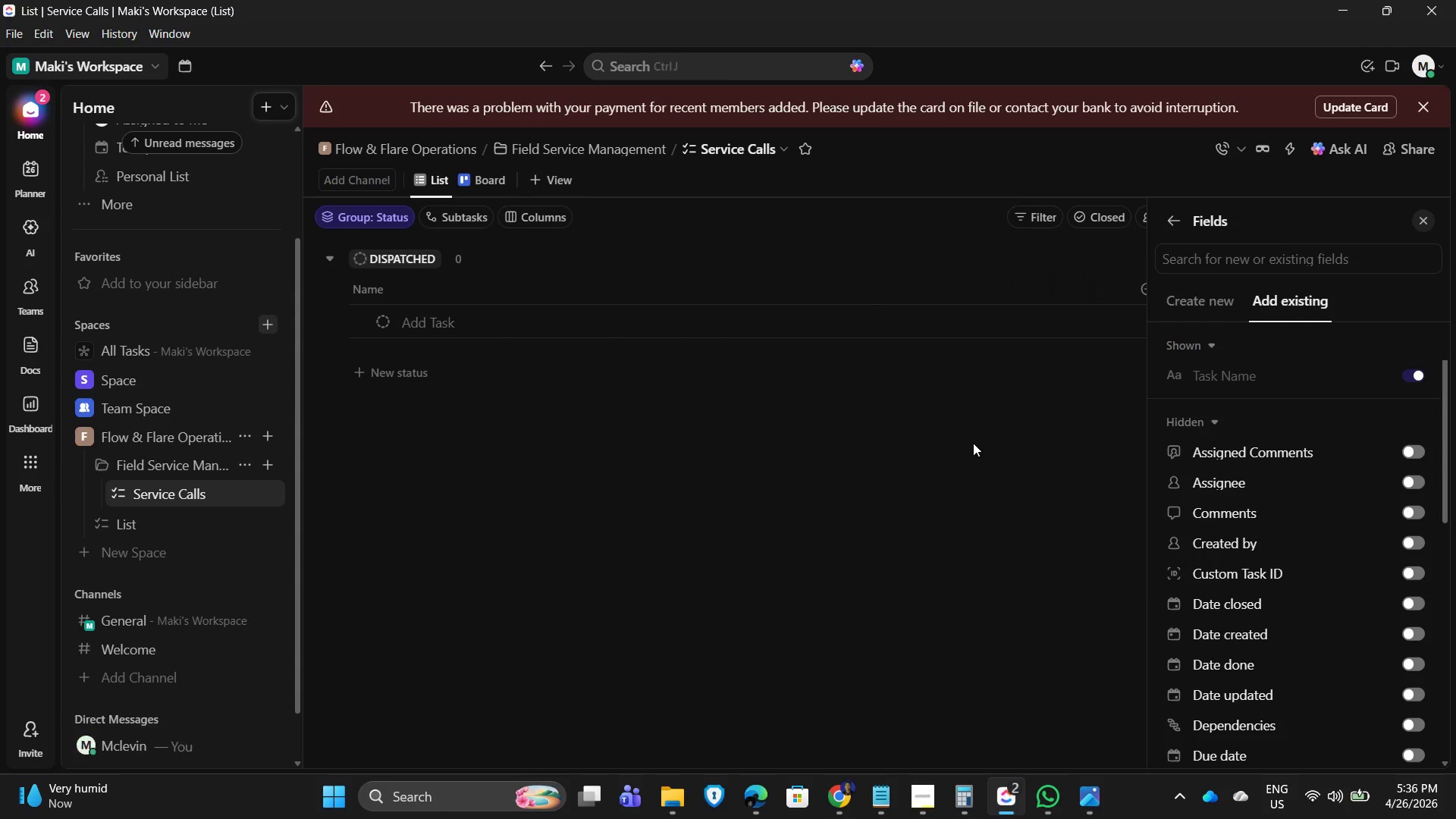 
left_click([973, 443])
 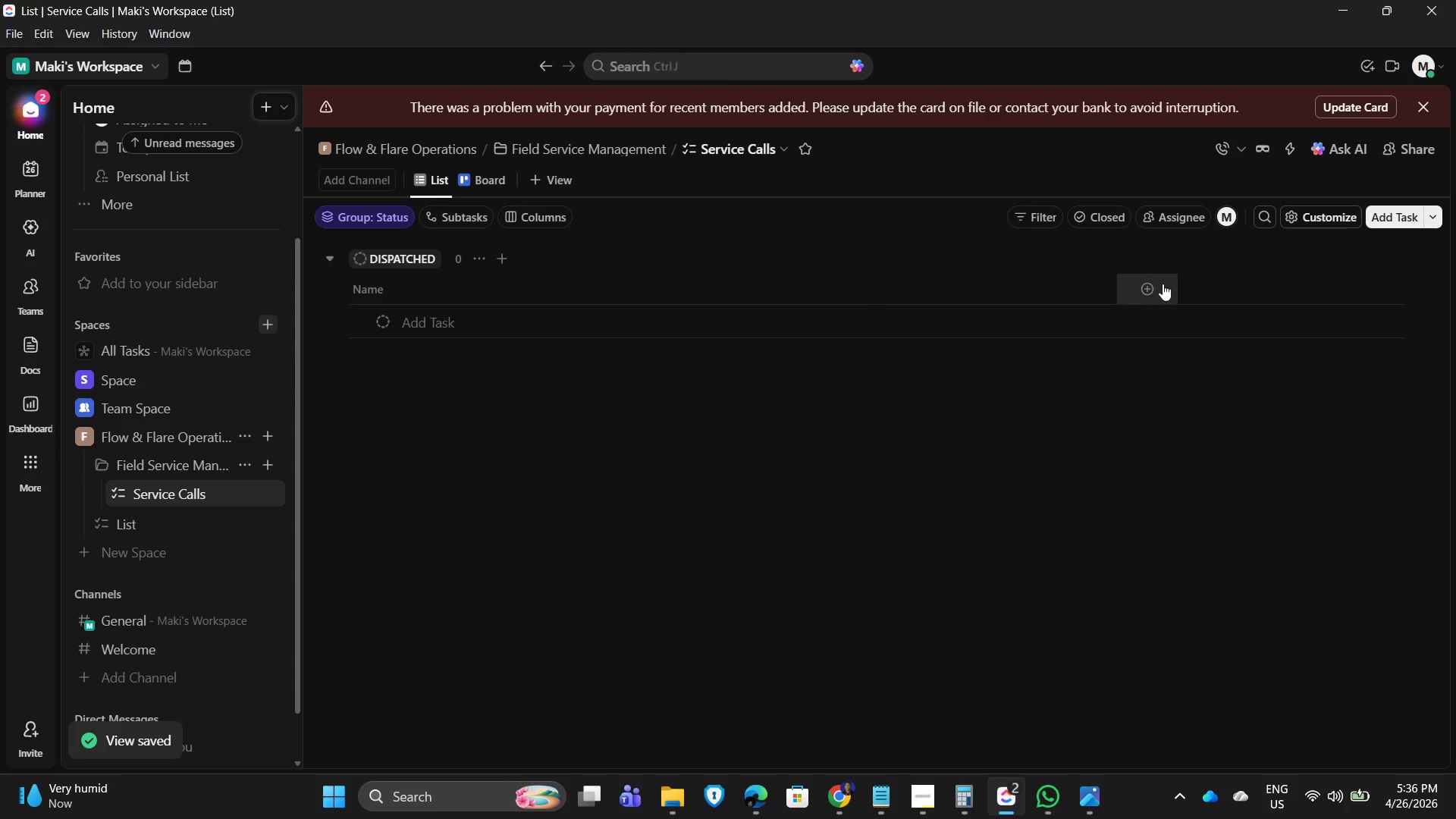 
left_click([1163, 284])
 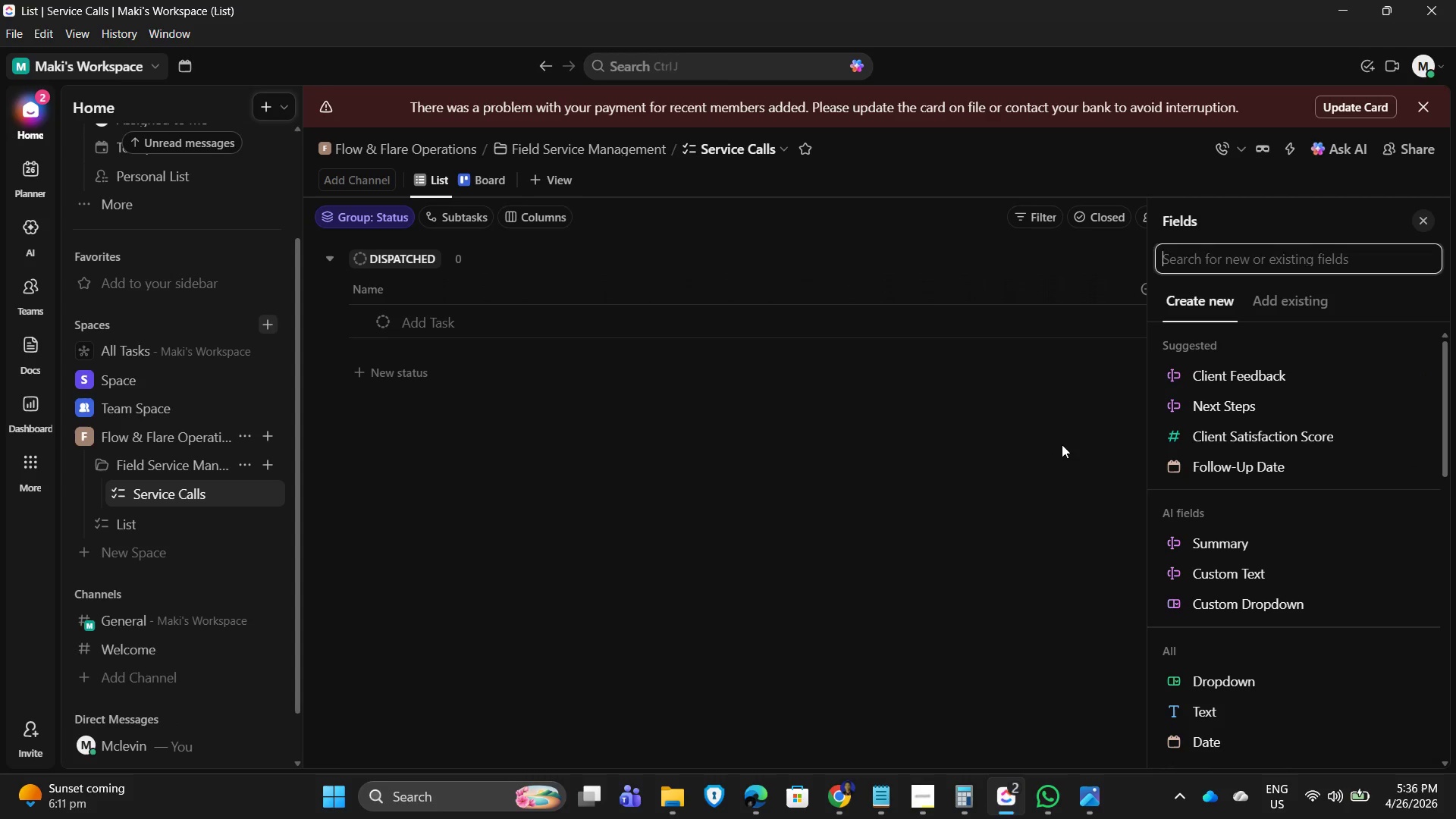 
wait(7.91)
 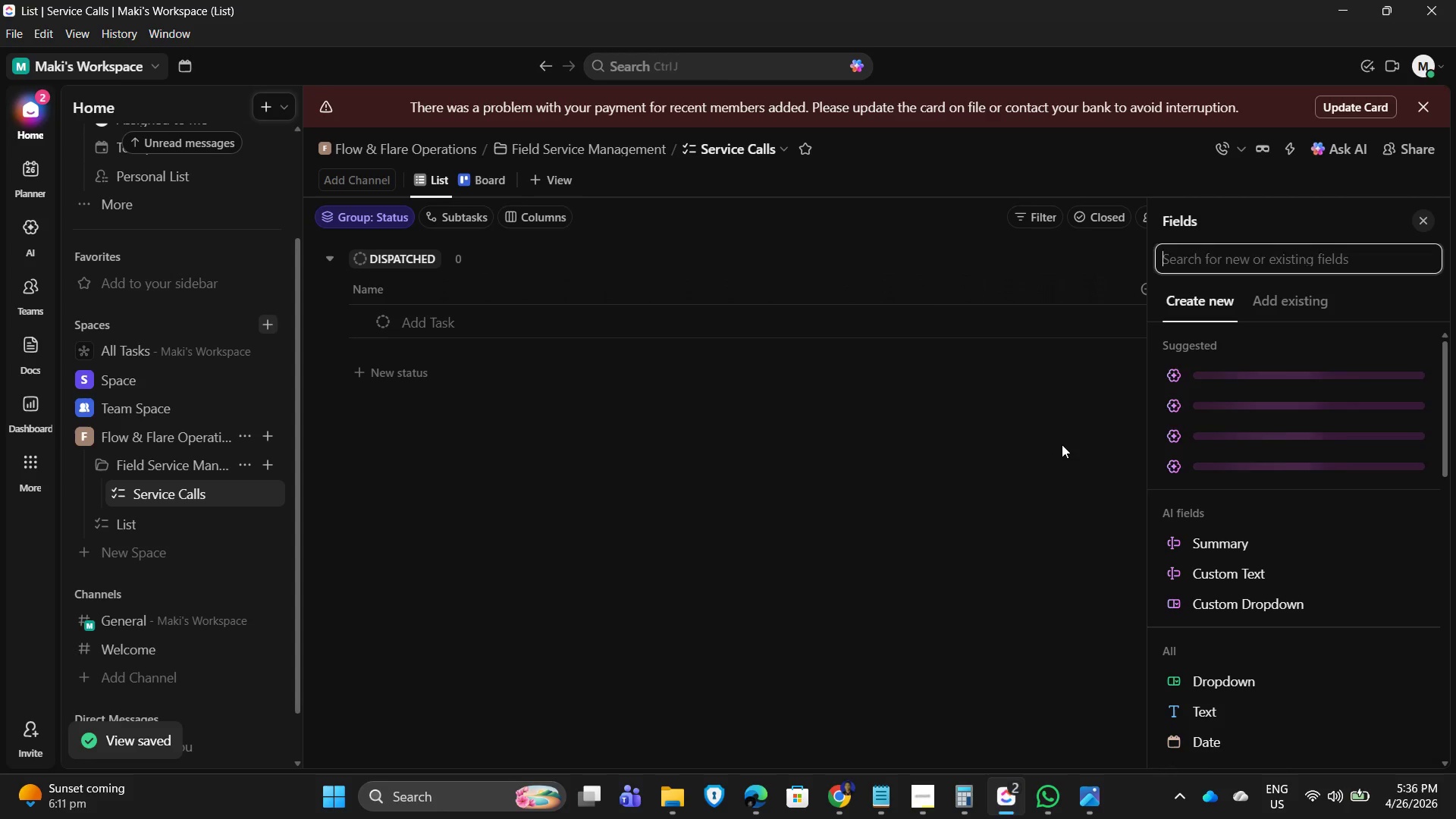 
type(drop)
 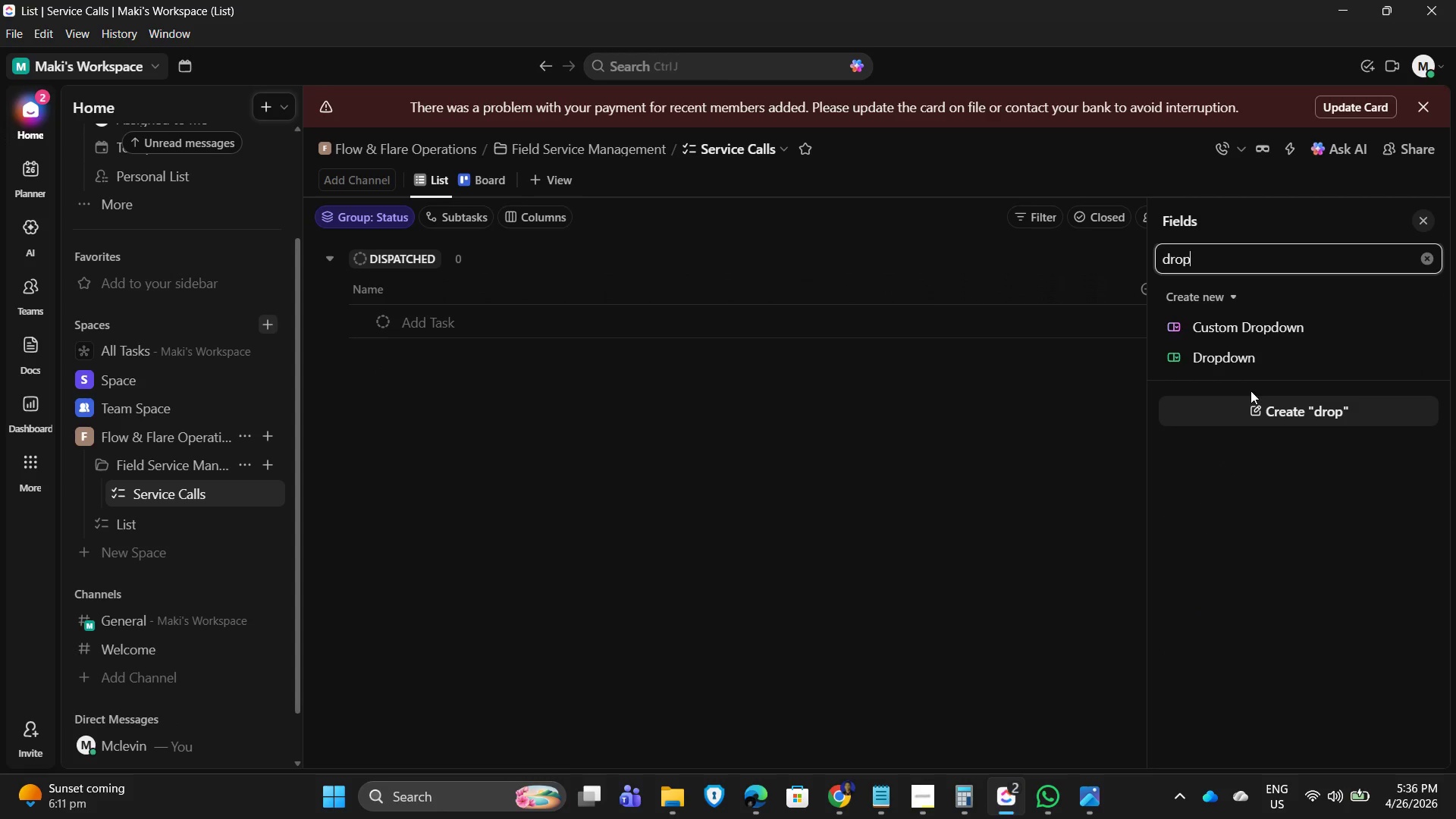 
left_click([1244, 362])
 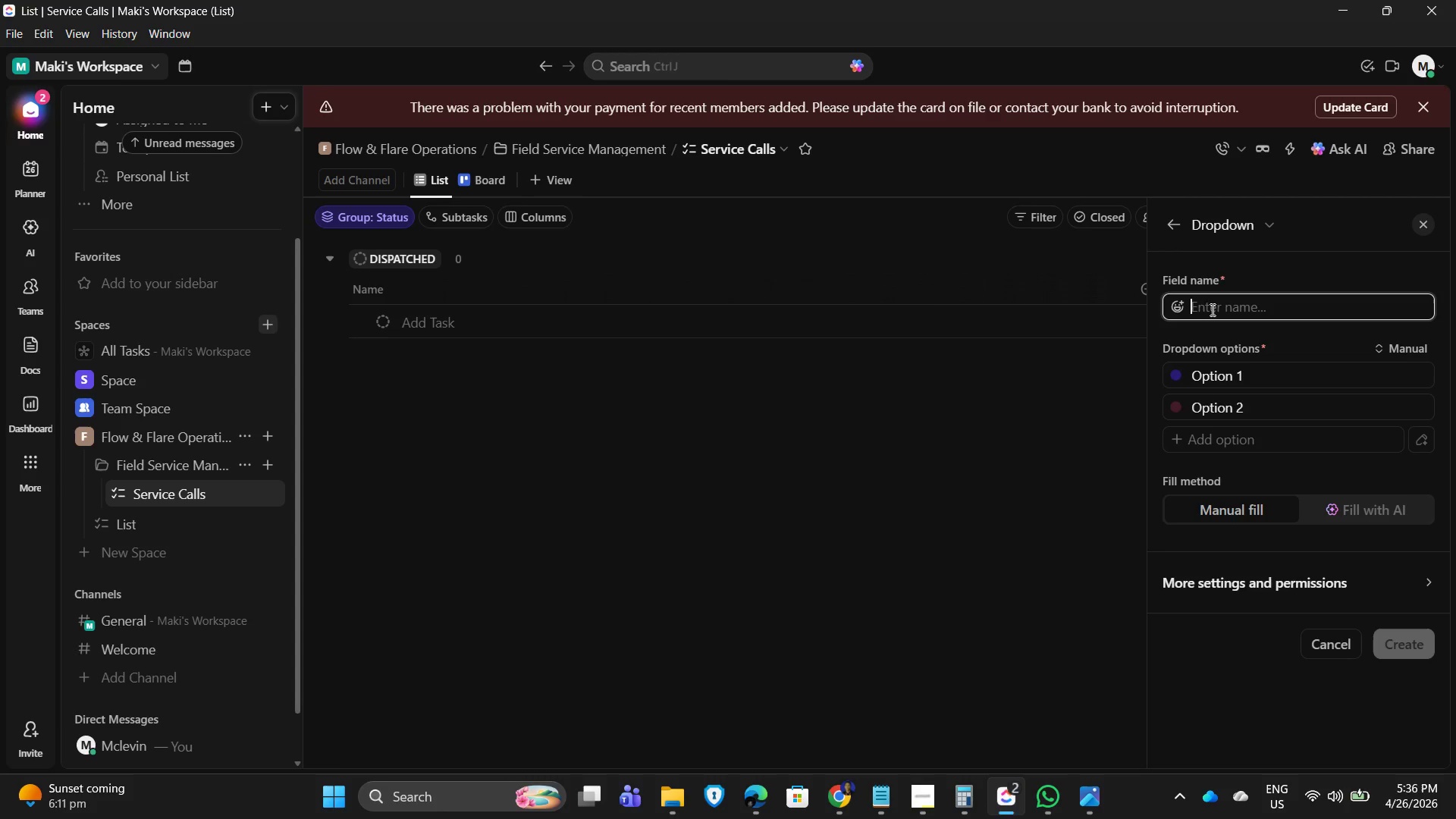 
type(Technicial)
key(Backspace)
type(n)
 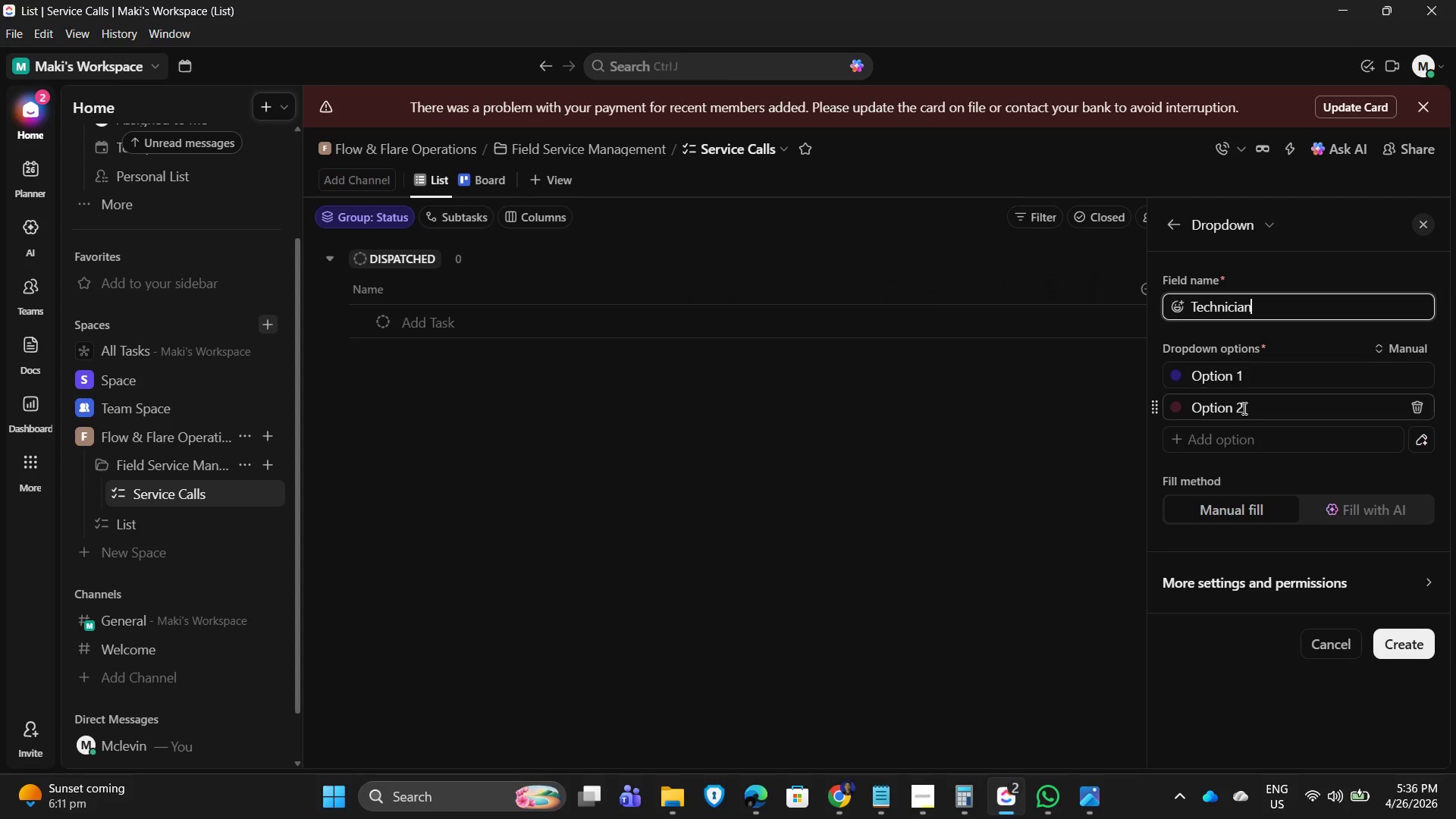 
left_click([1245, 412])
 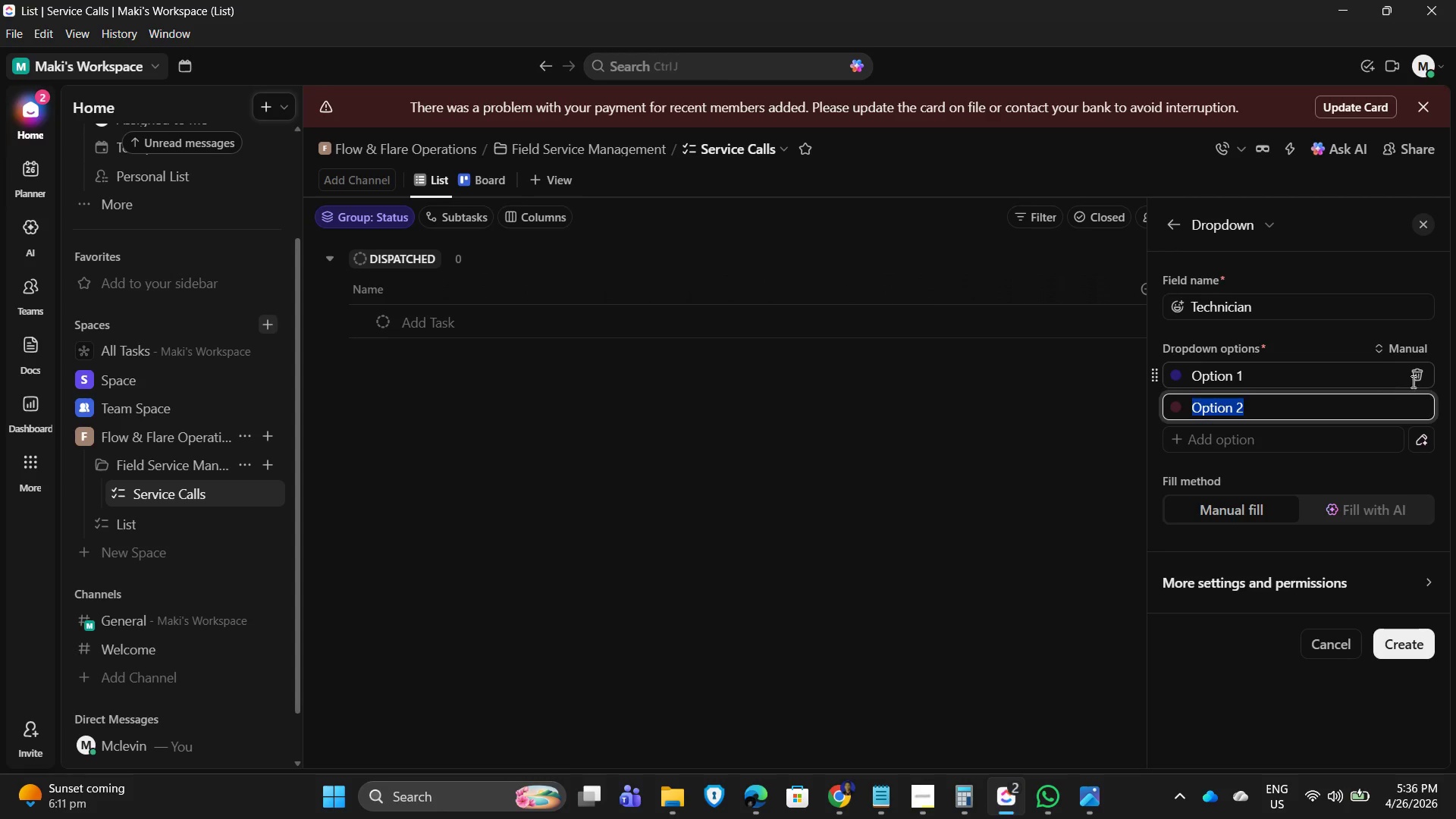 
left_click([1416, 381])
 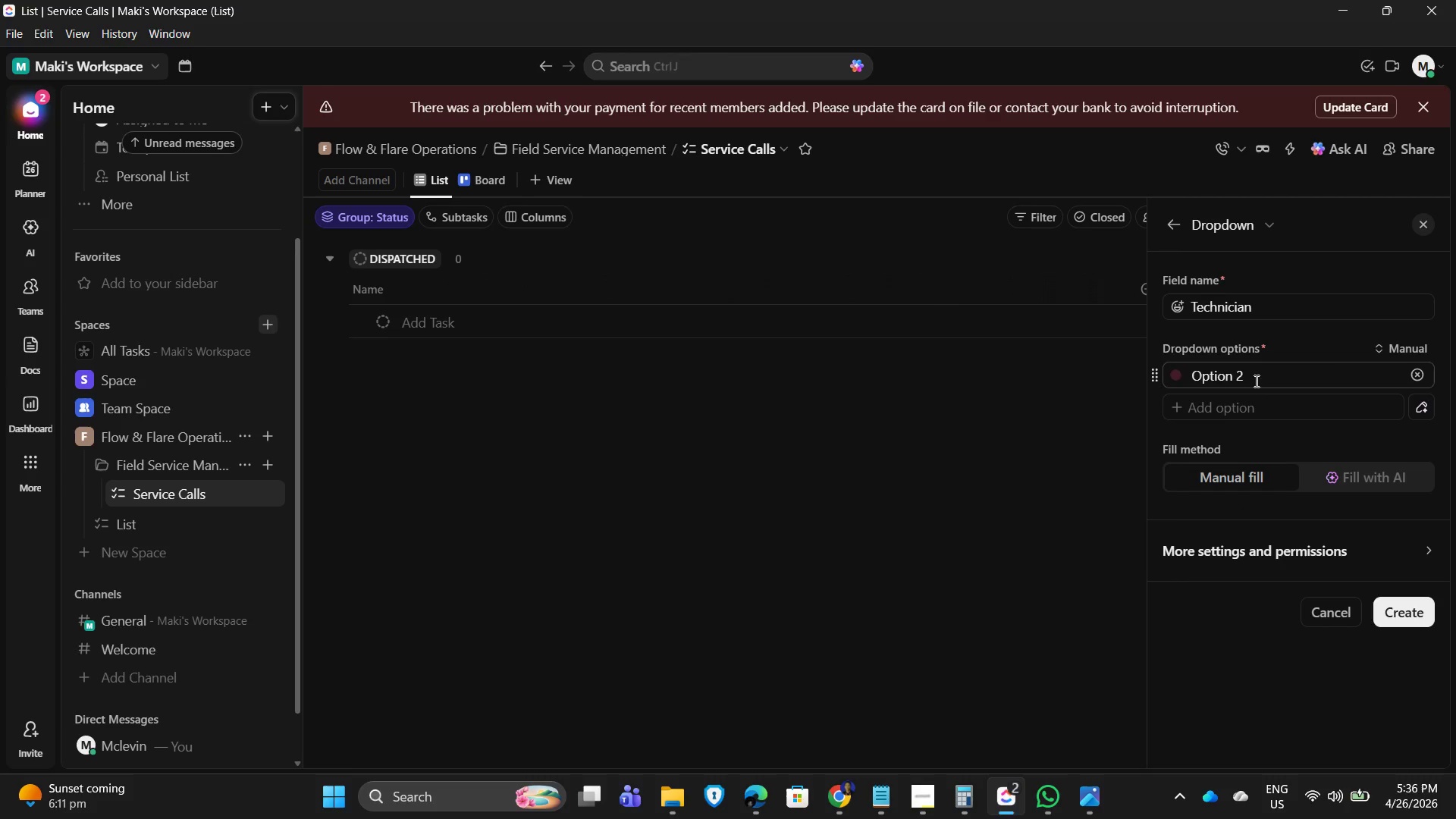 
left_click([1254, 377])
 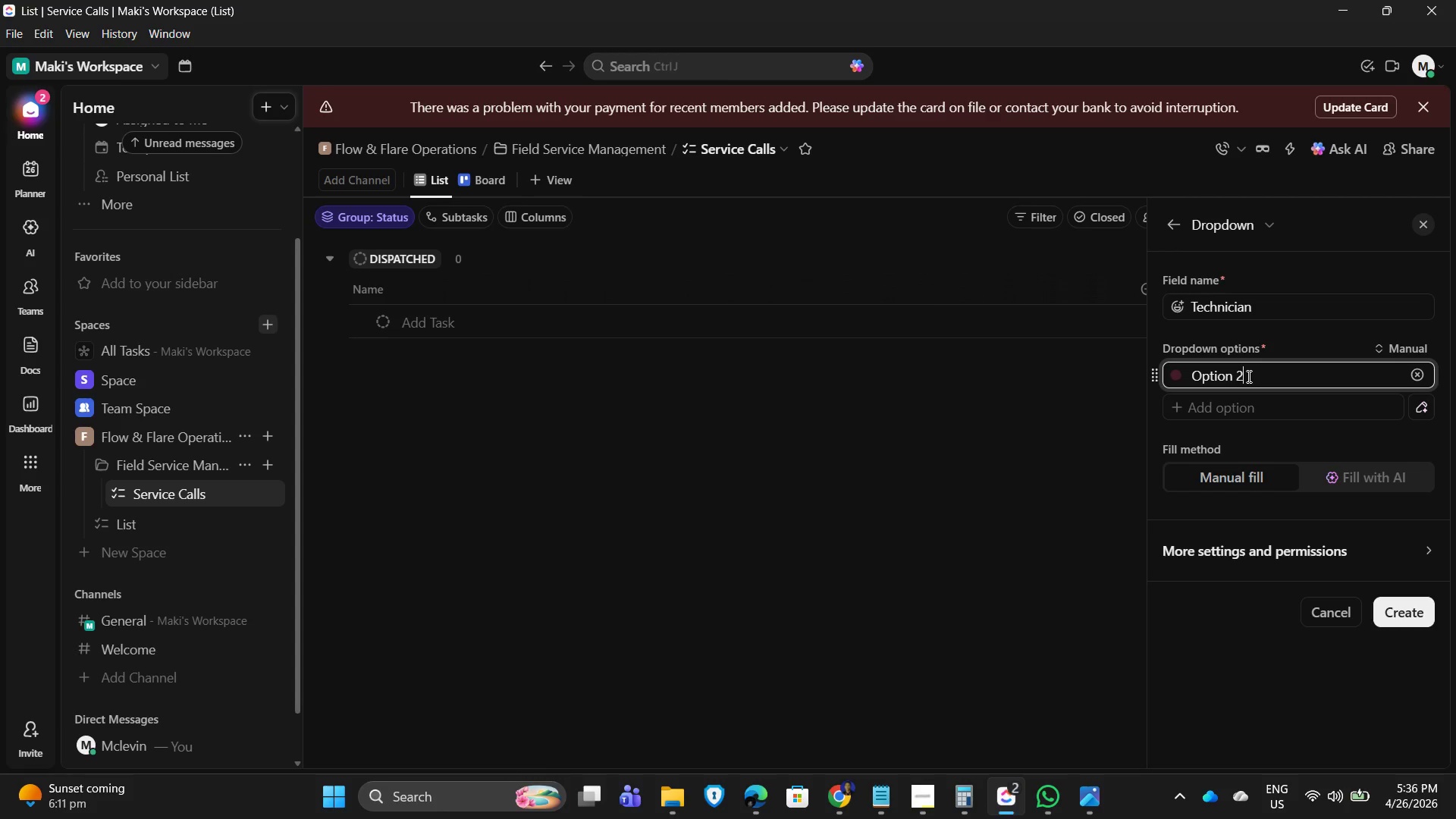 
left_click([1247, 376])
 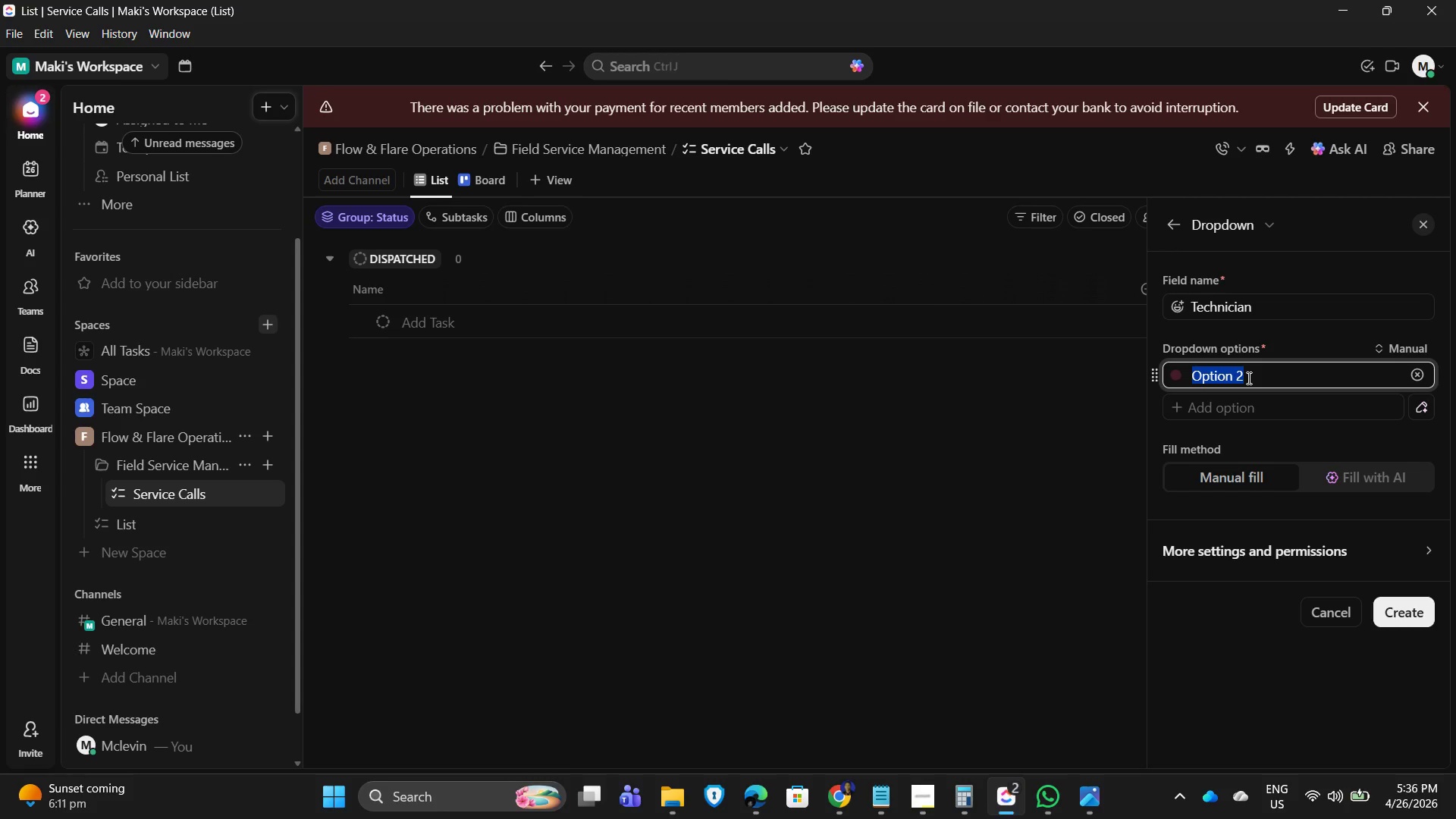 
type(Mike)
 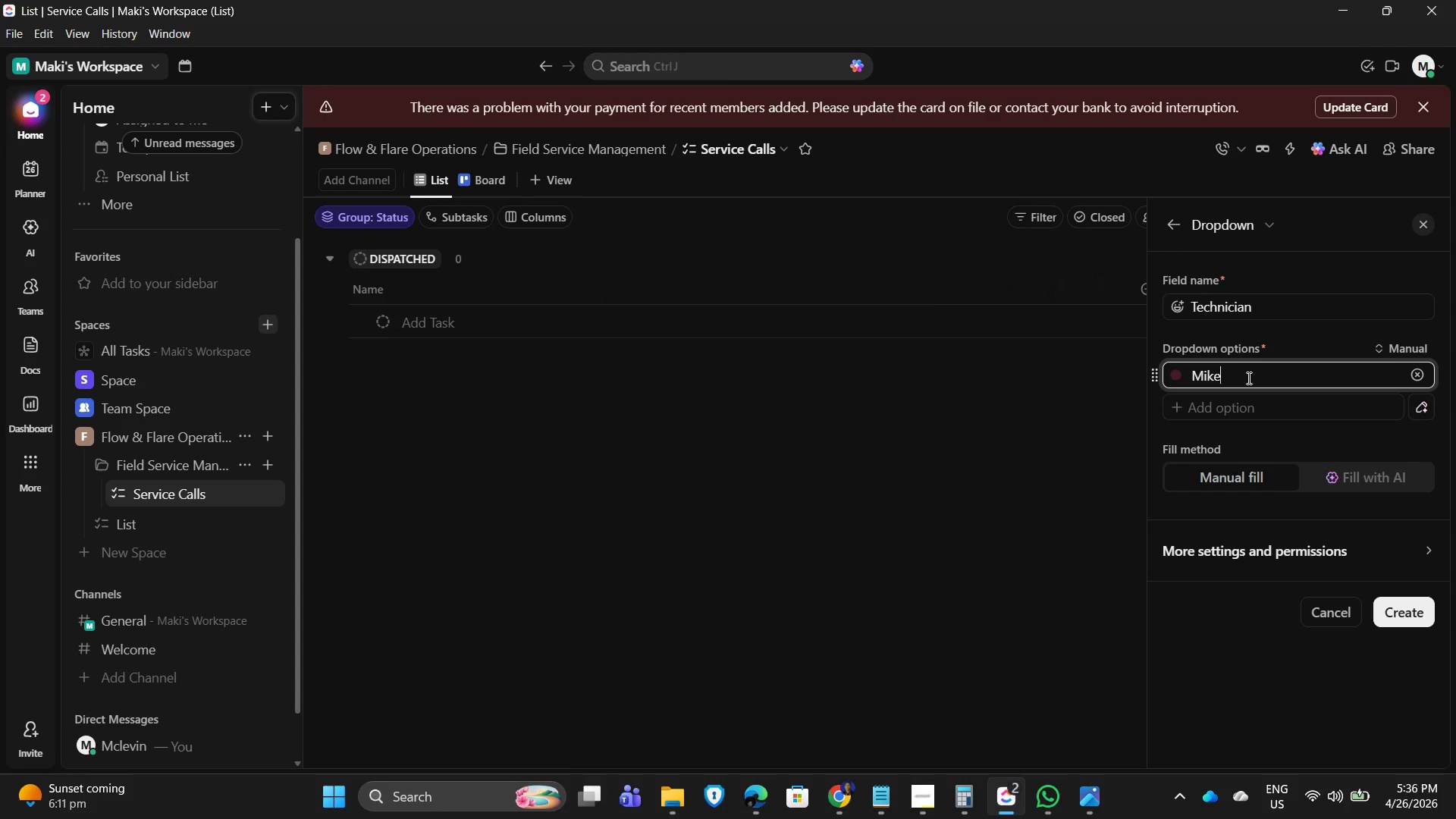 
key(Enter)
 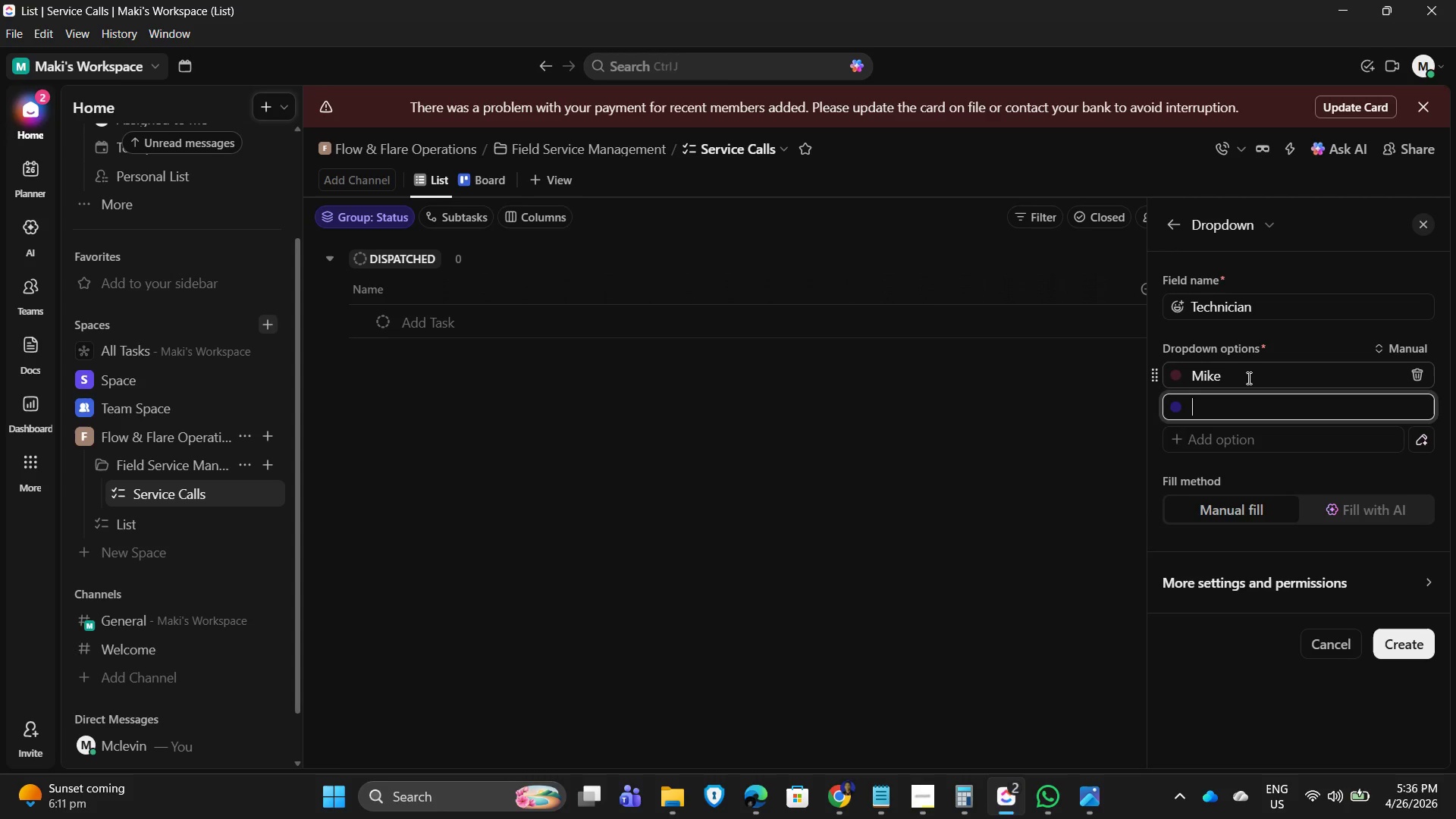 
type(Sarah)
 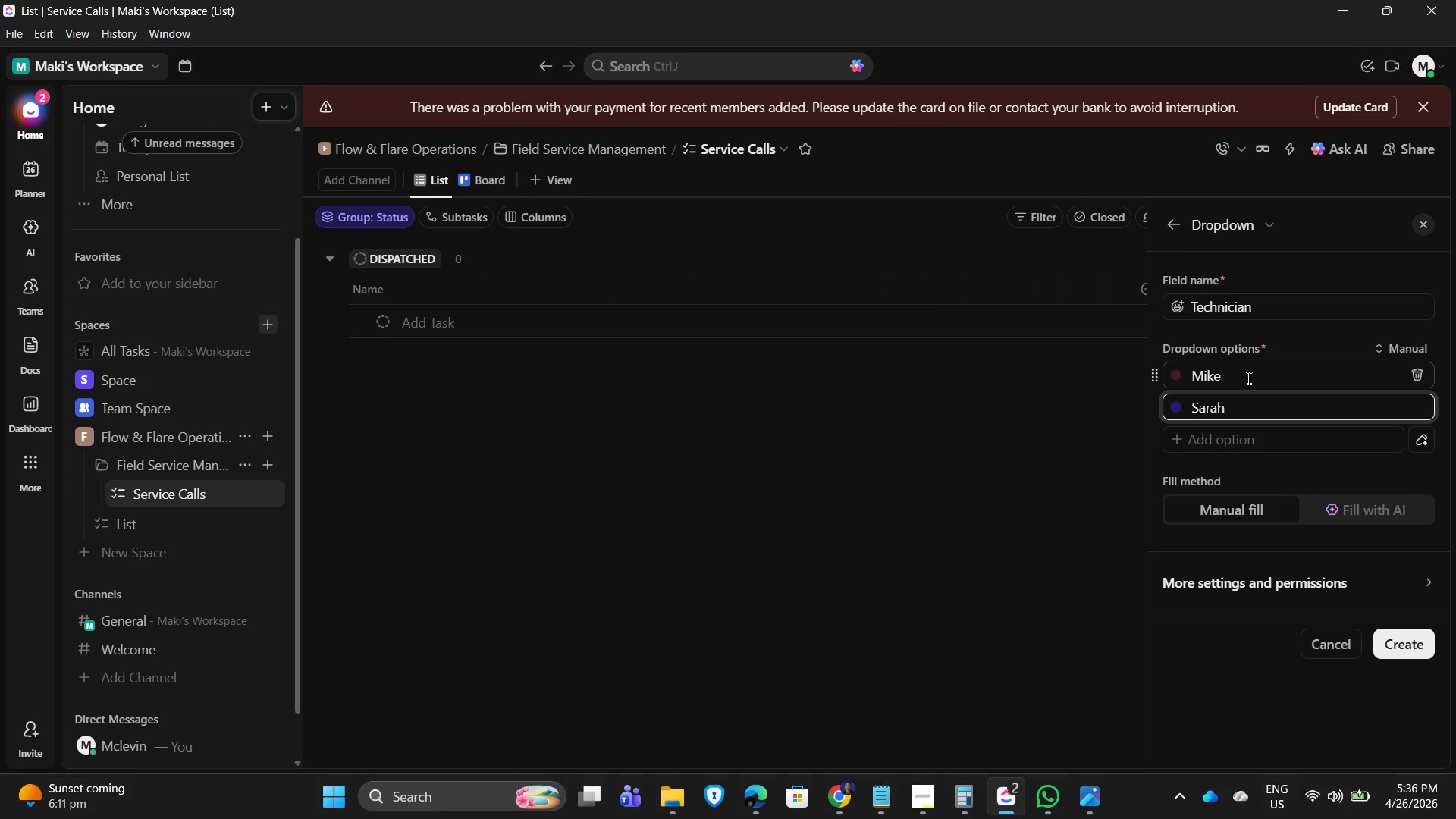 
key(Enter)
 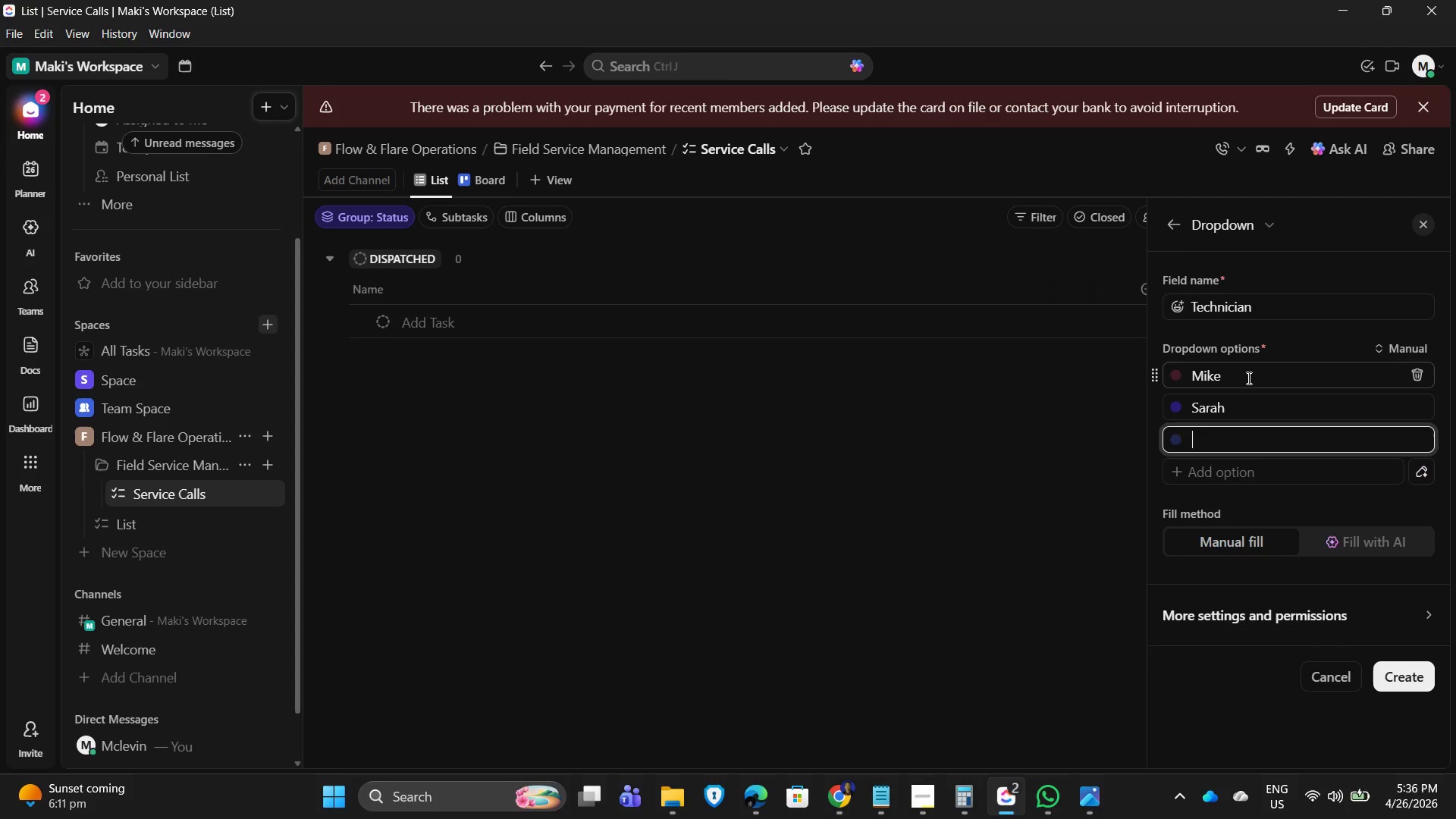 
type(David)
 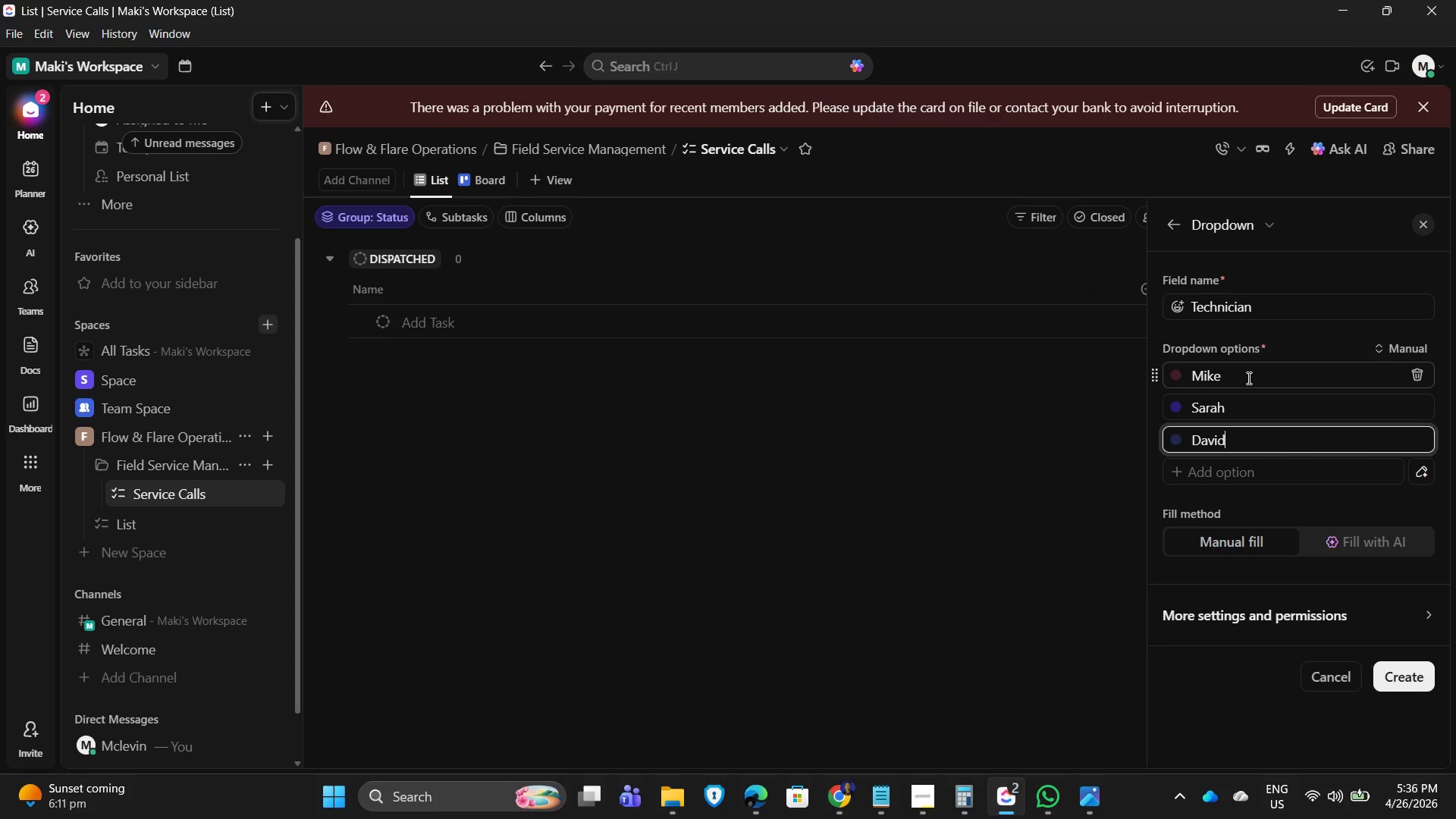 
key(Enter)
 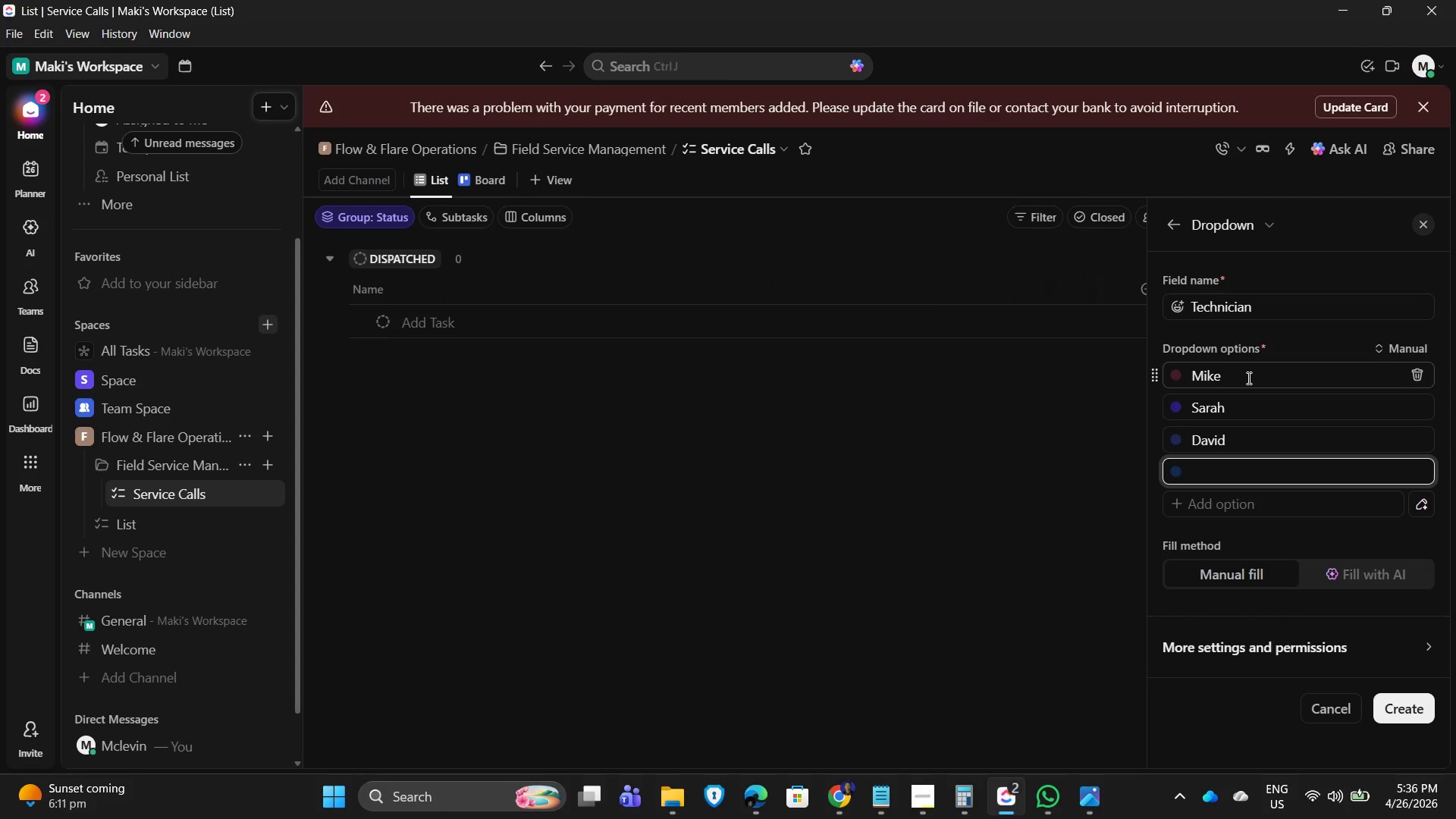 
key(Backspace)
 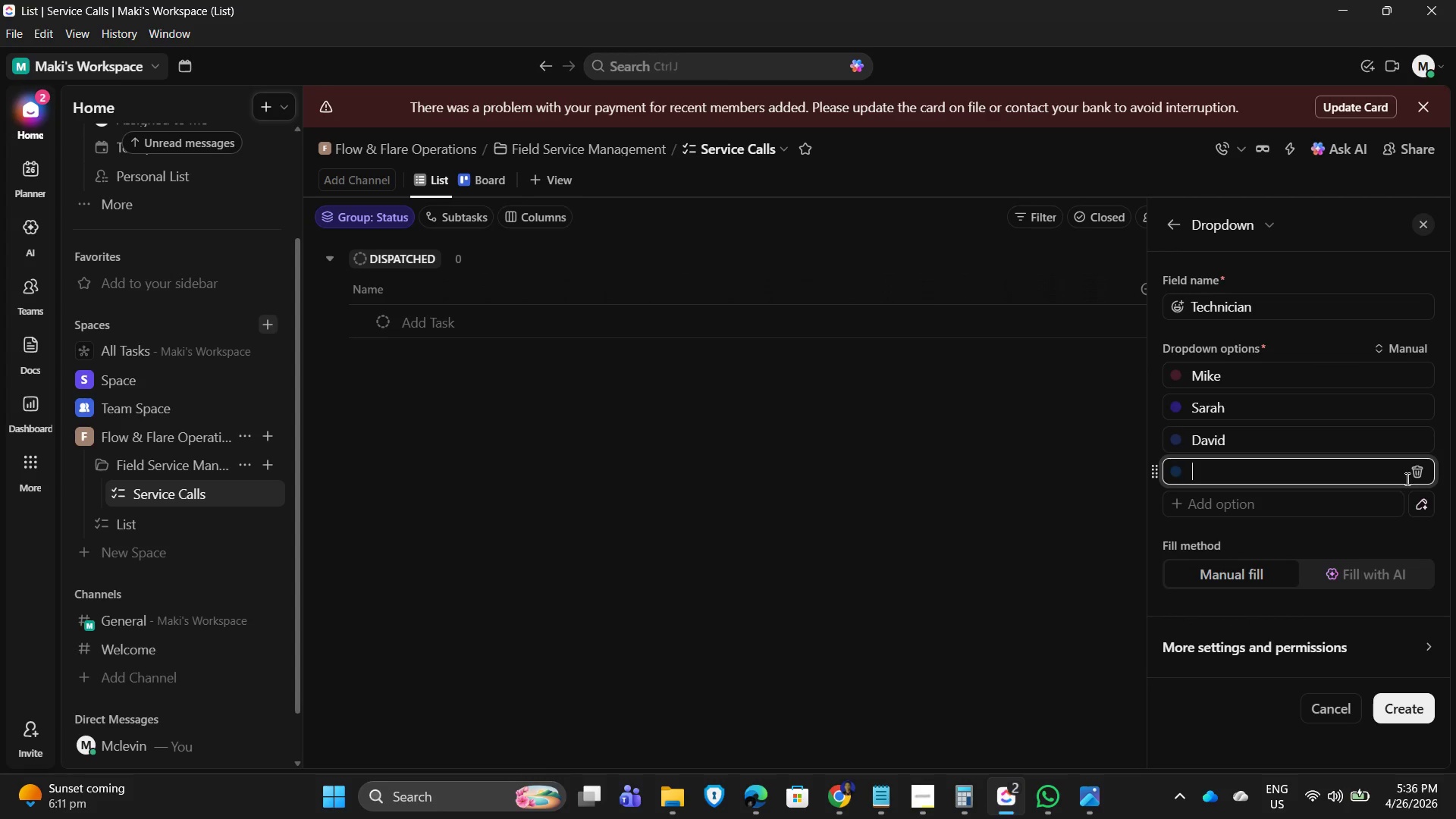 
left_click([1417, 473])
 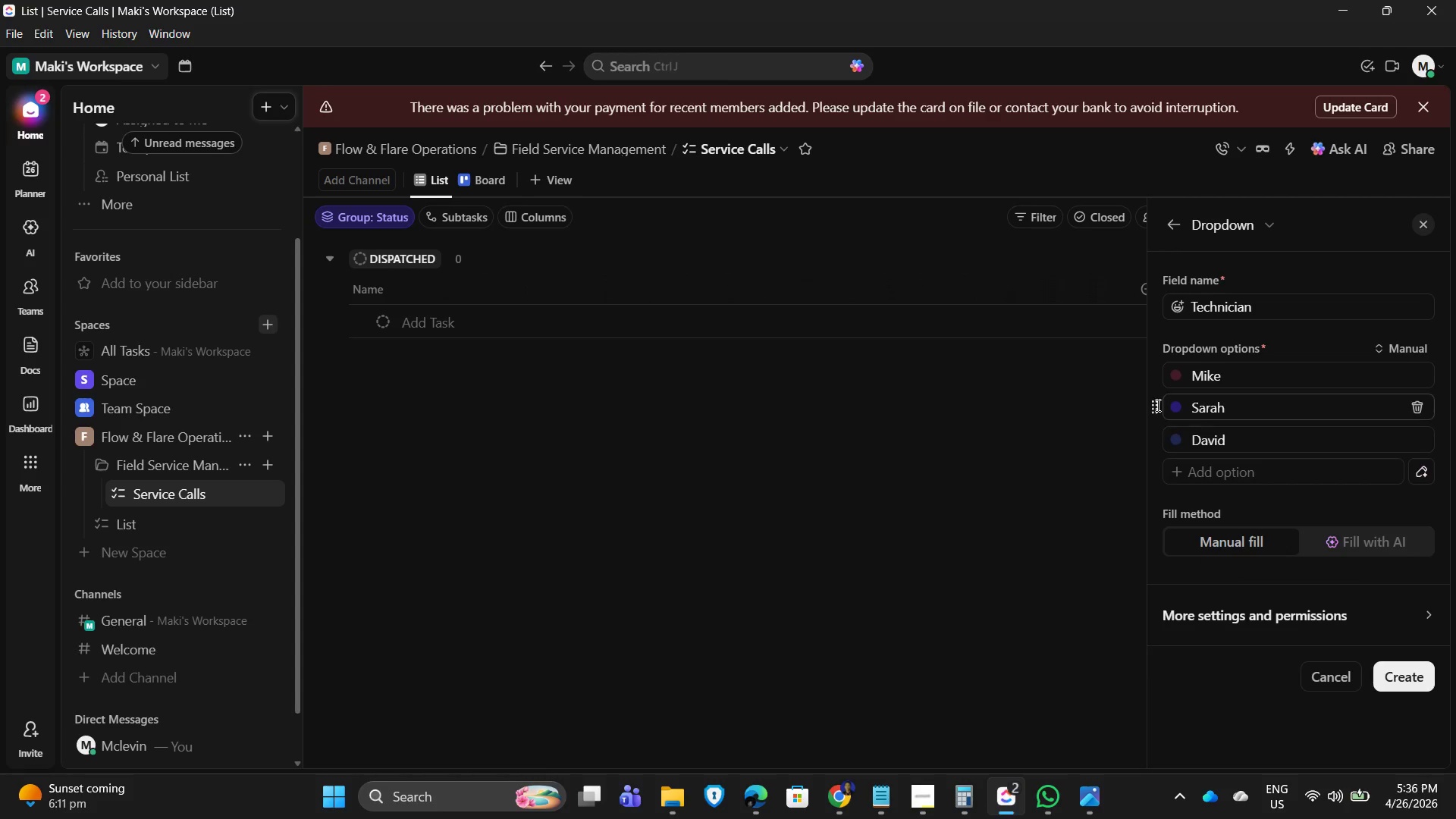 
left_click([985, 409])
 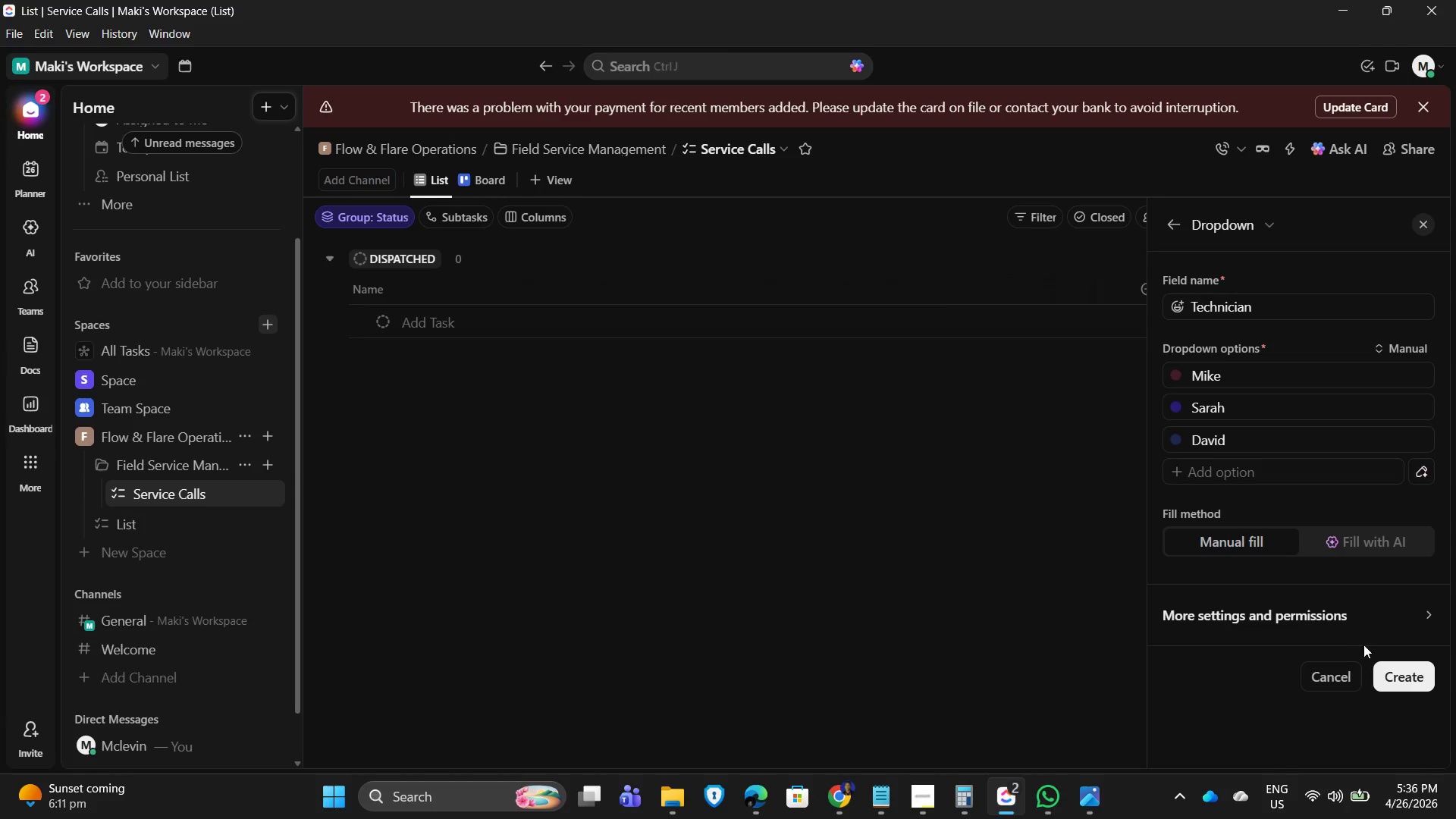 
left_click([1408, 676])
 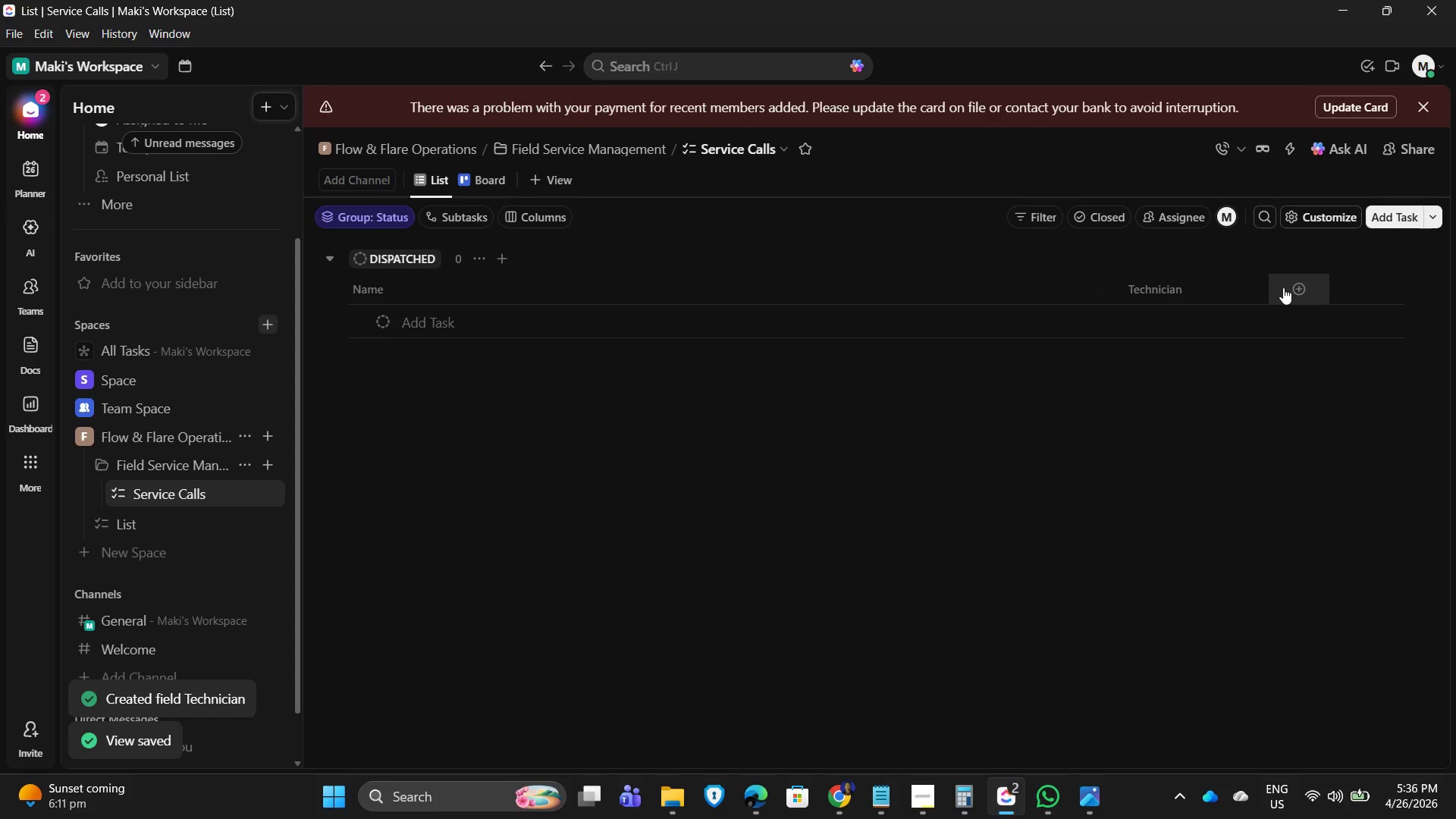 
left_click([1283, 287])
 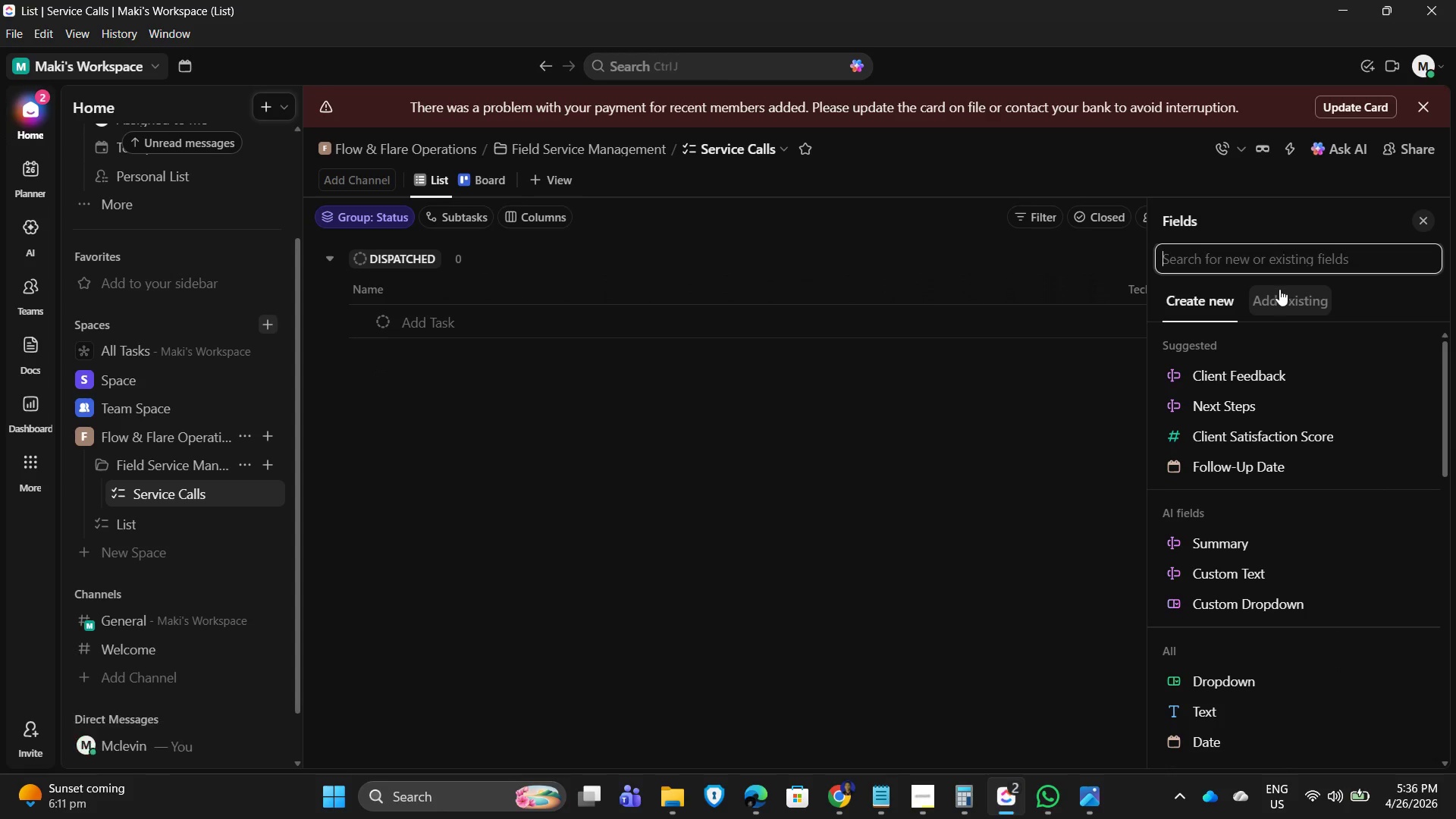 
wait(5.11)
 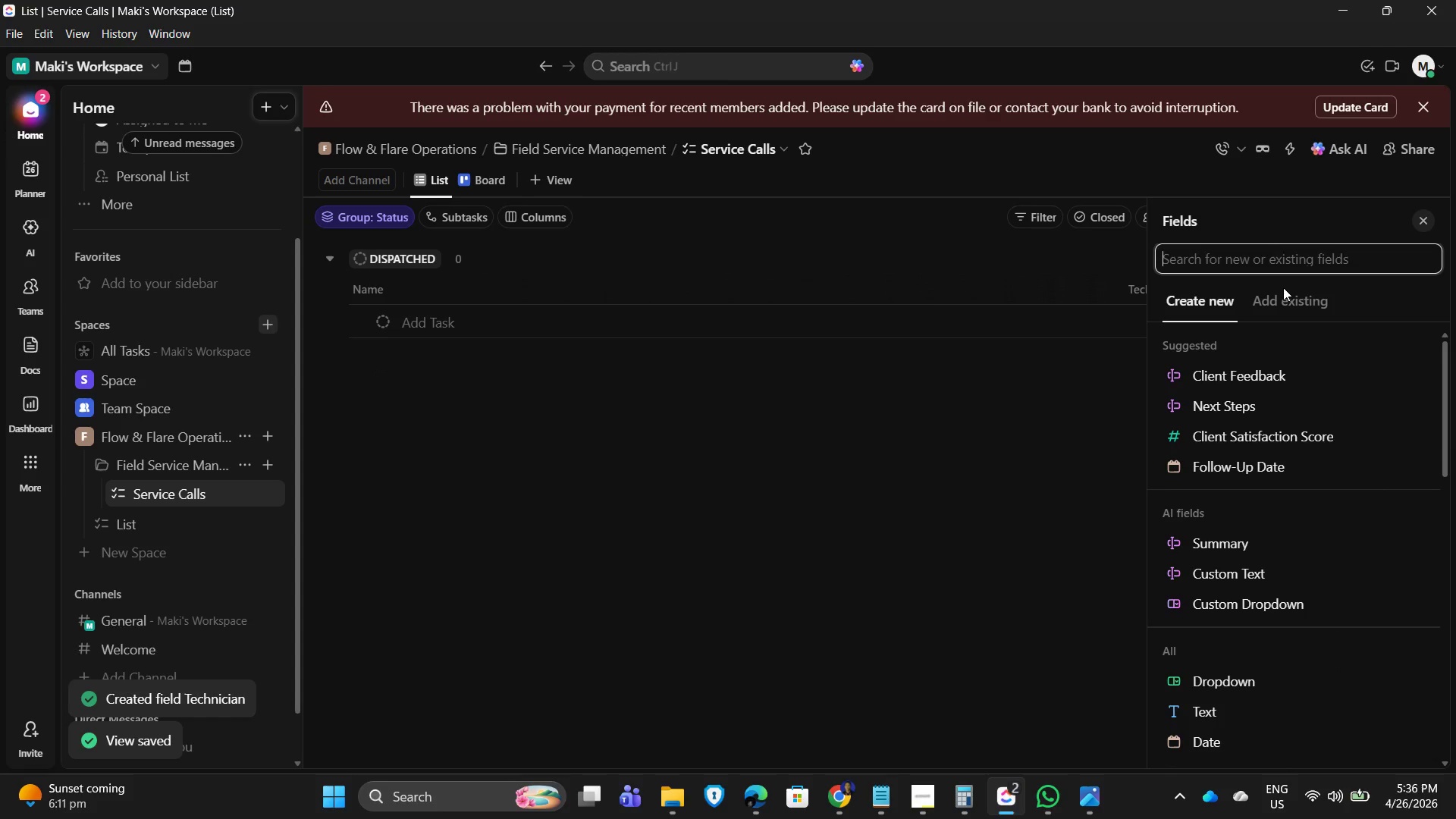 
type(drop)
 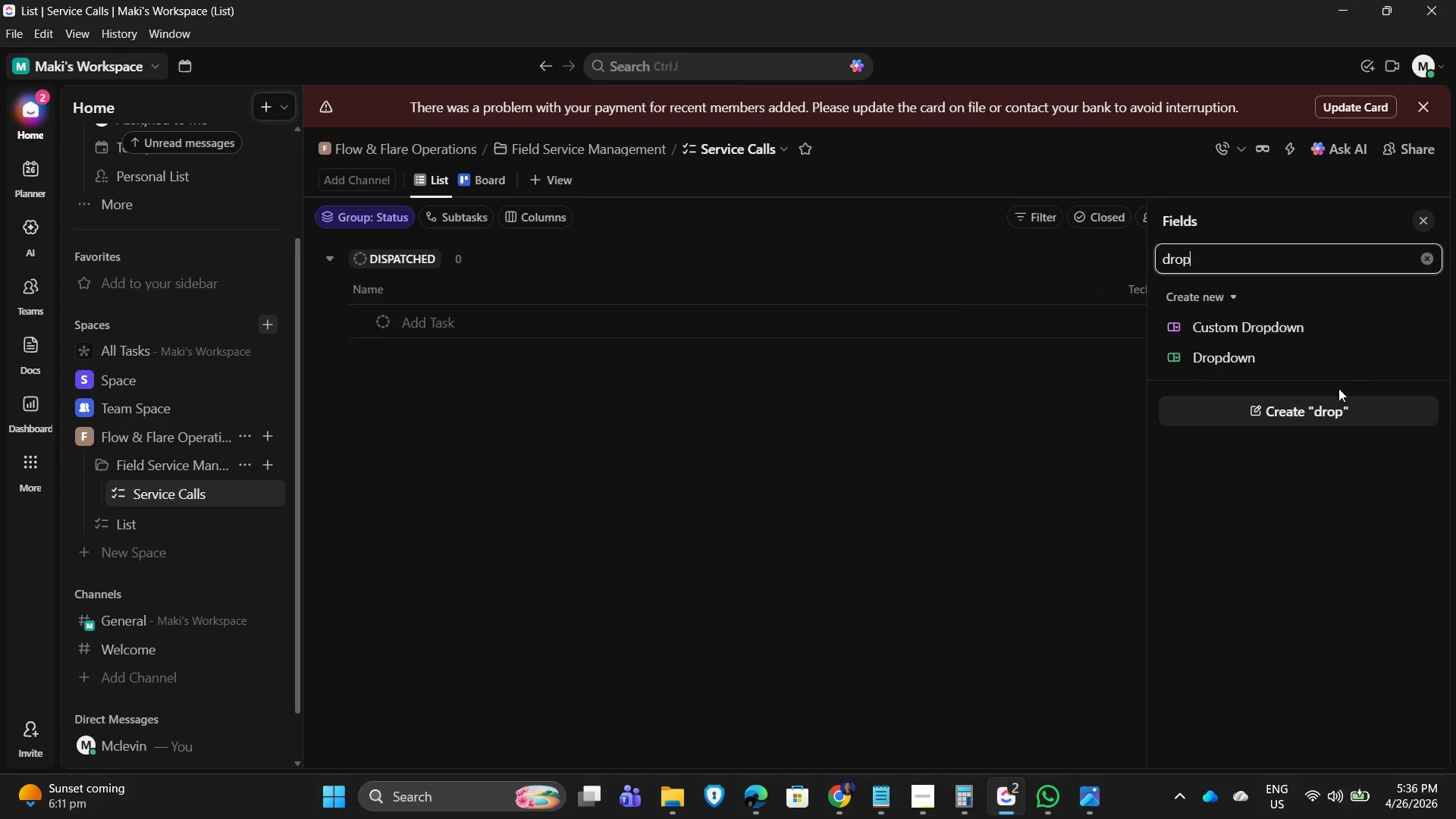 
left_click([1288, 354])
 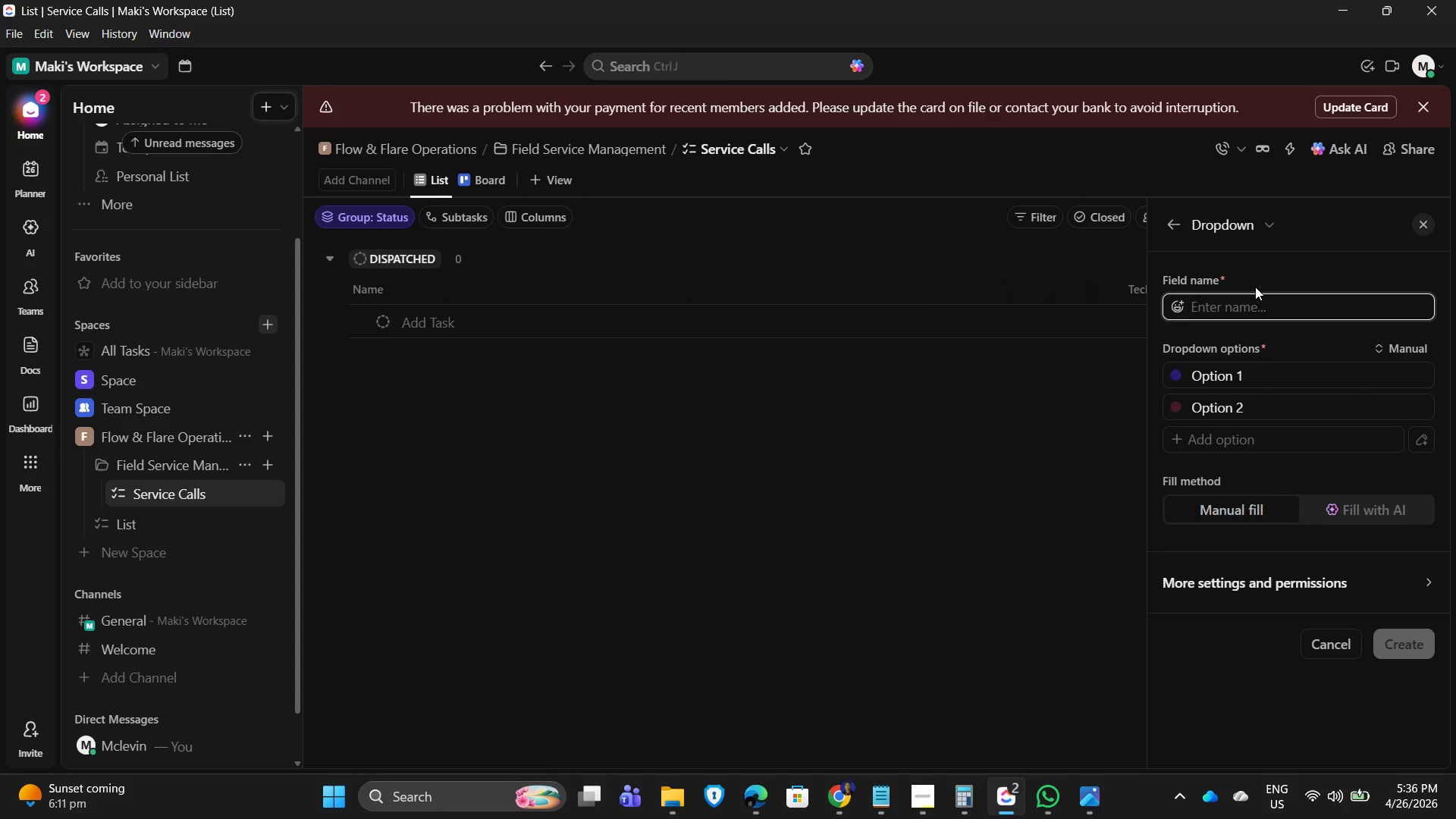 
type(s)
key(Backspace)
type(Service Type)
 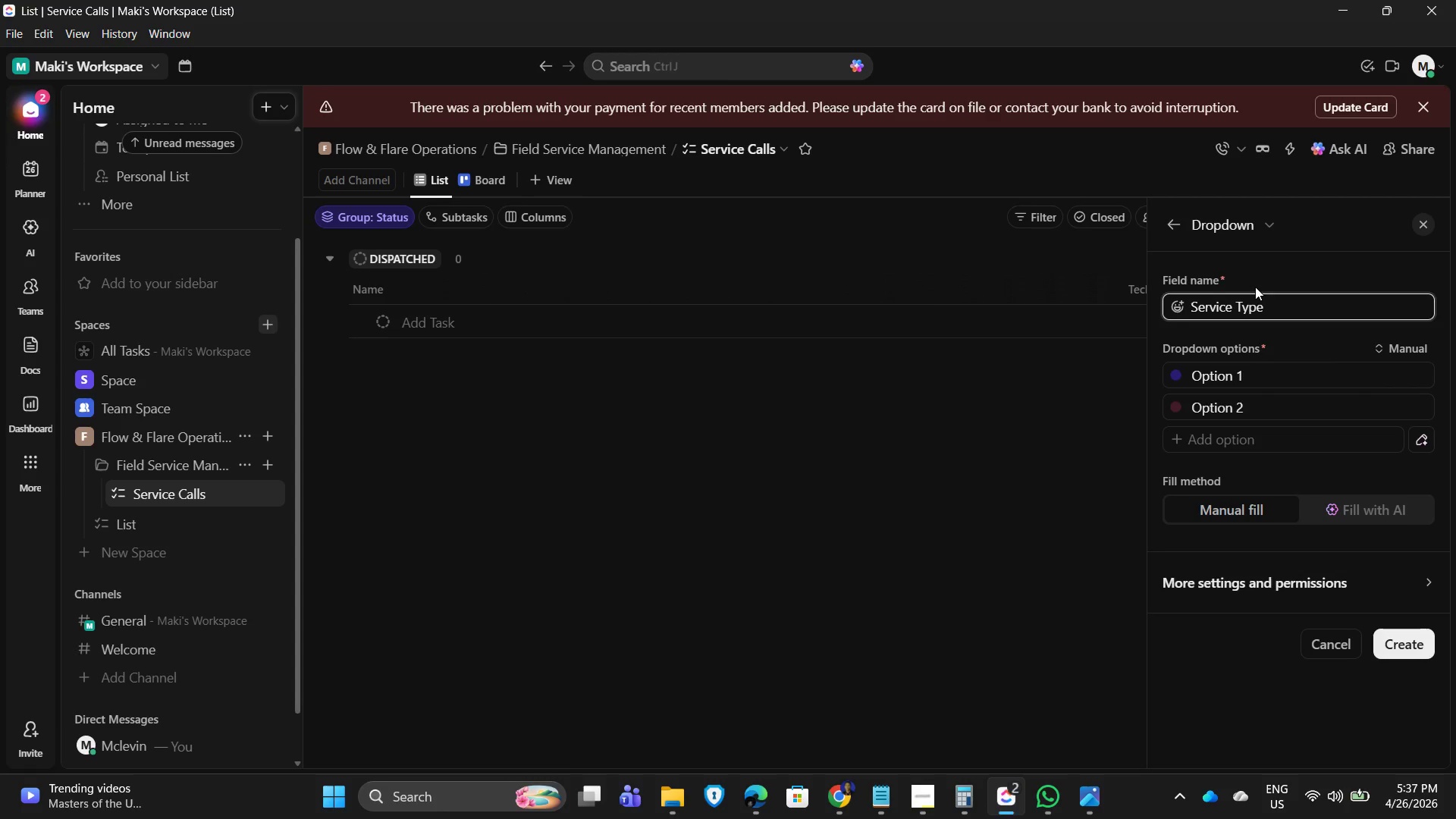 
left_click([1281, 419])
 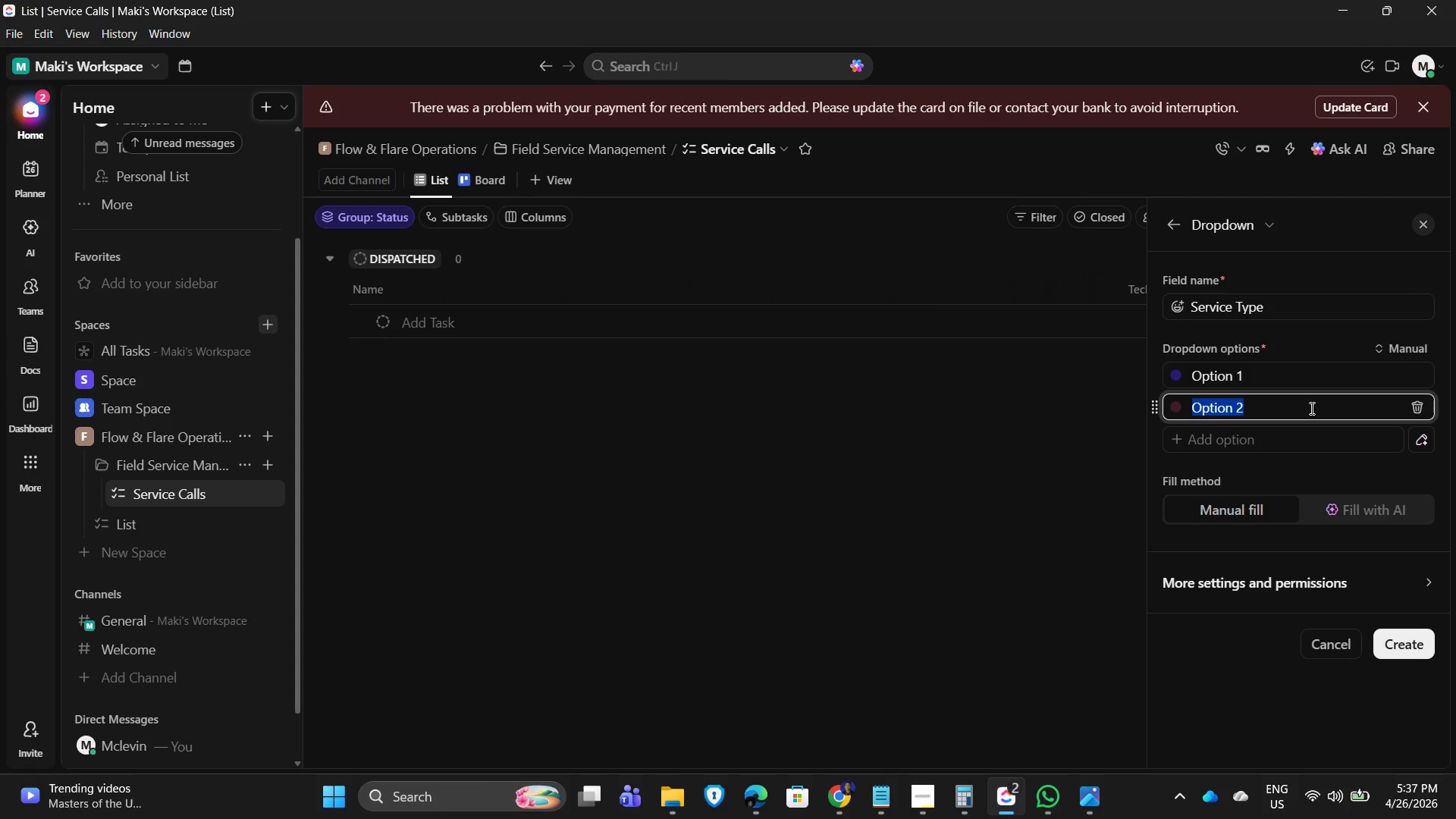 
type(HVAC)
 